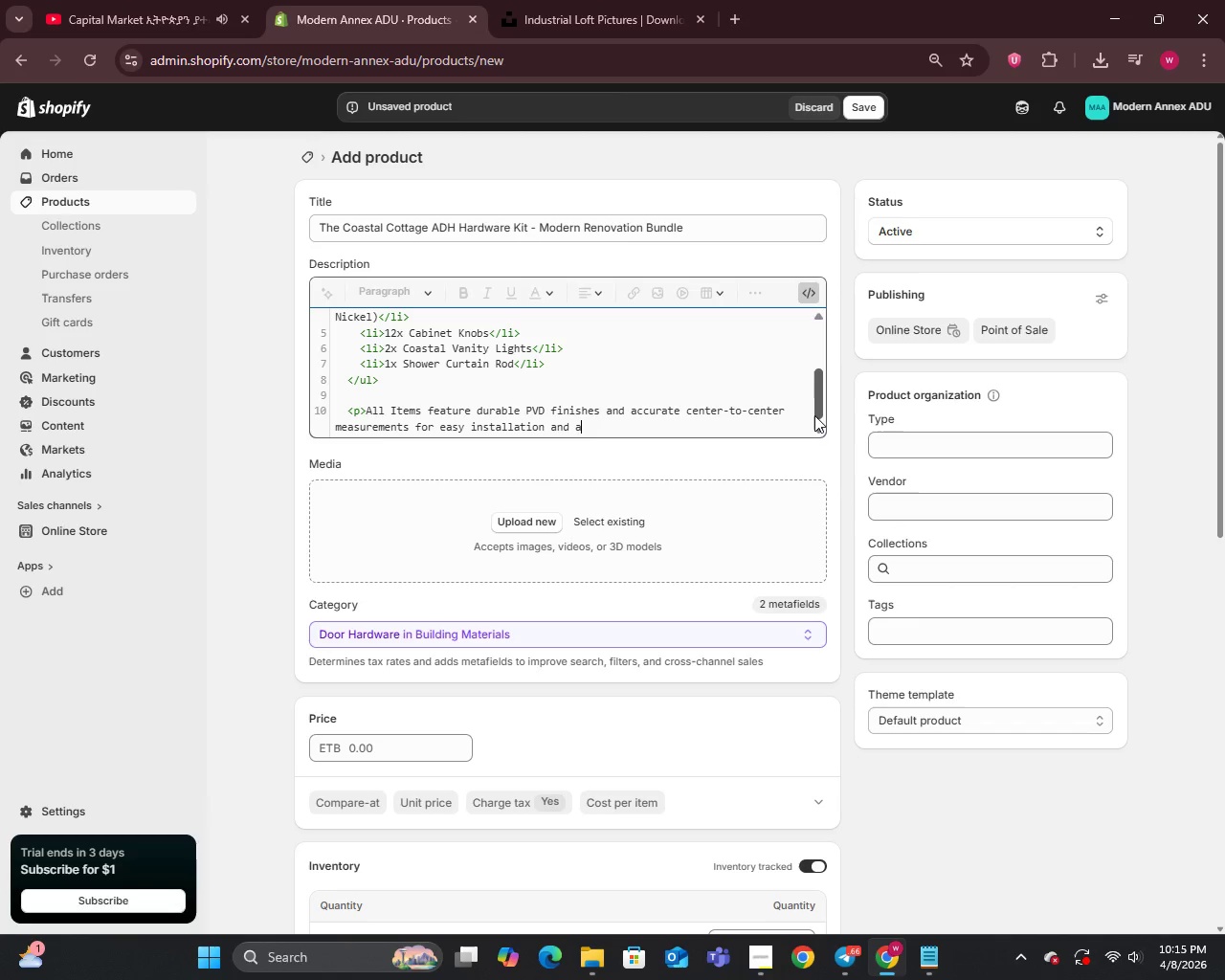 
key(Space)
 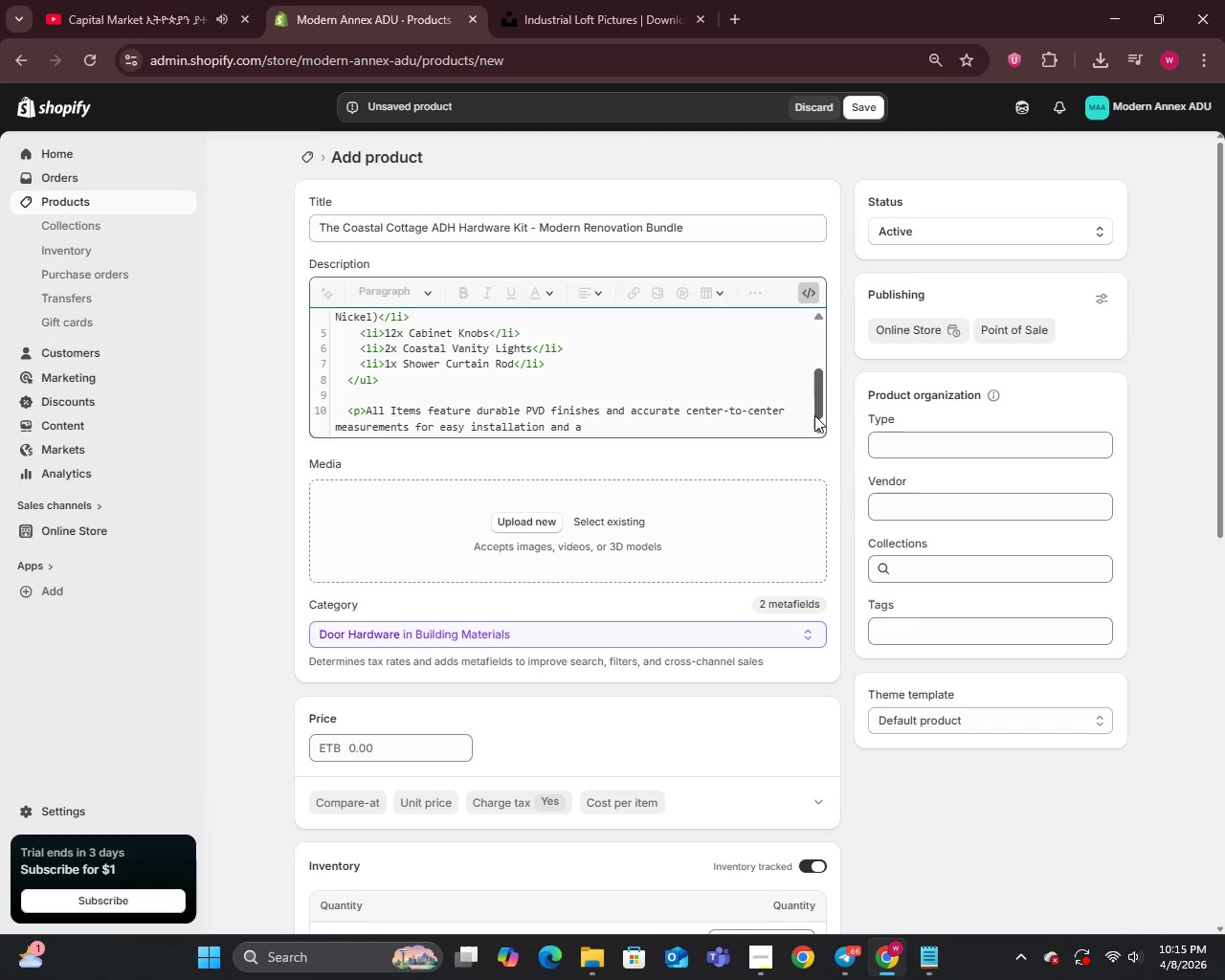 
type(professional fini)
 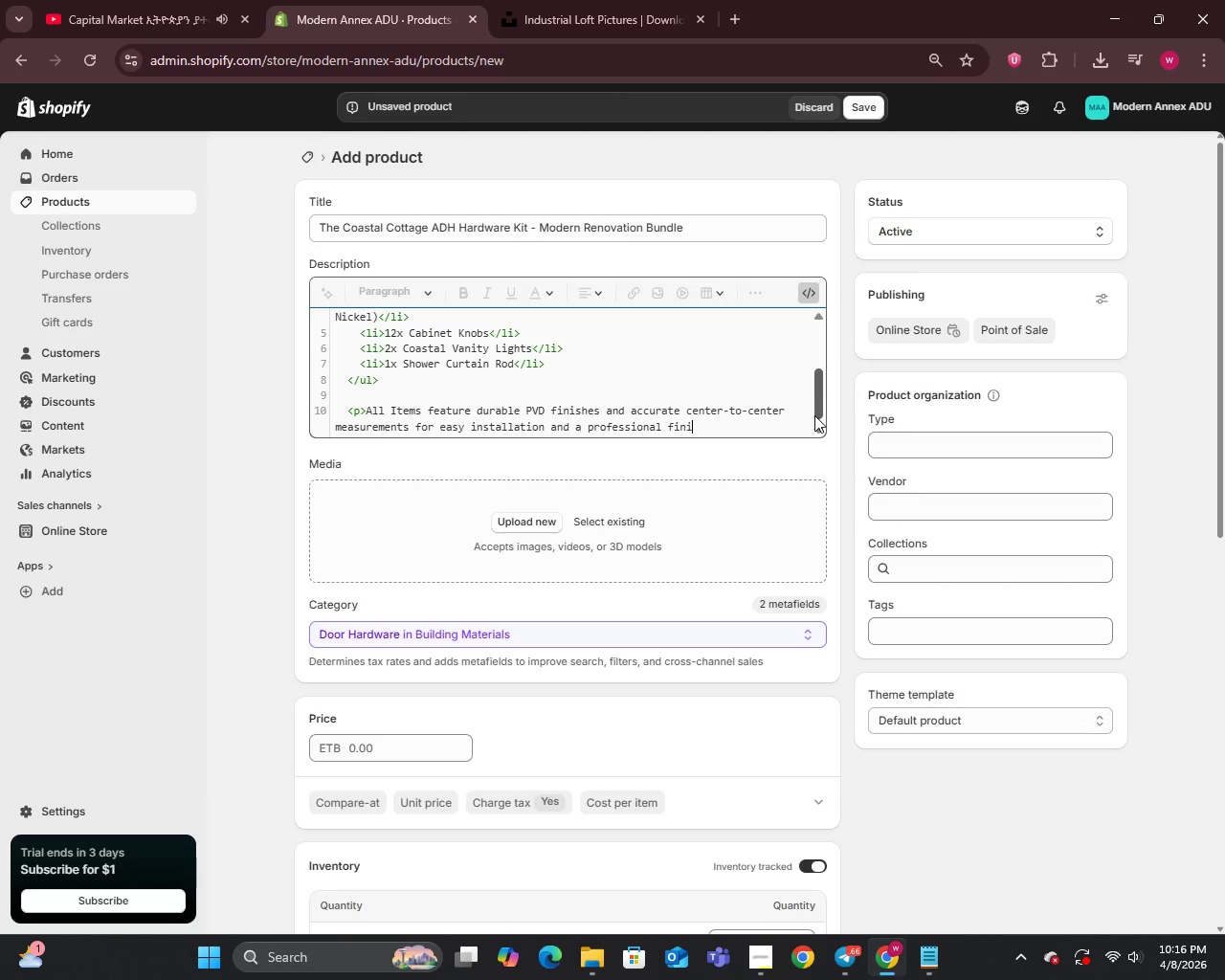 
type(sh.</p>)
 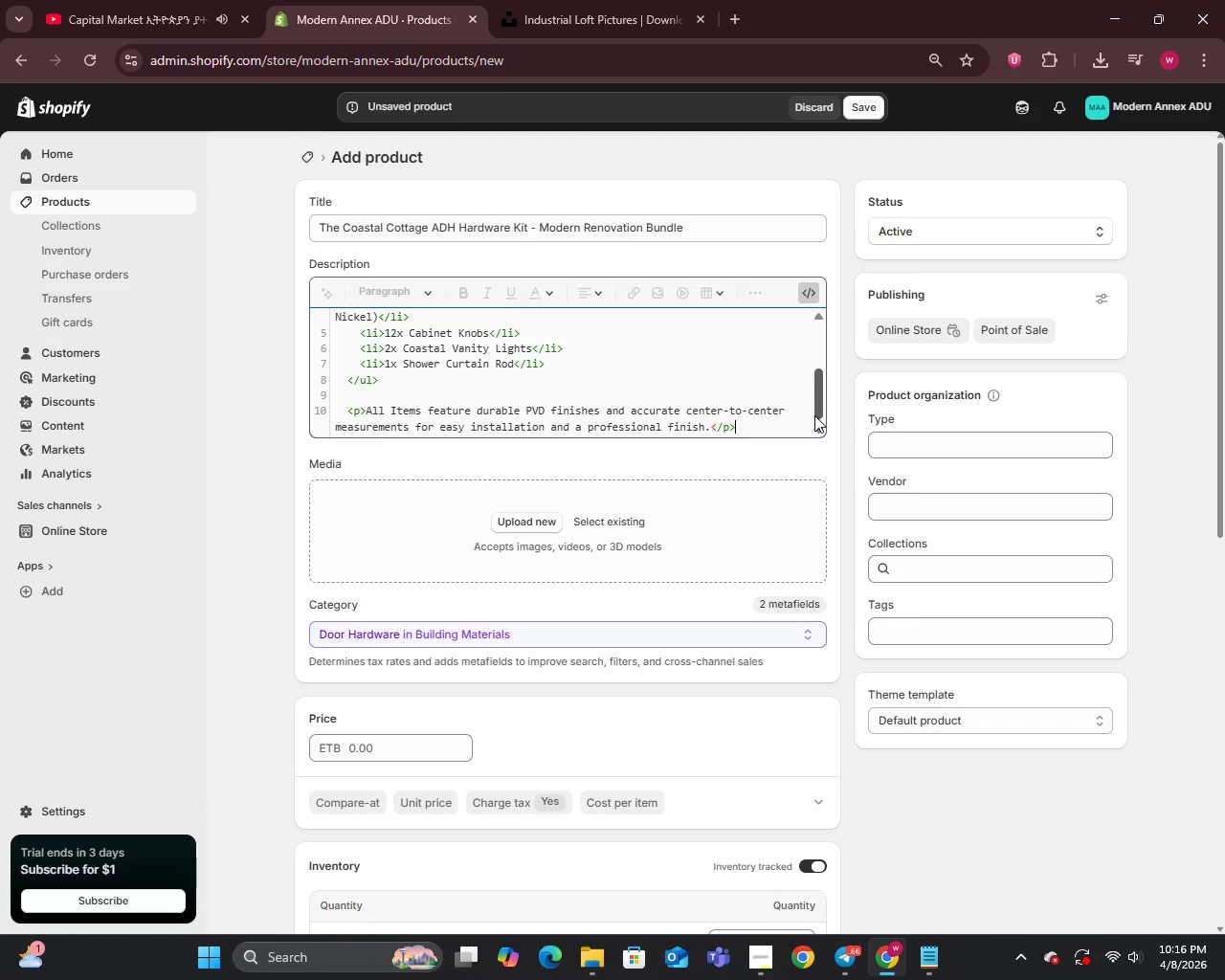 
scroll: coordinate [541, 415], scroll_direction: up, amount: 7.0
 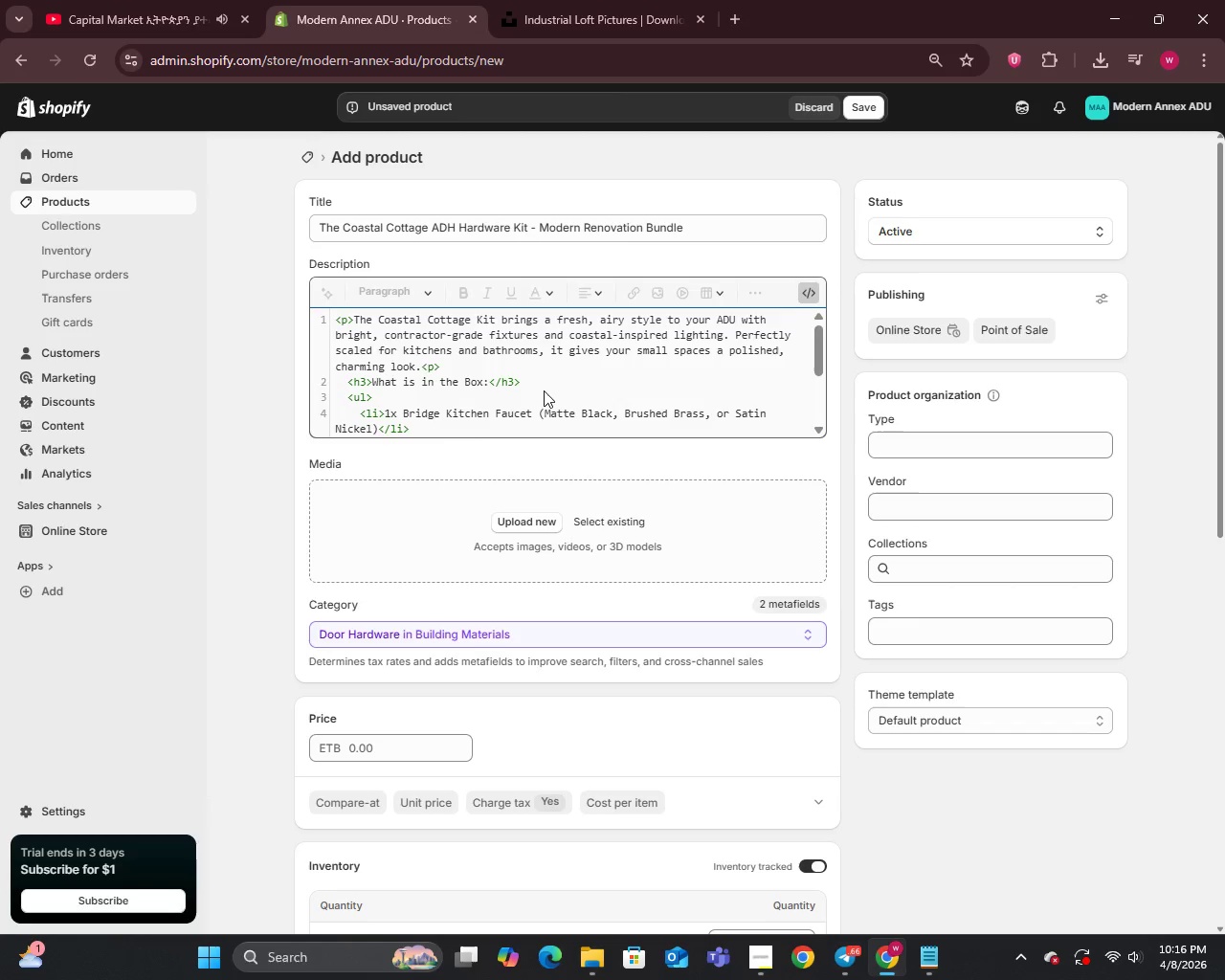 
scroll: coordinate [545, 390], scroll_direction: down, amount: 9.0
 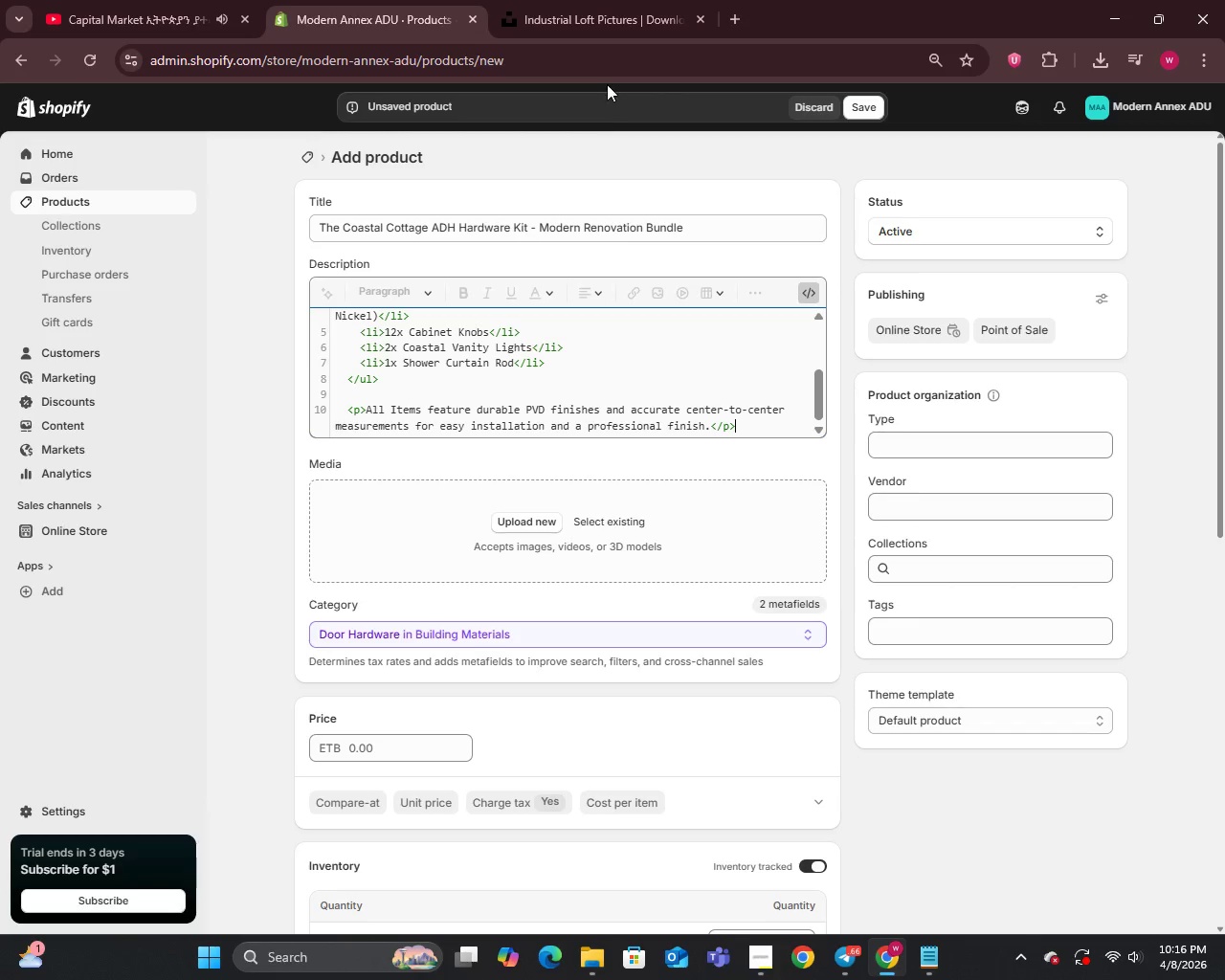 
left_click([591, 0])
 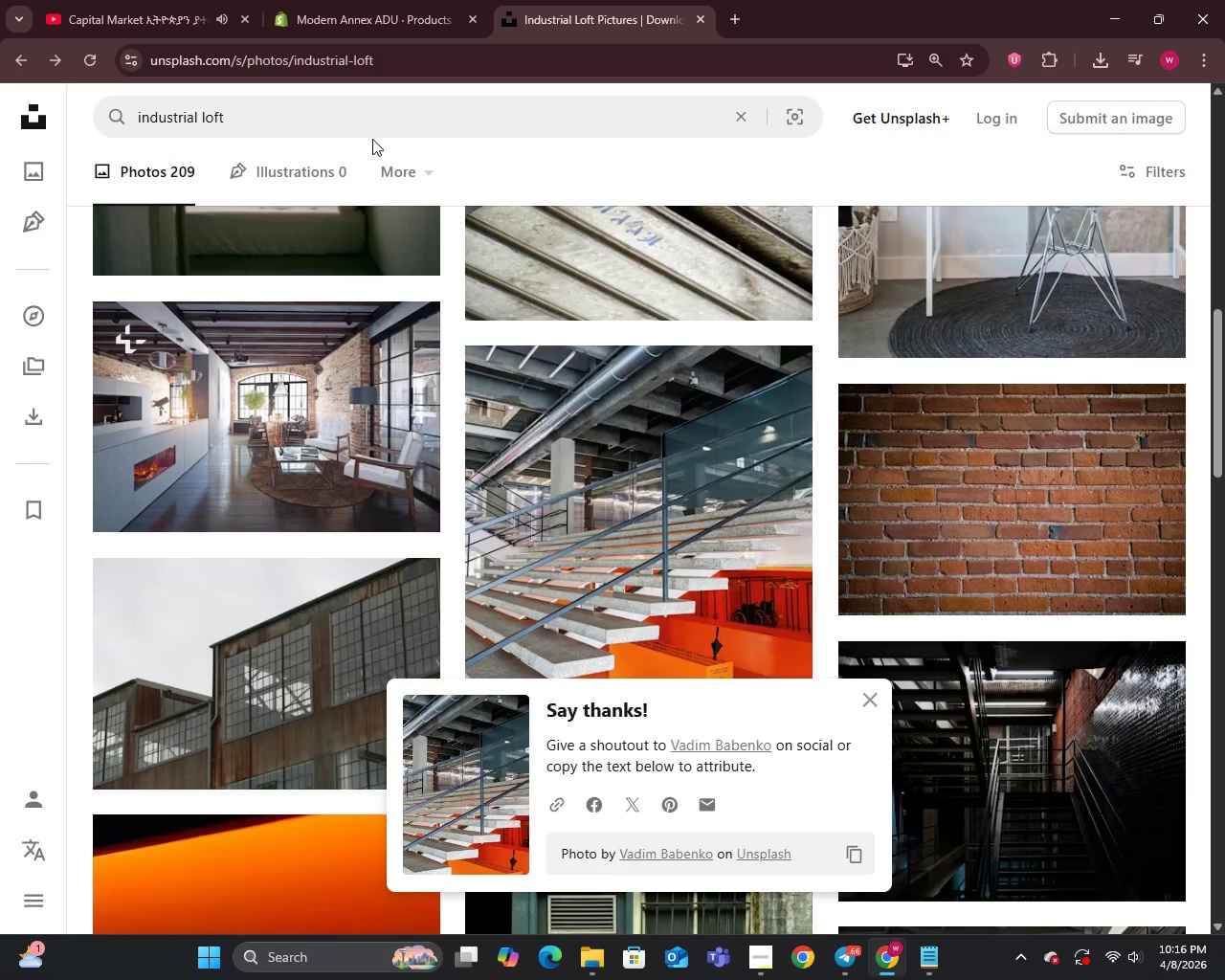 
left_click([375, 121])
 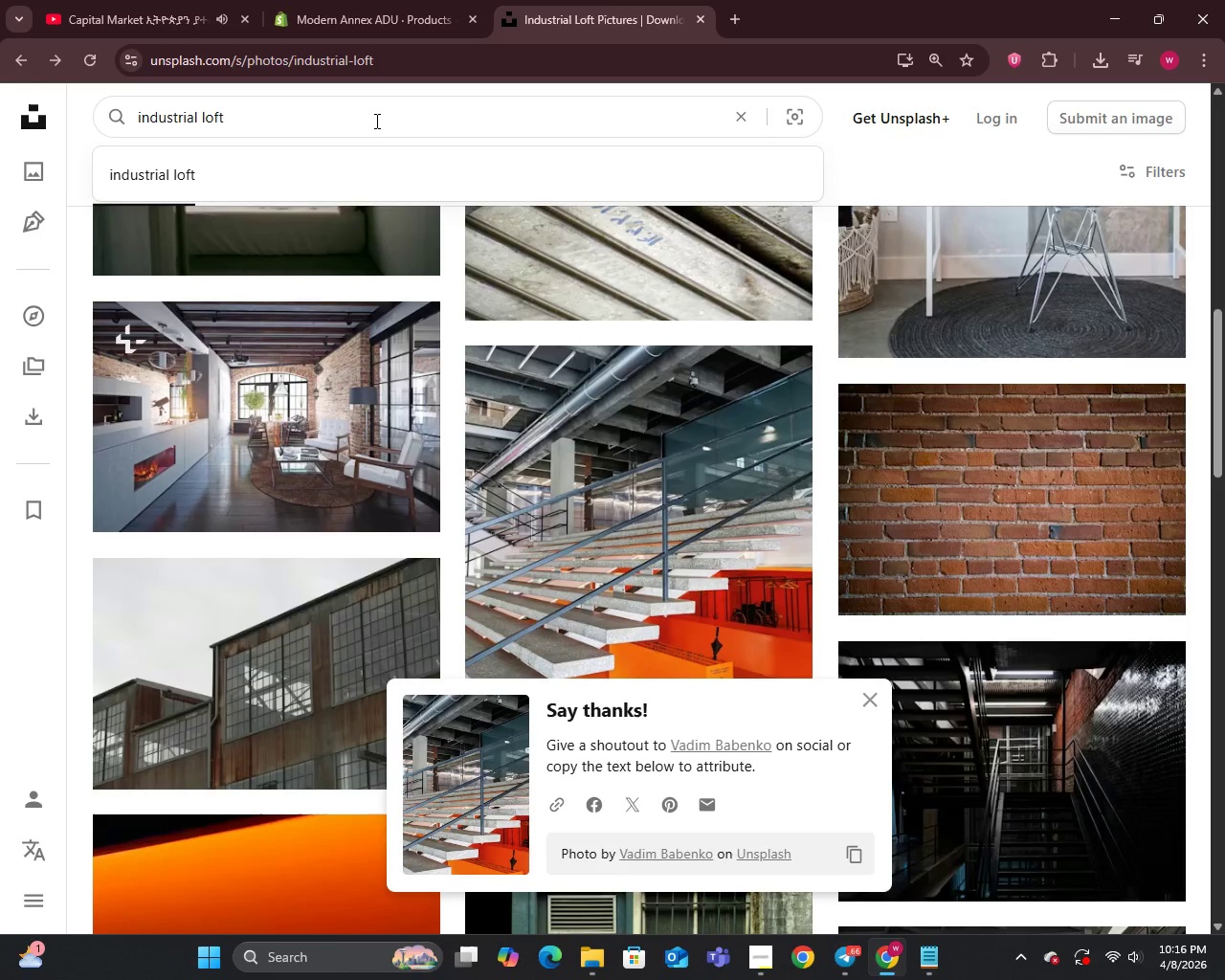 
hold_key(key=Backspace, duration=1.39)
 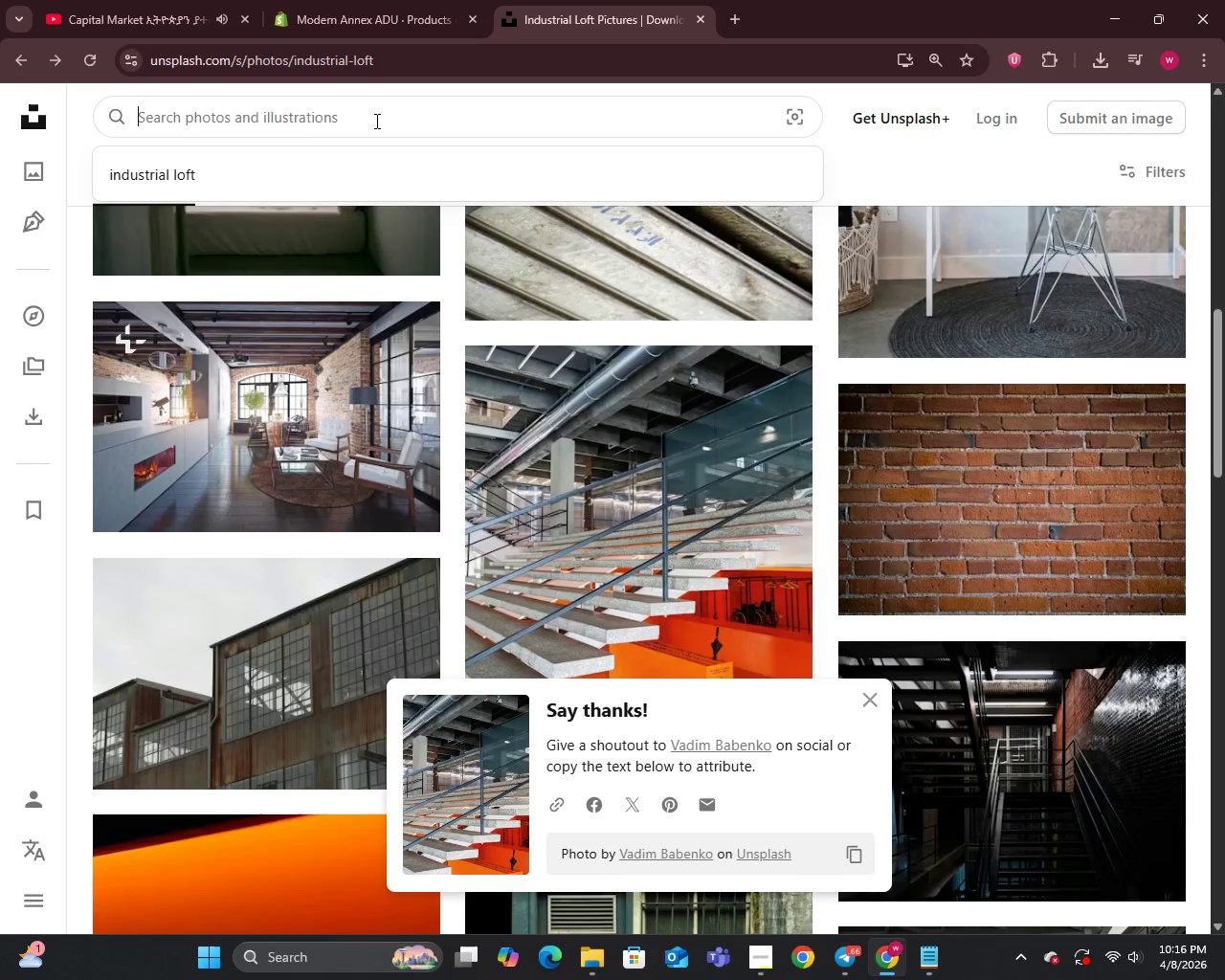 
type(coastal cottage)
 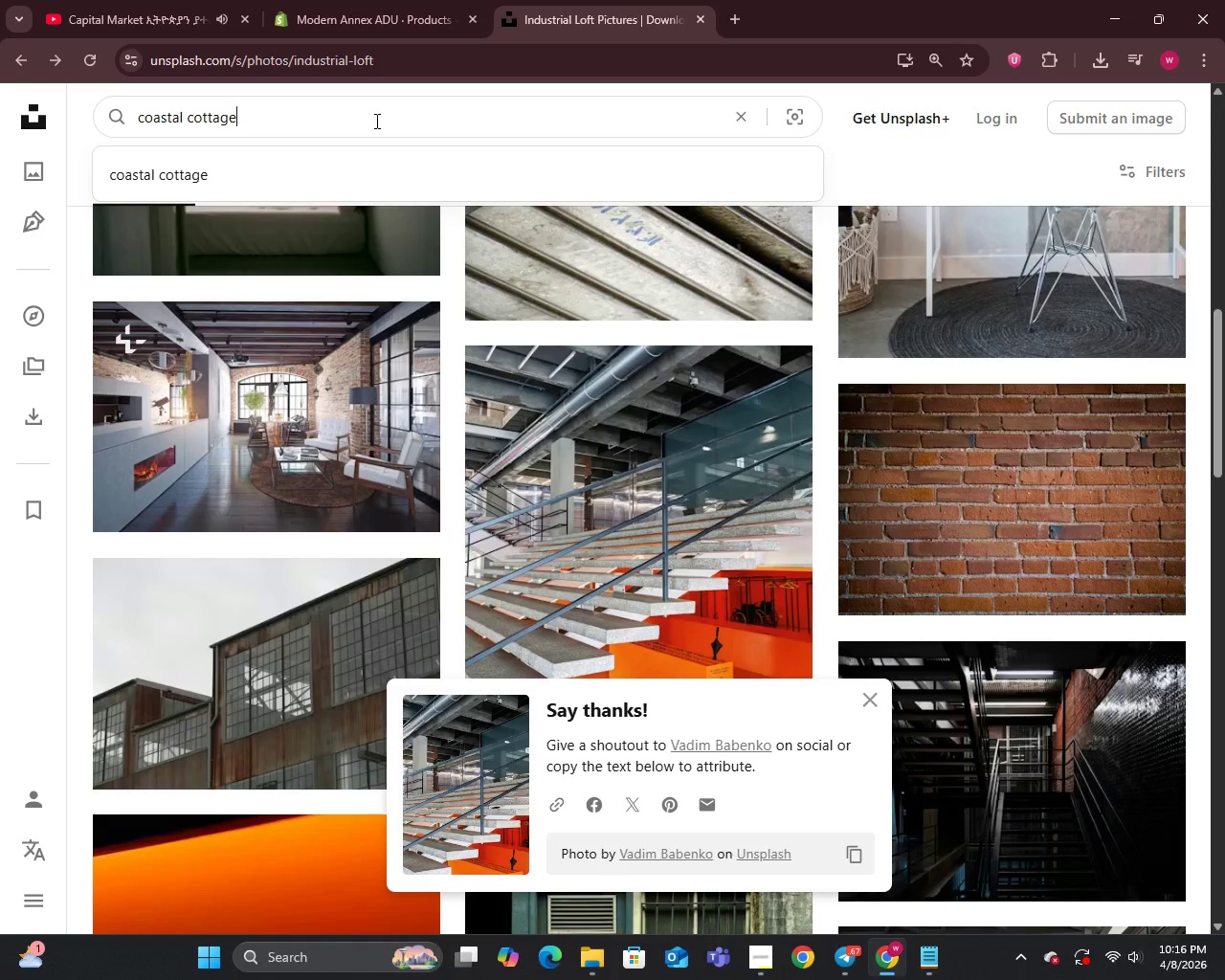 
key(Enter)
 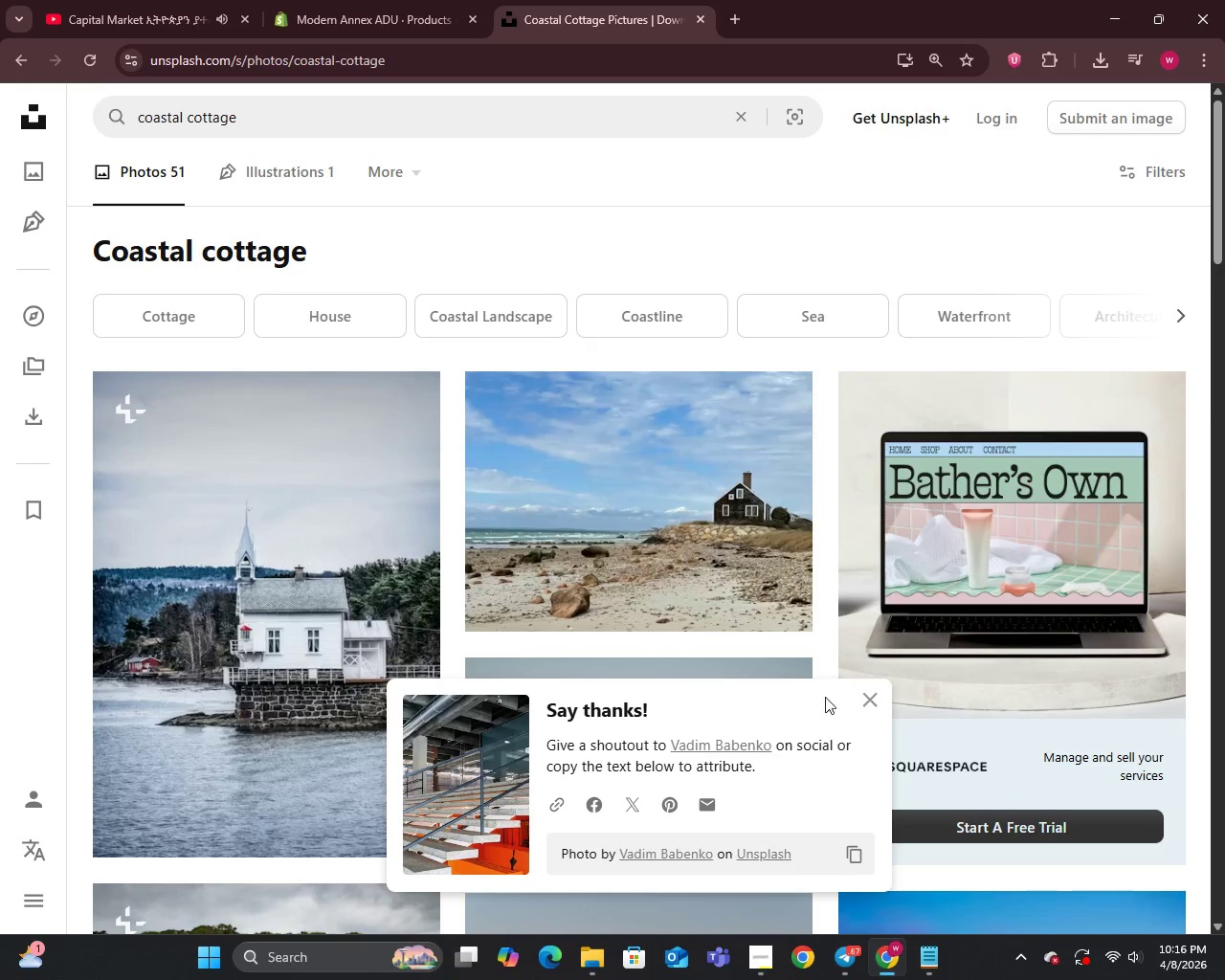 
left_click([862, 697])
 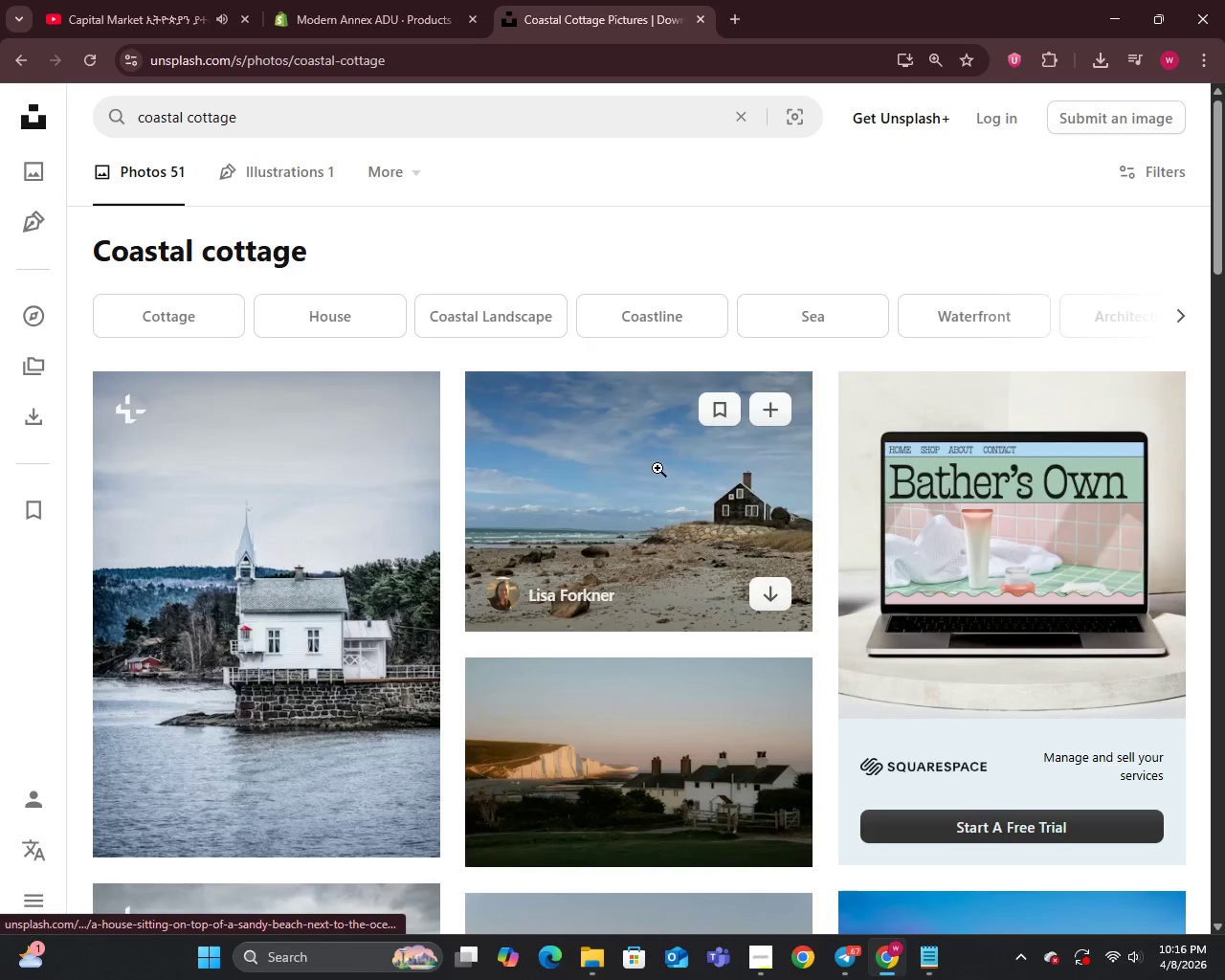 
scroll: coordinate [657, 461], scroll_direction: down, amount: 4.0
 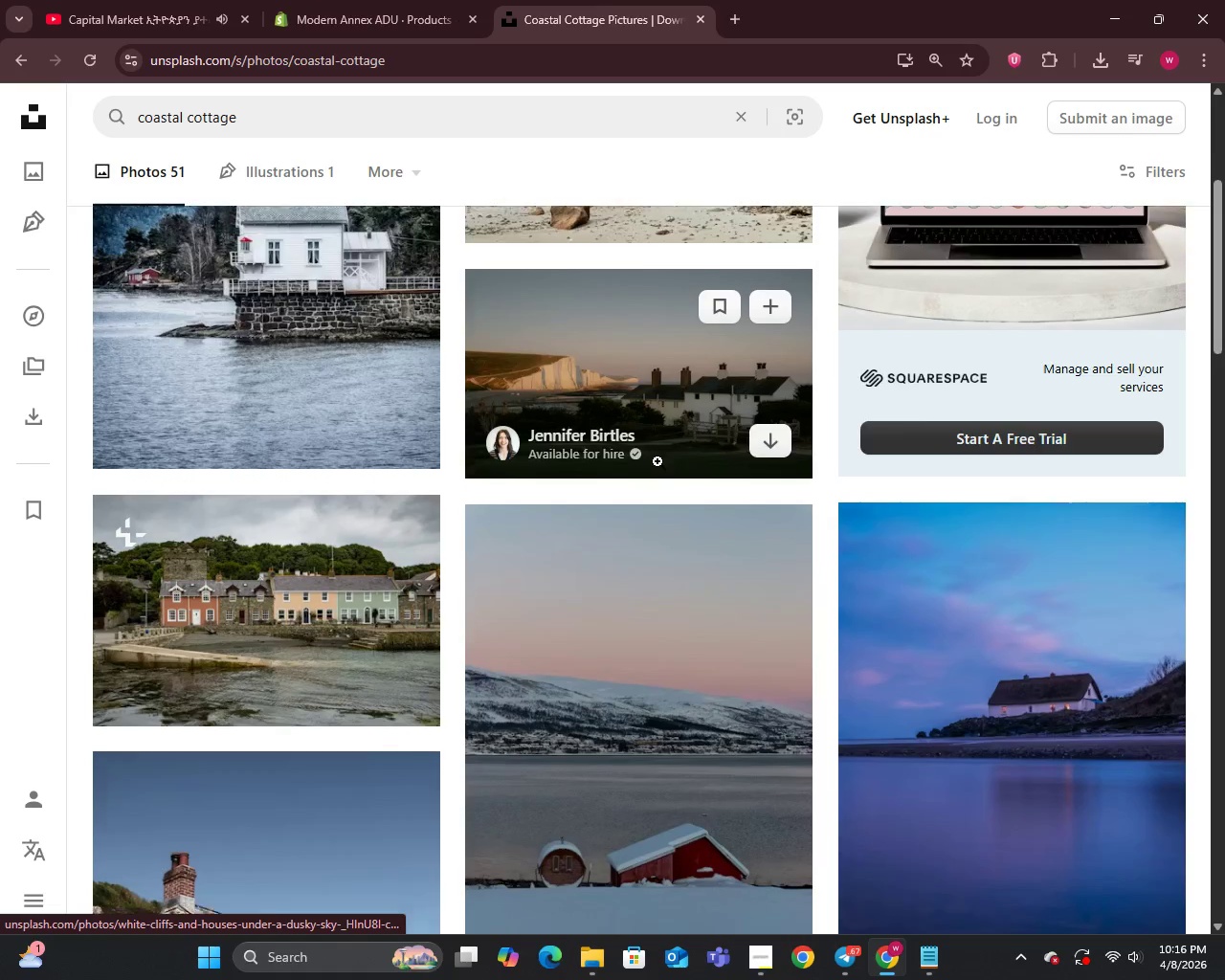 
scroll: coordinate [657, 444], scroll_direction: up, amount: 5.0
 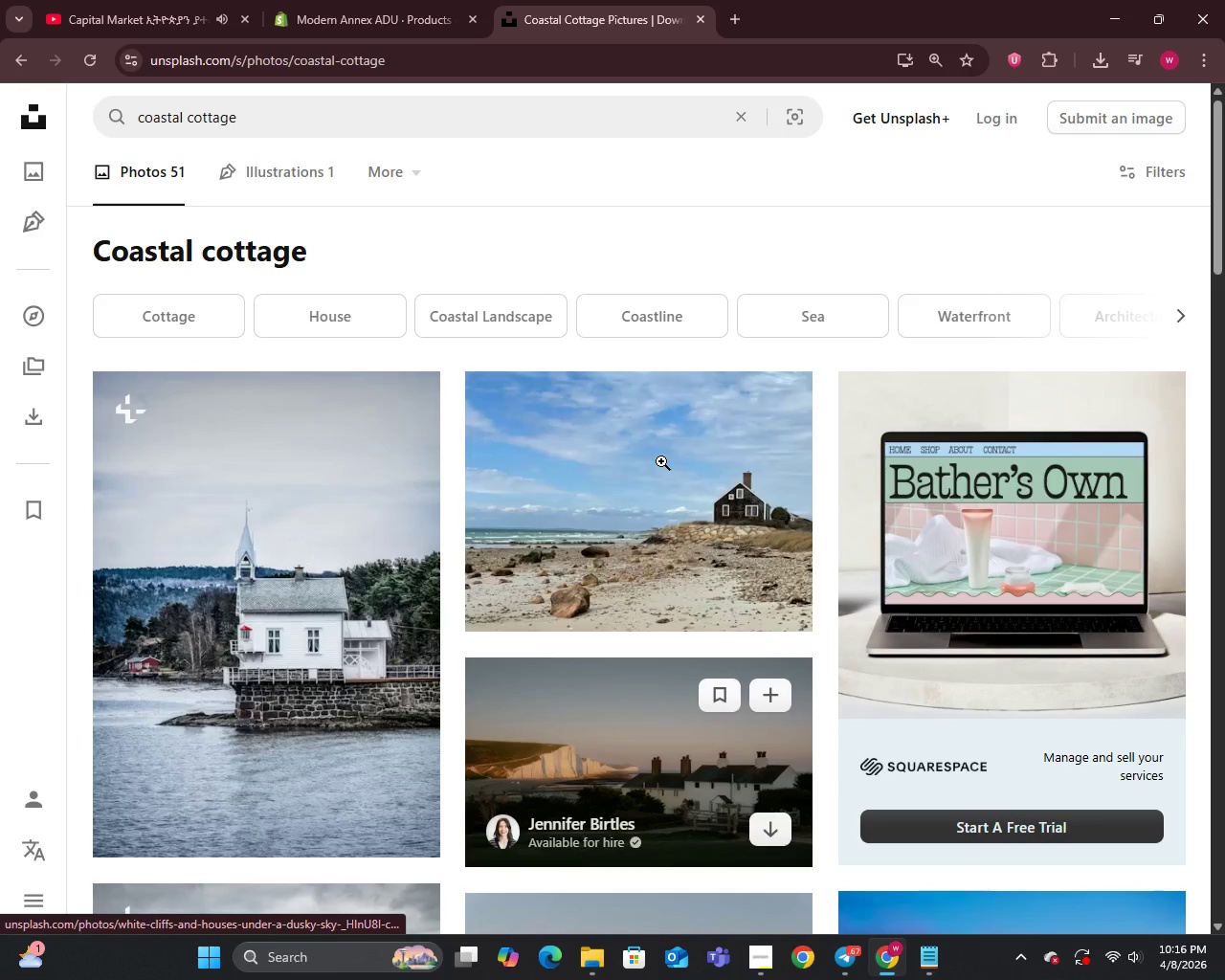 
mouse_move([696, 510])
 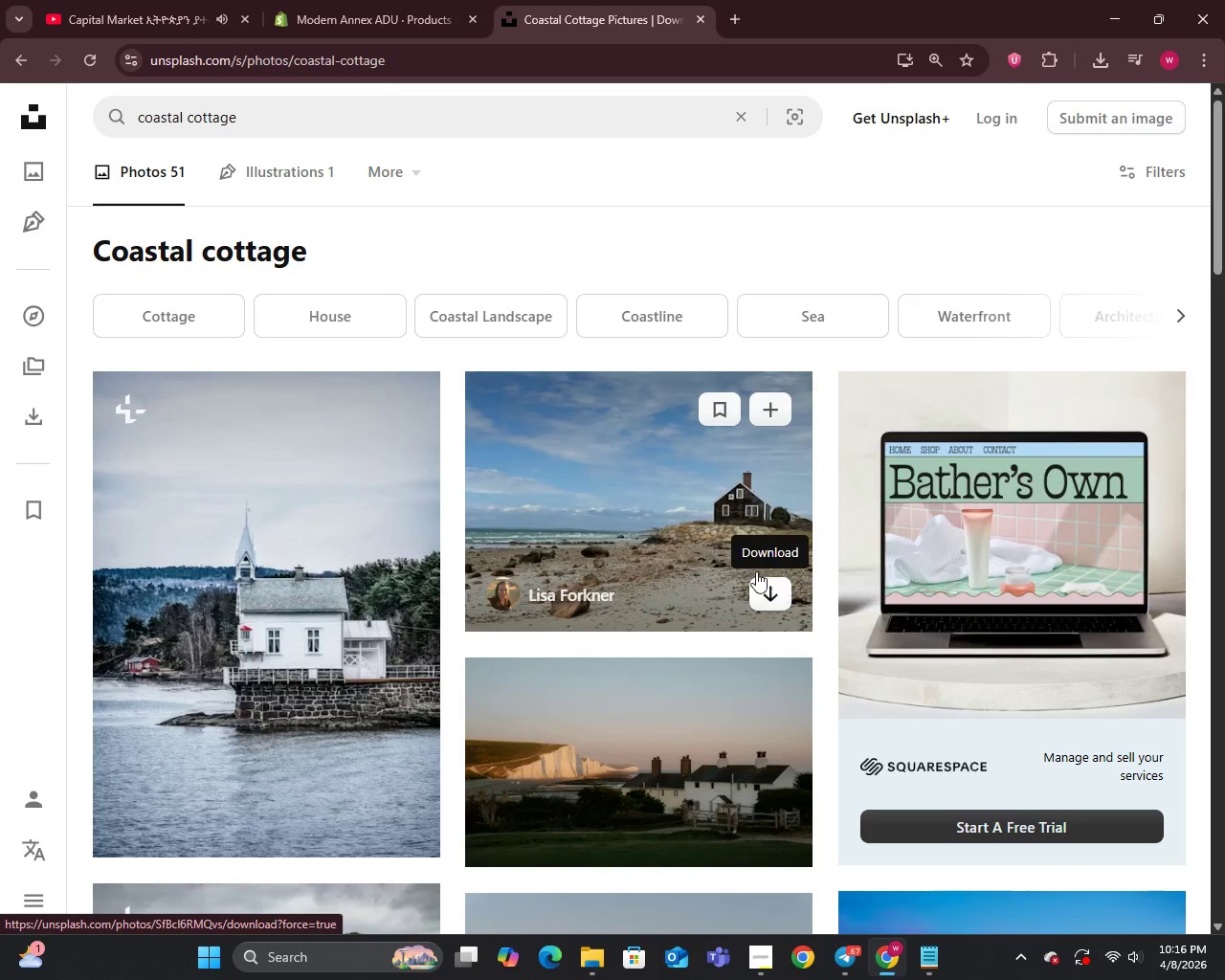 
left_click([659, 512])
 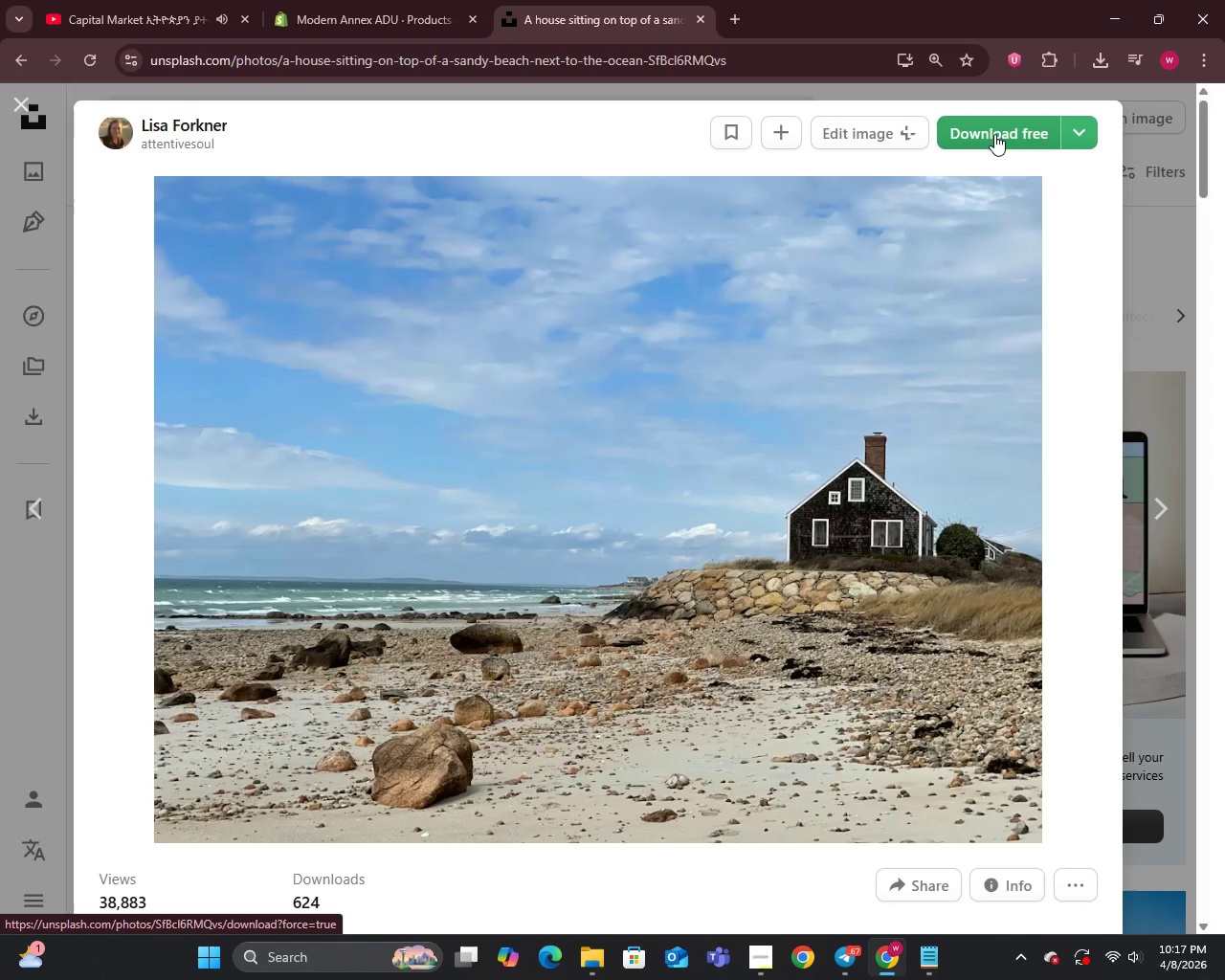 
left_click([994, 134])
 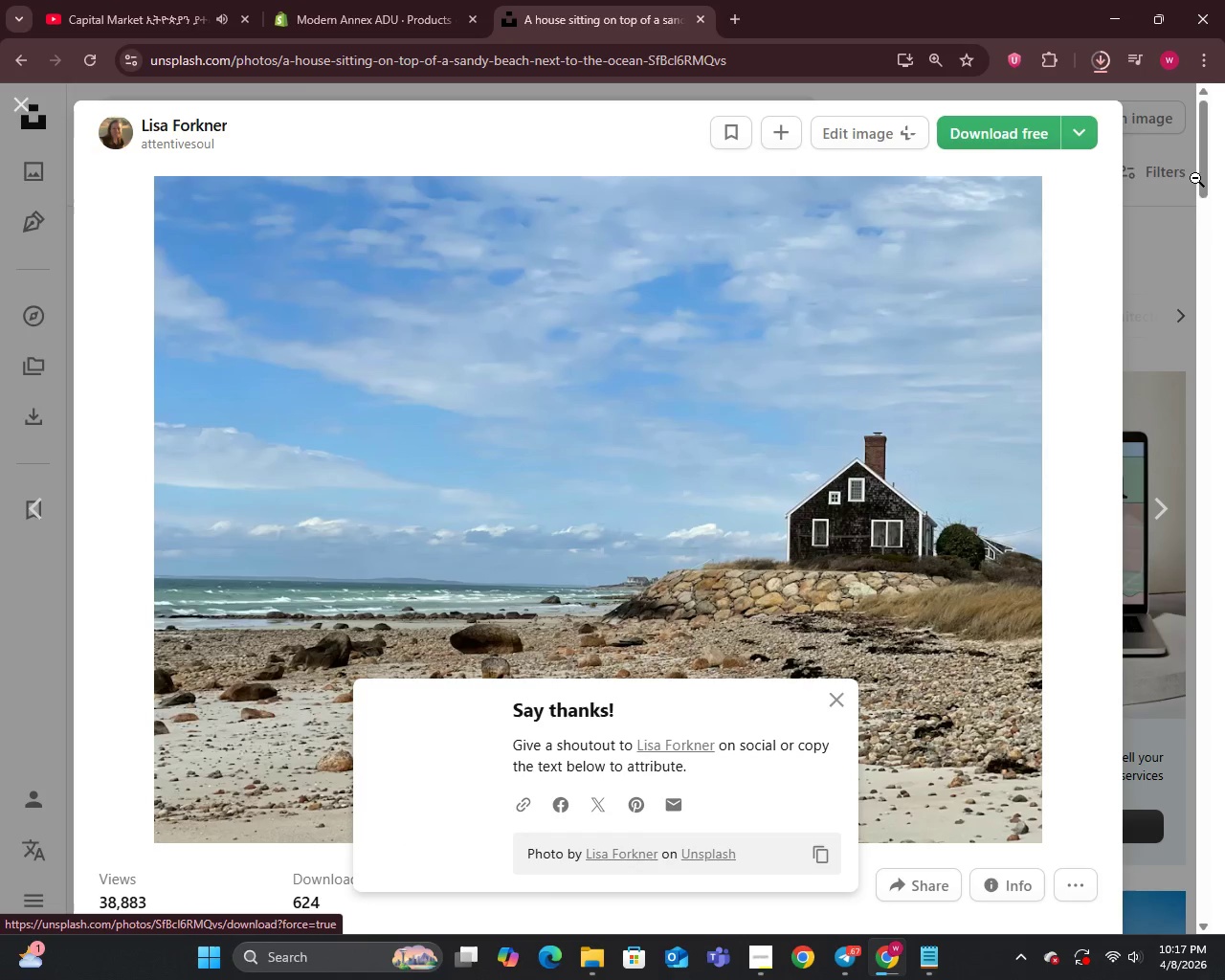 
left_click([1171, 222])
 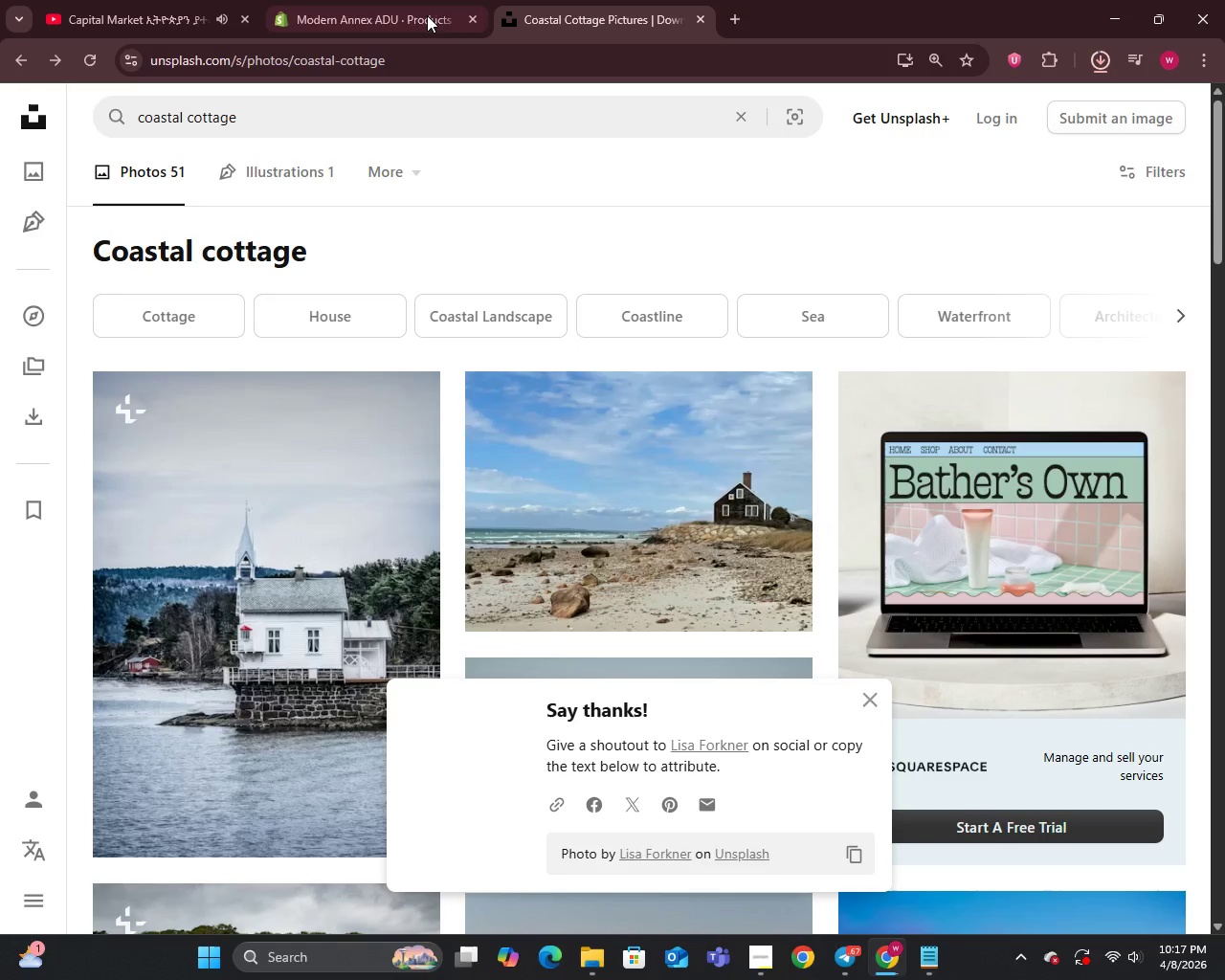 
left_click([390, 12])
 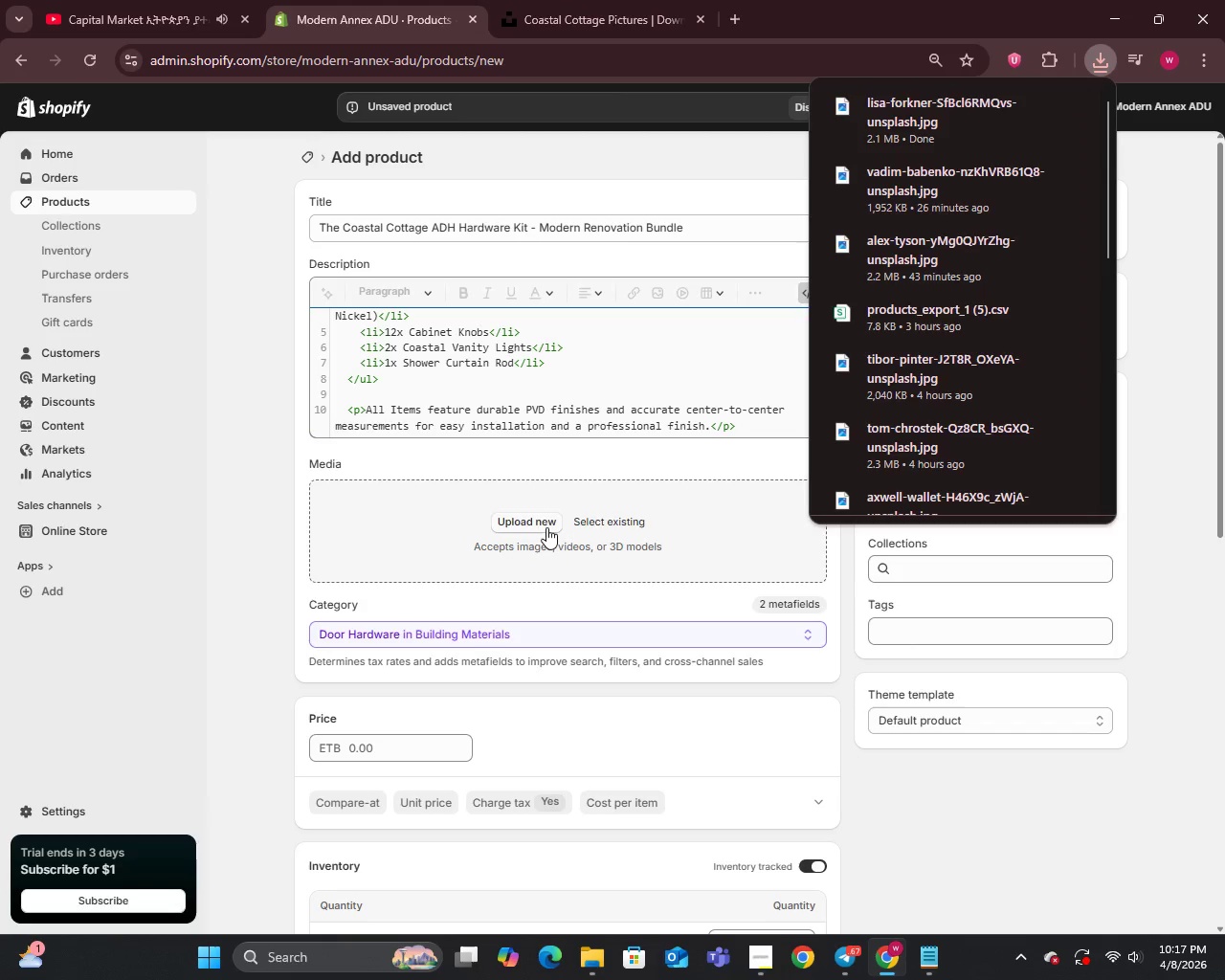 
left_click([543, 521])
 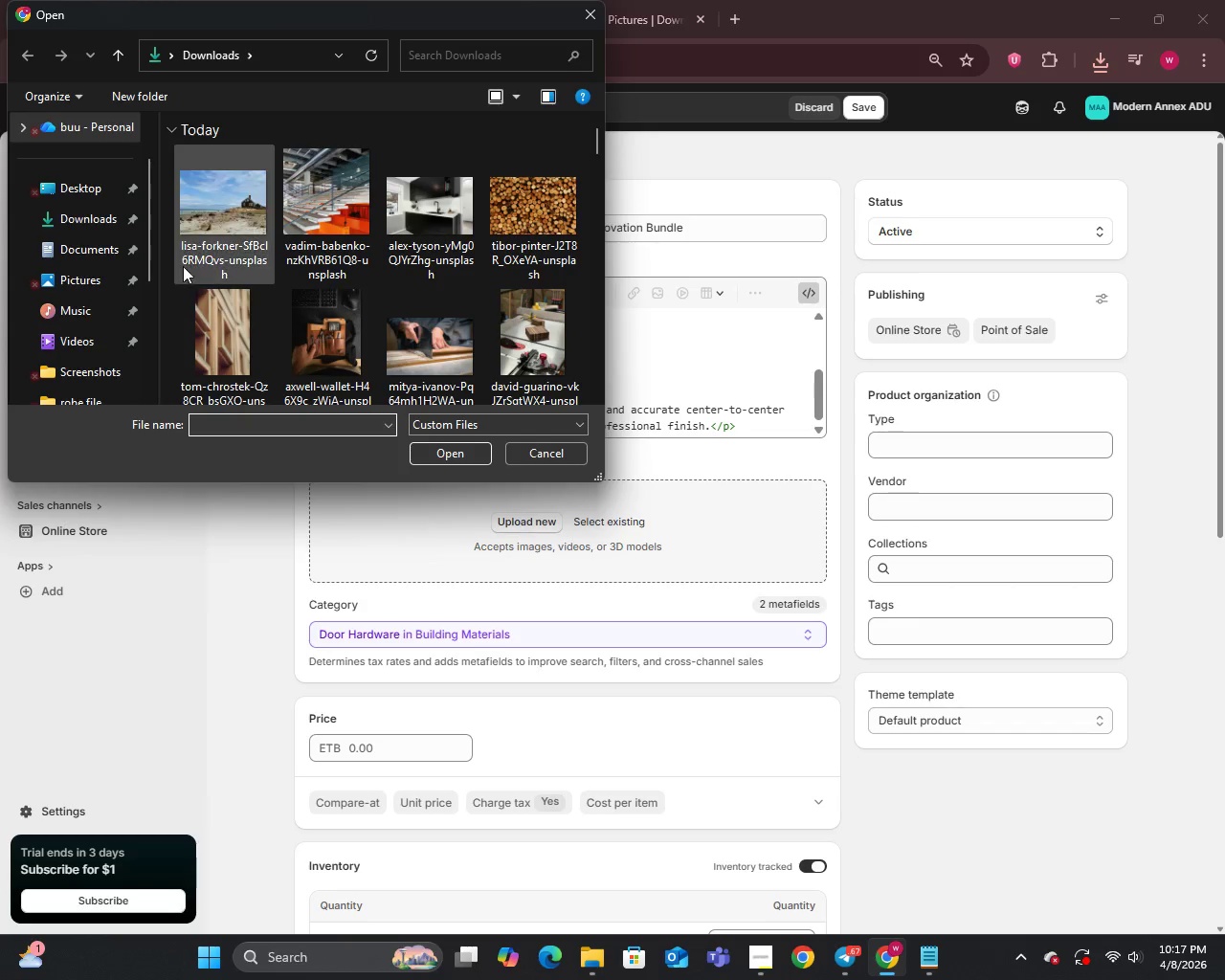 
left_click([221, 214])
 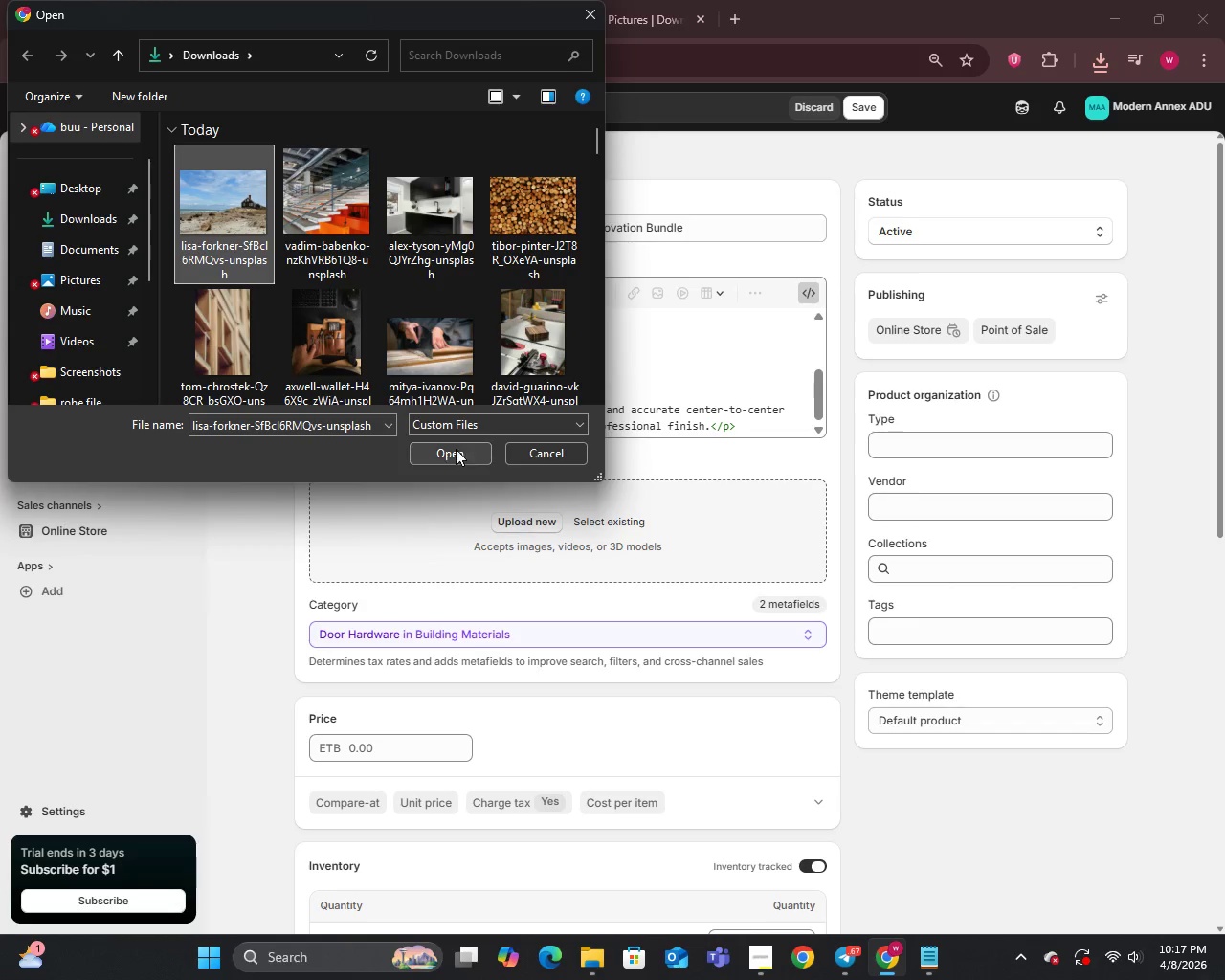 
left_click([450, 454])
 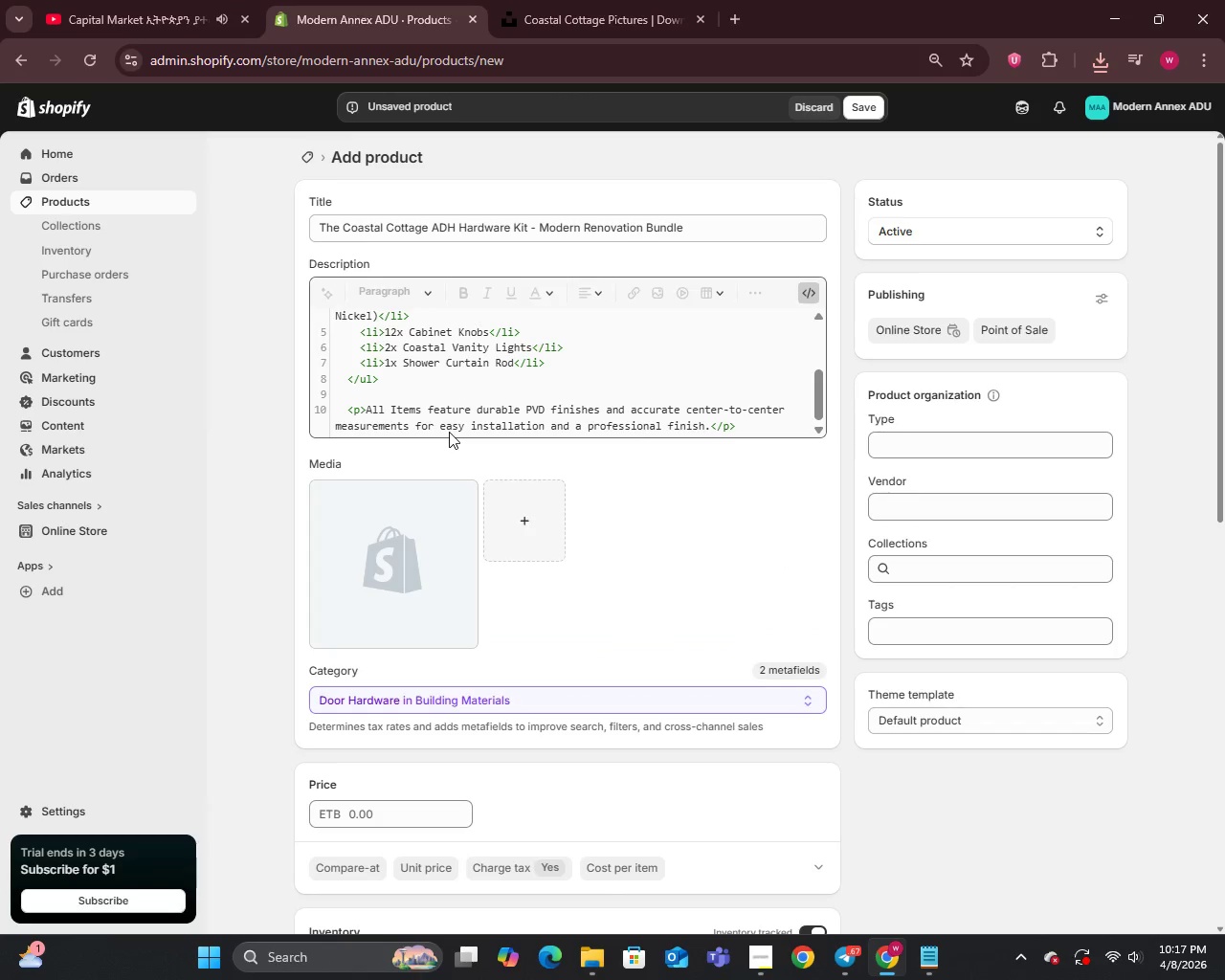 
wait(12.97)
 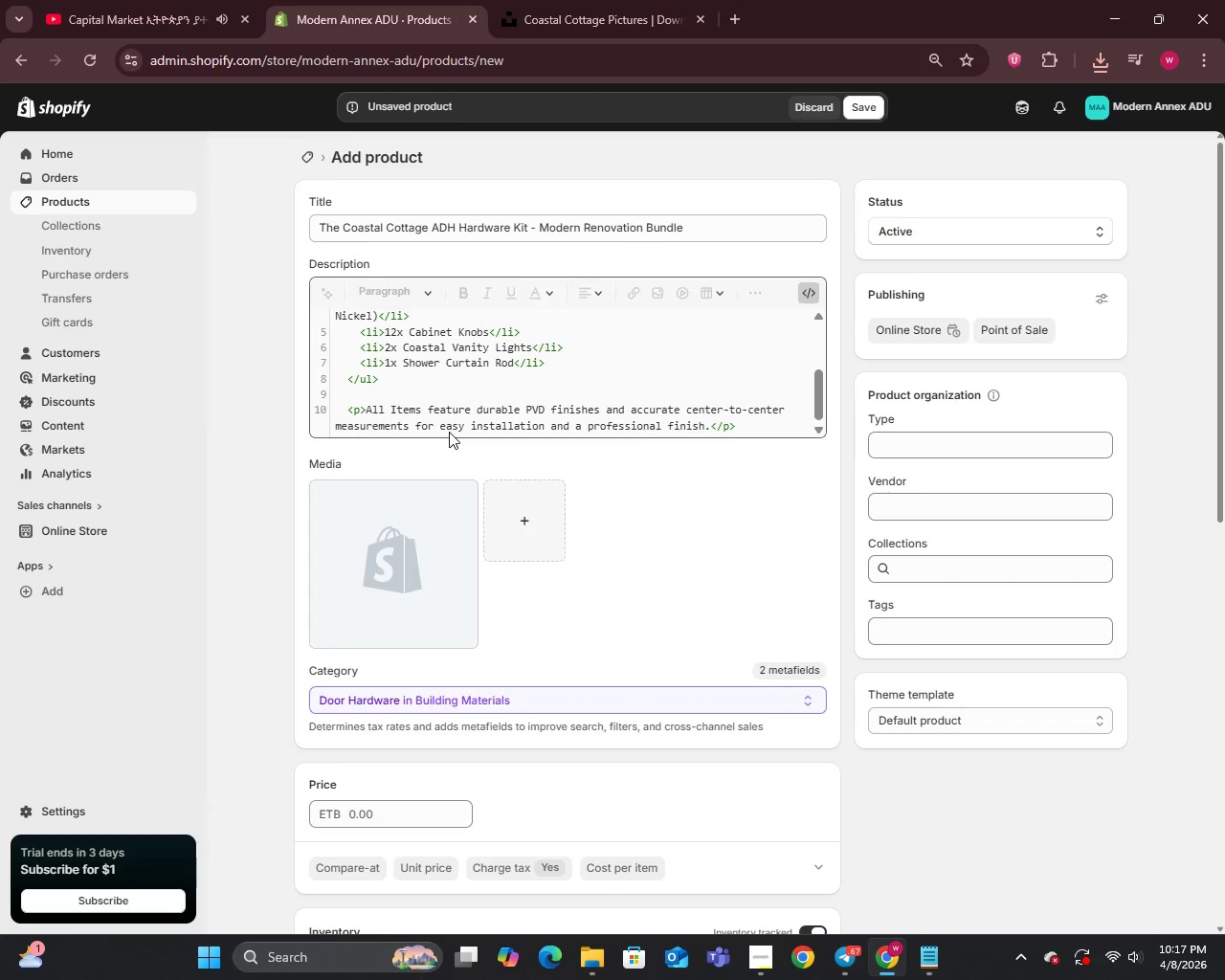 
left_click([365, 561])
 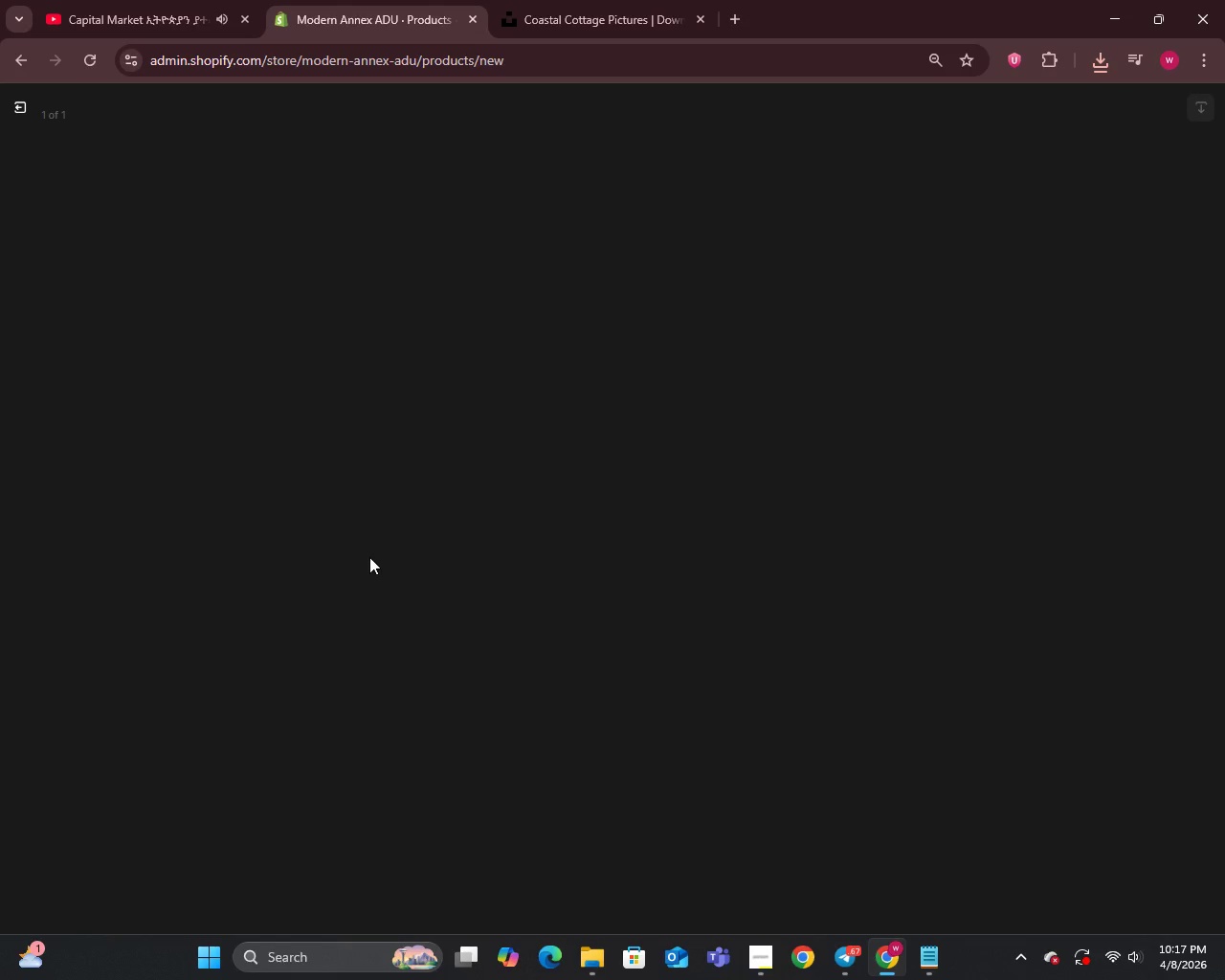 
wait(8.33)
 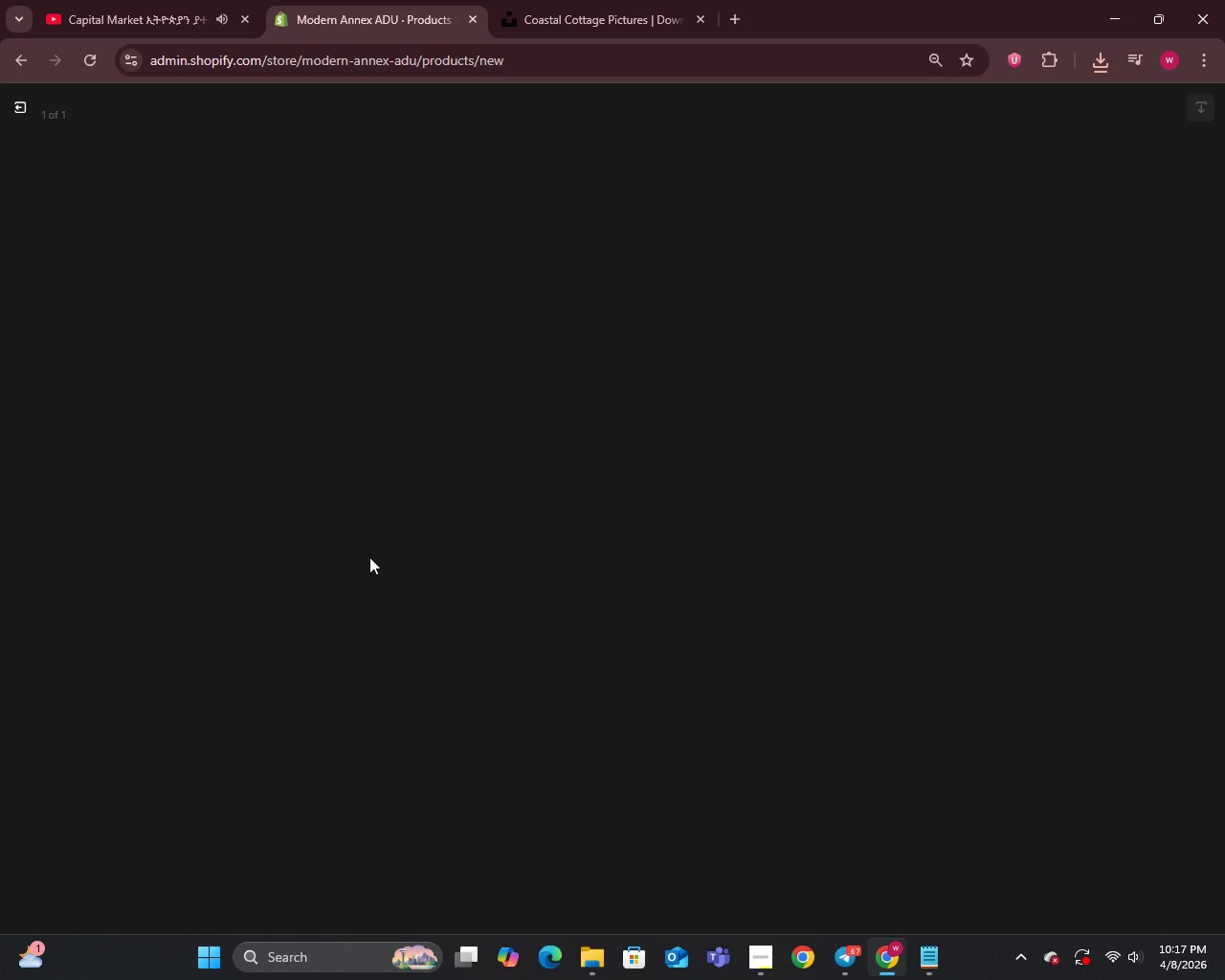 
left_click([953, 308])
 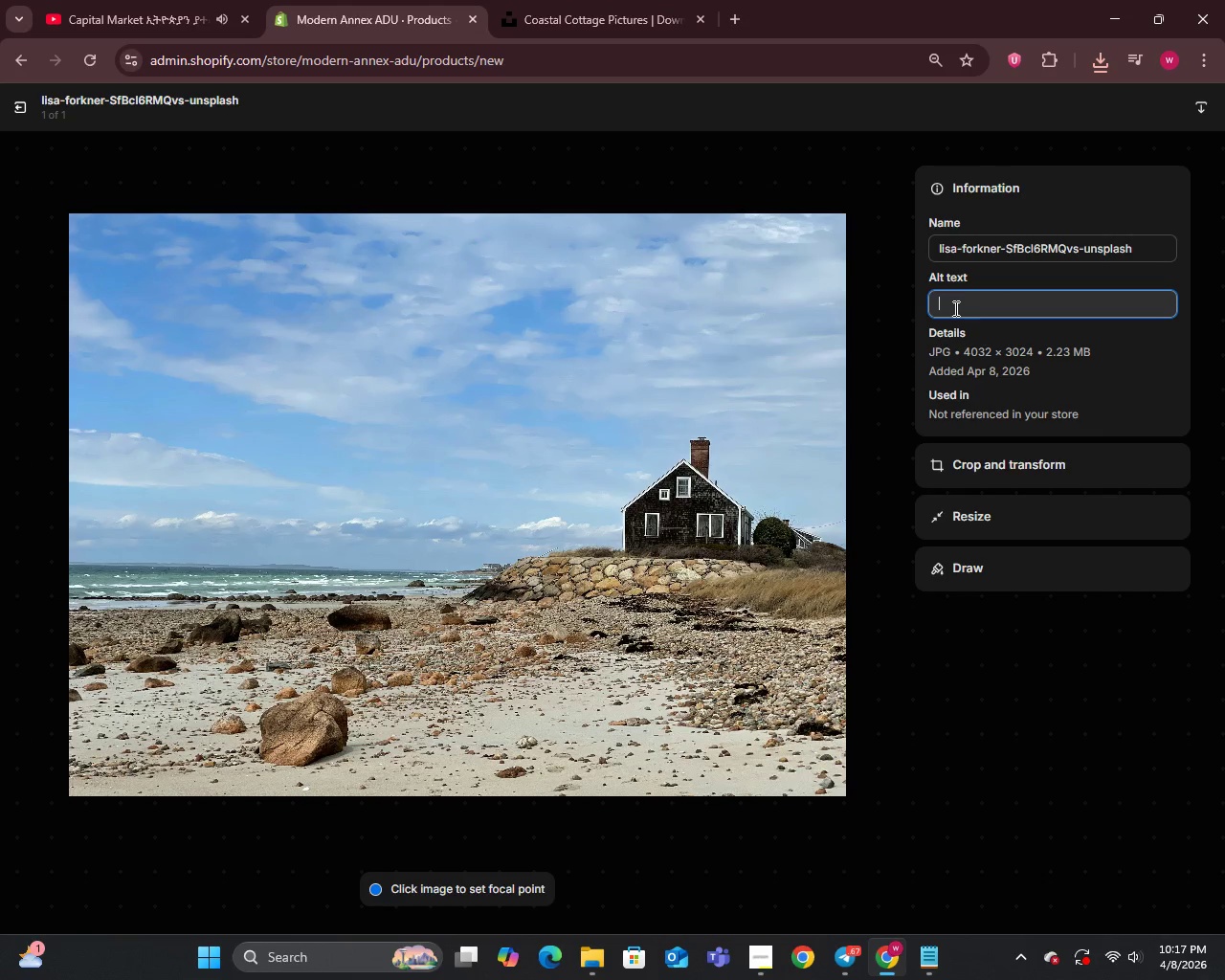 
type(1. Bridge Kitchen Faucet - Matte Black - Coastal Cottage Kit)
 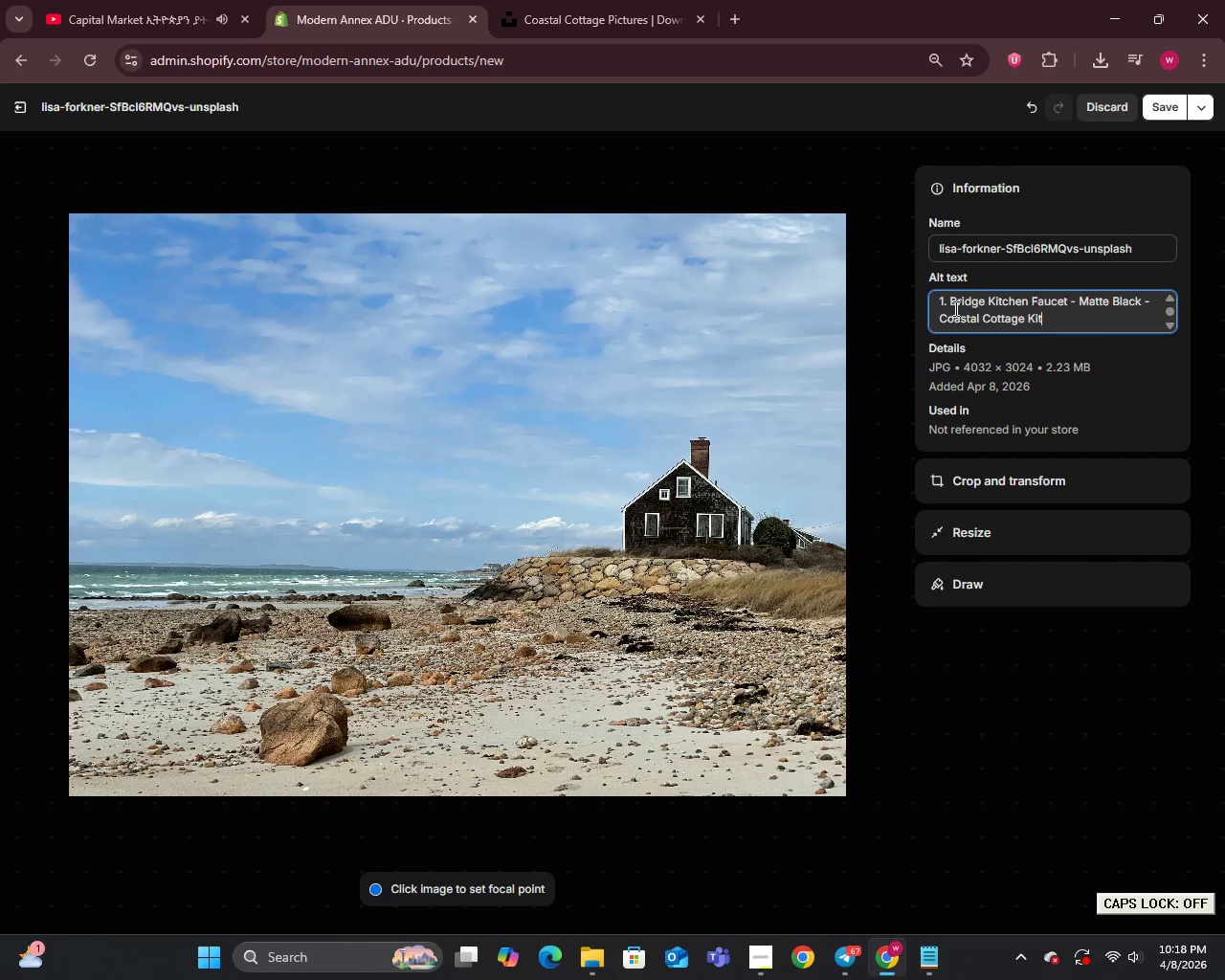 
key(Enter)
 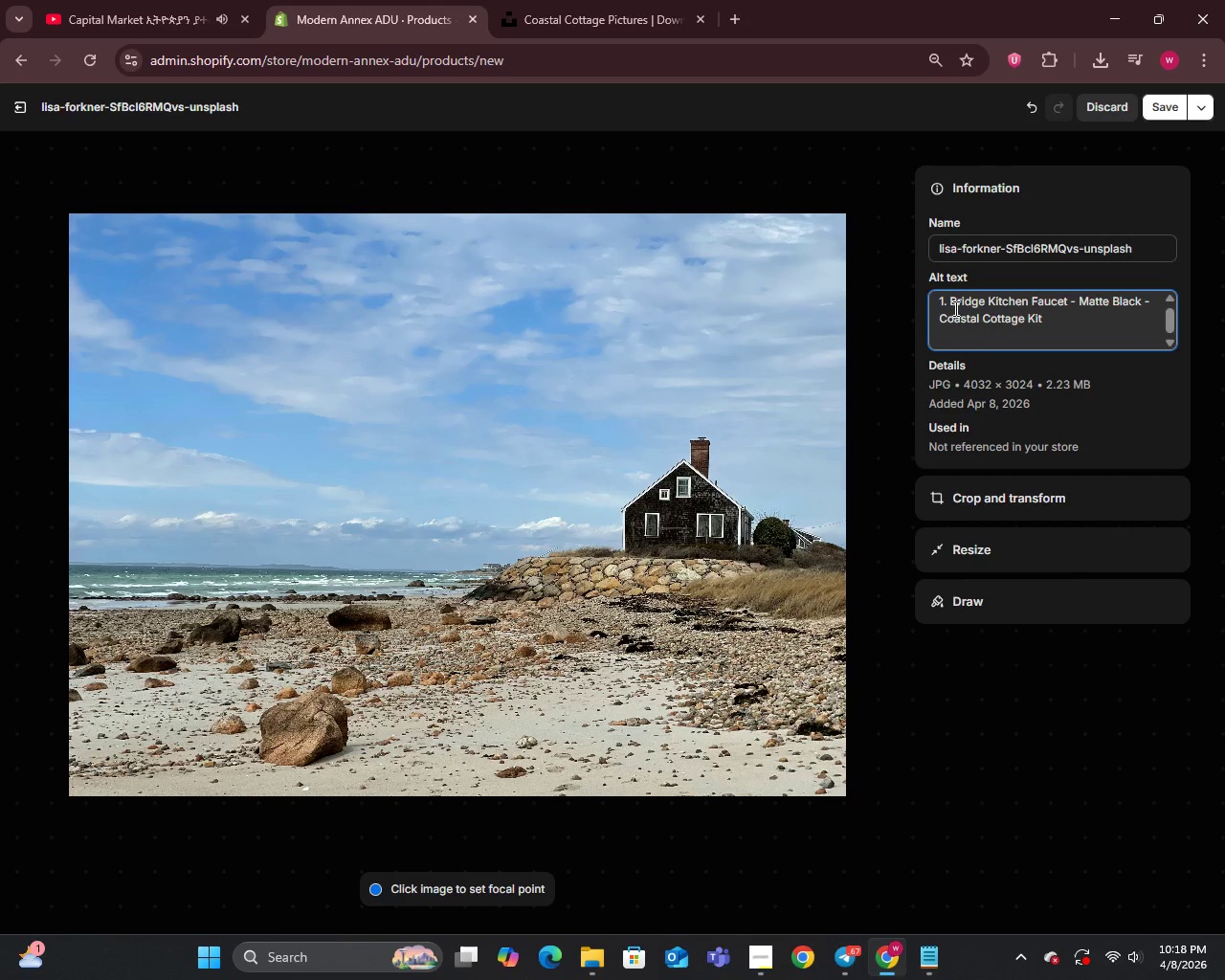 
type(2. Co)
key(Backspace)
type(ab)
 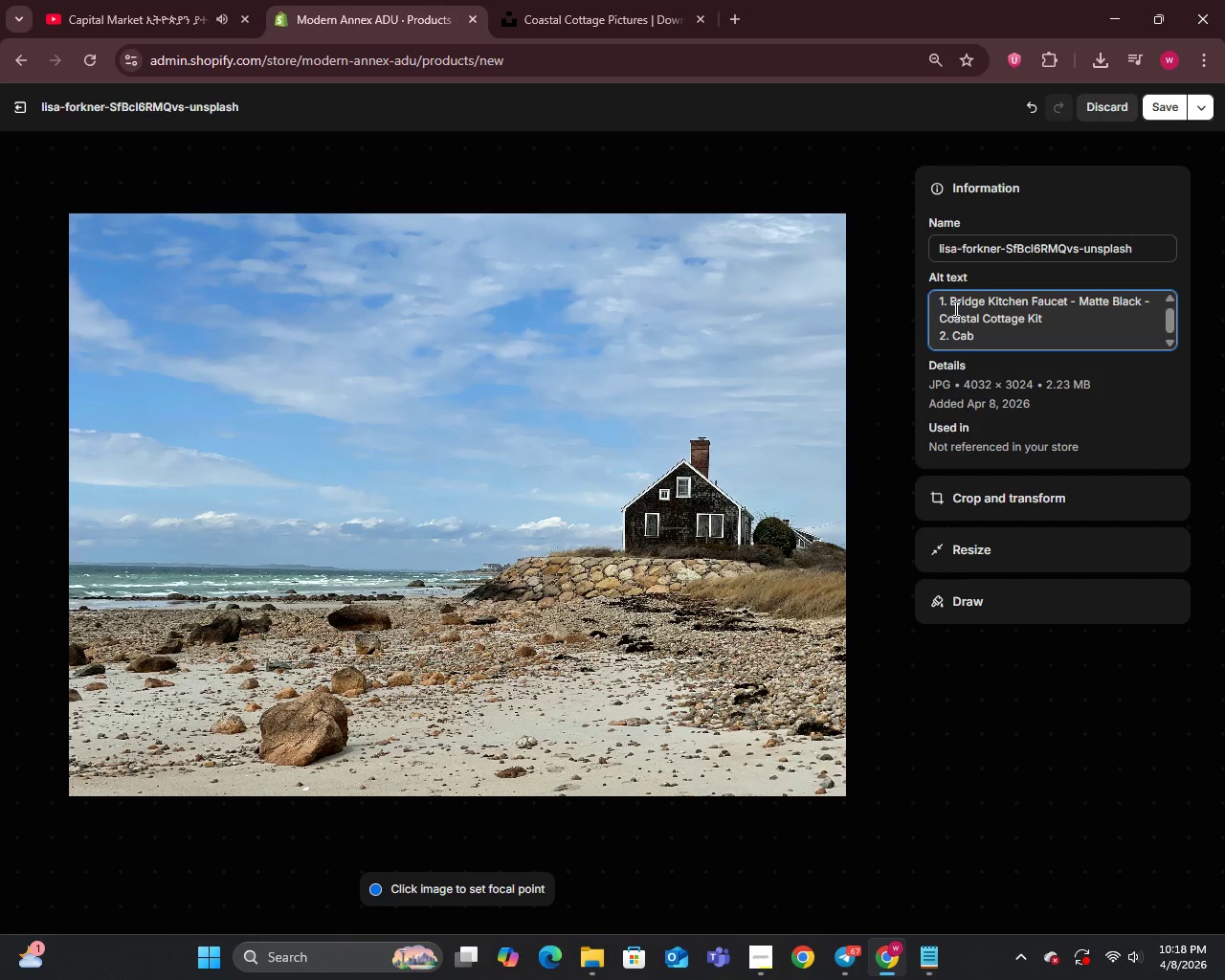 
type(inet Knobs - Brushed Brass )
 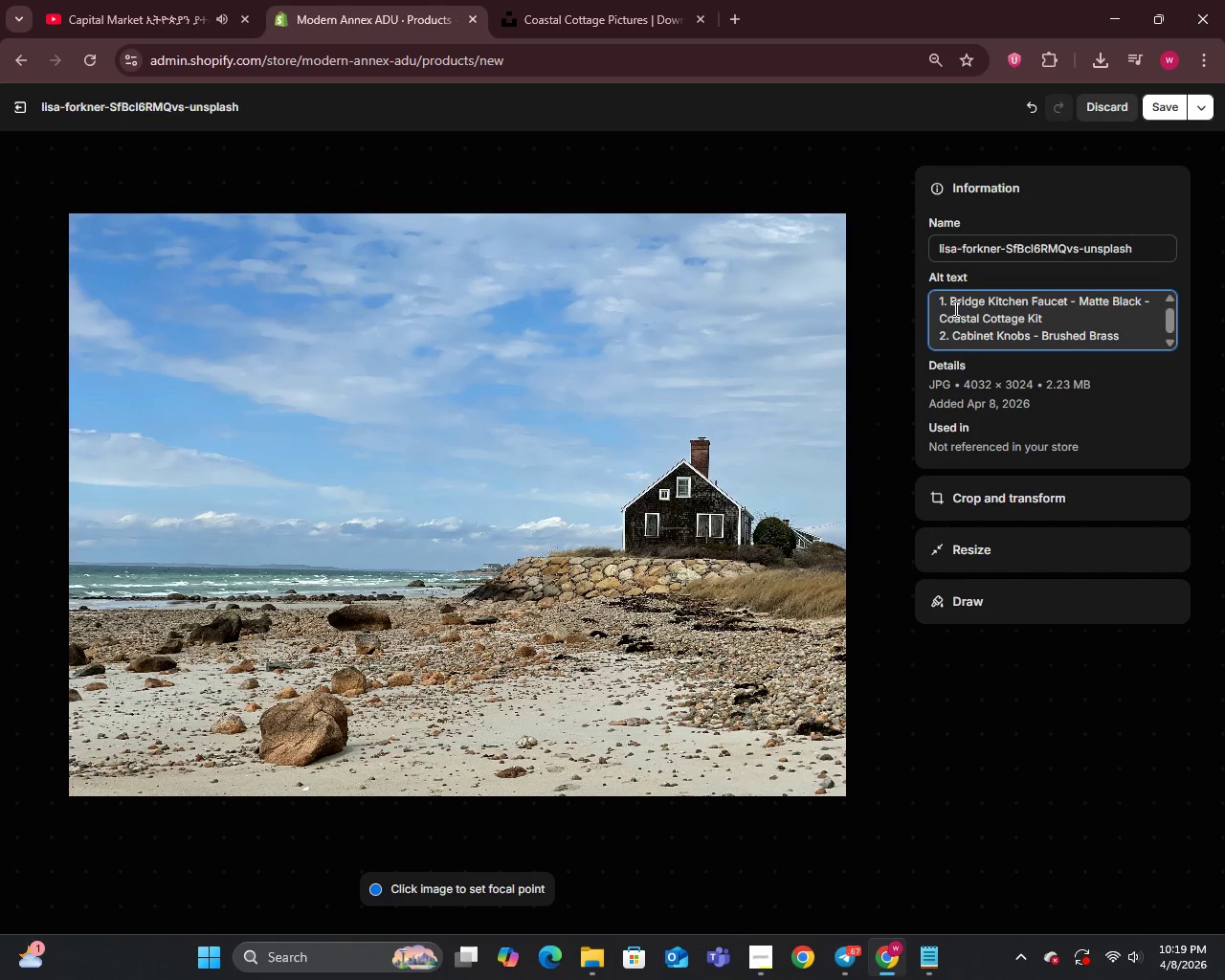 
key(Minus)
 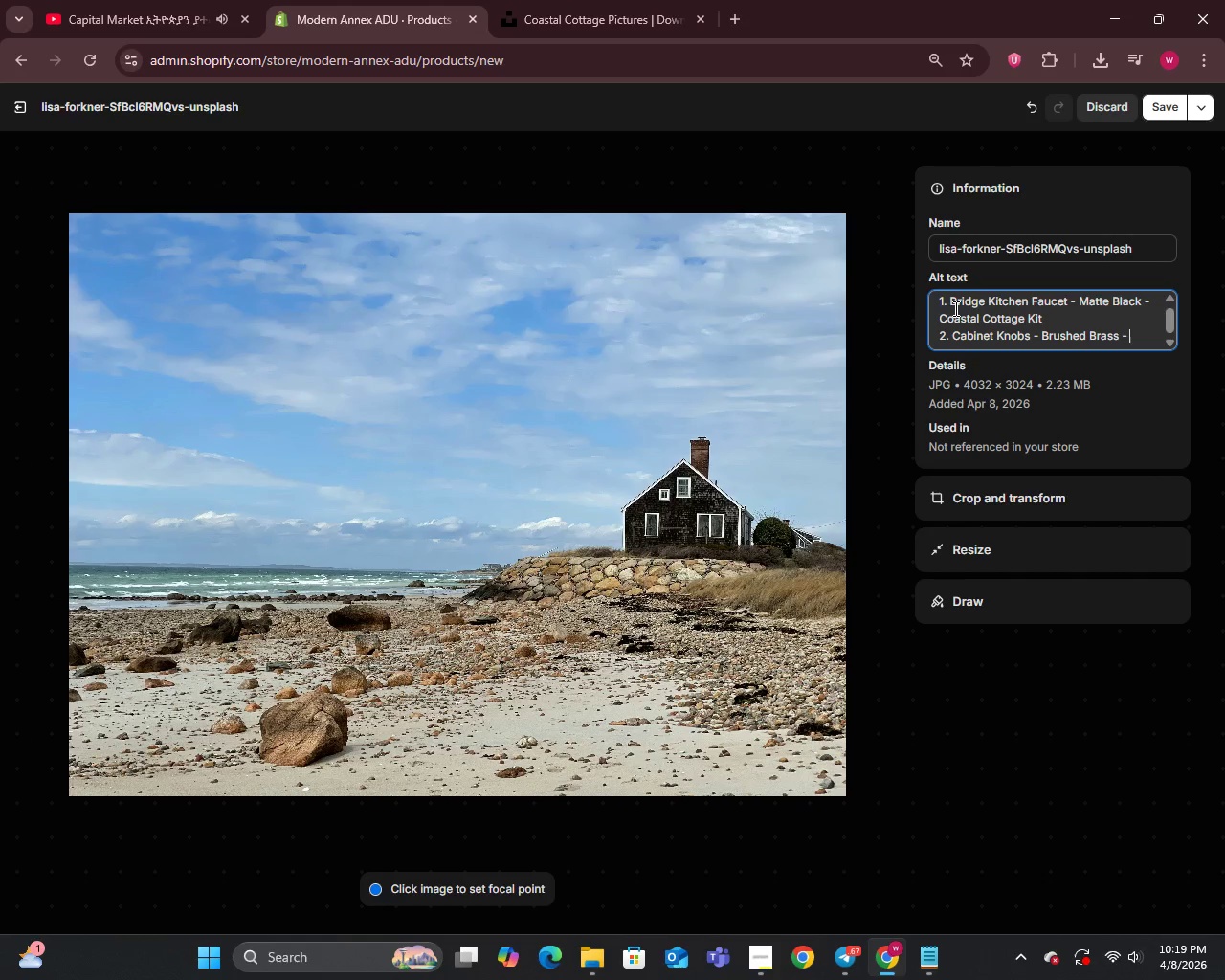 
key(Space)
 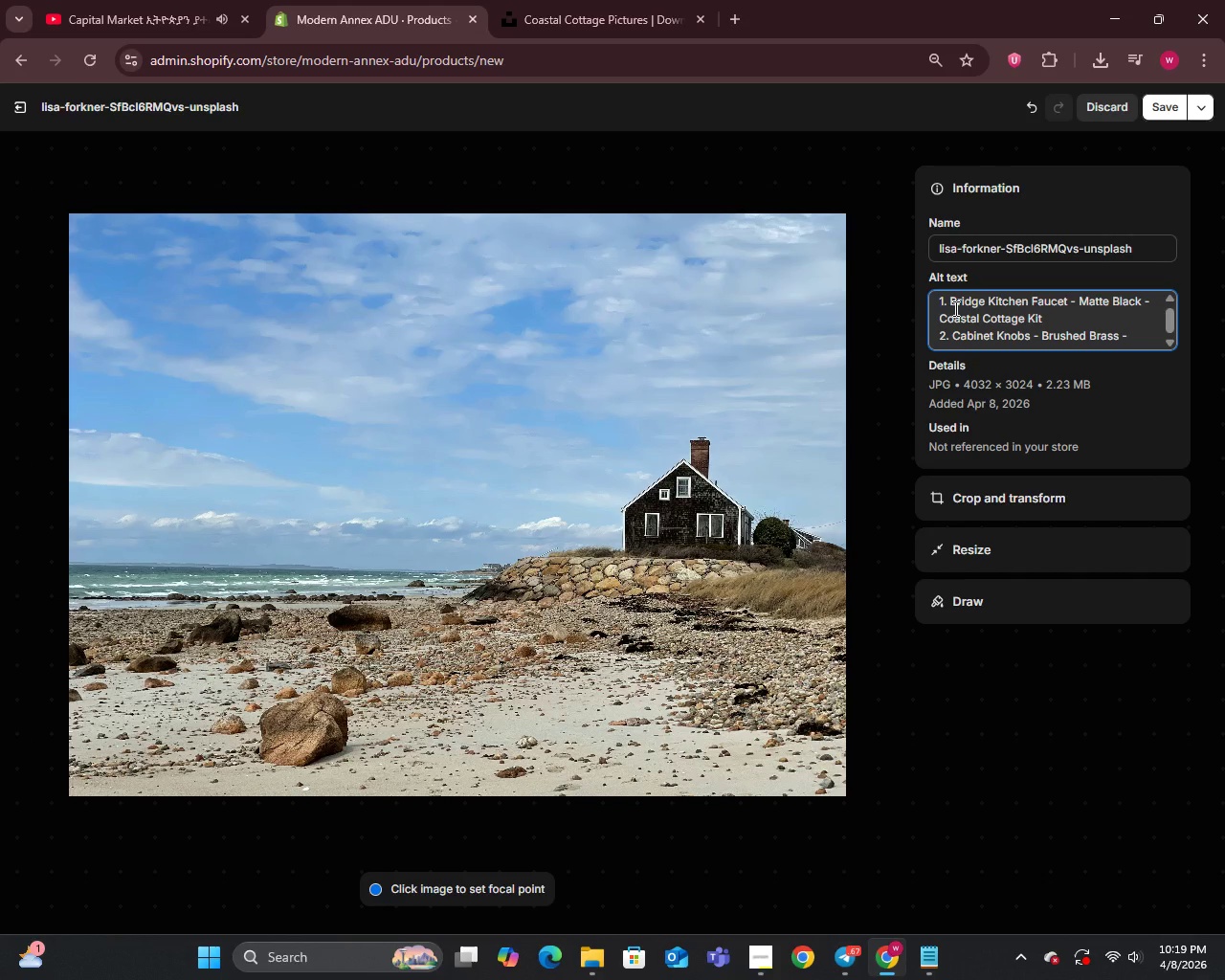 
wait(6.56)
 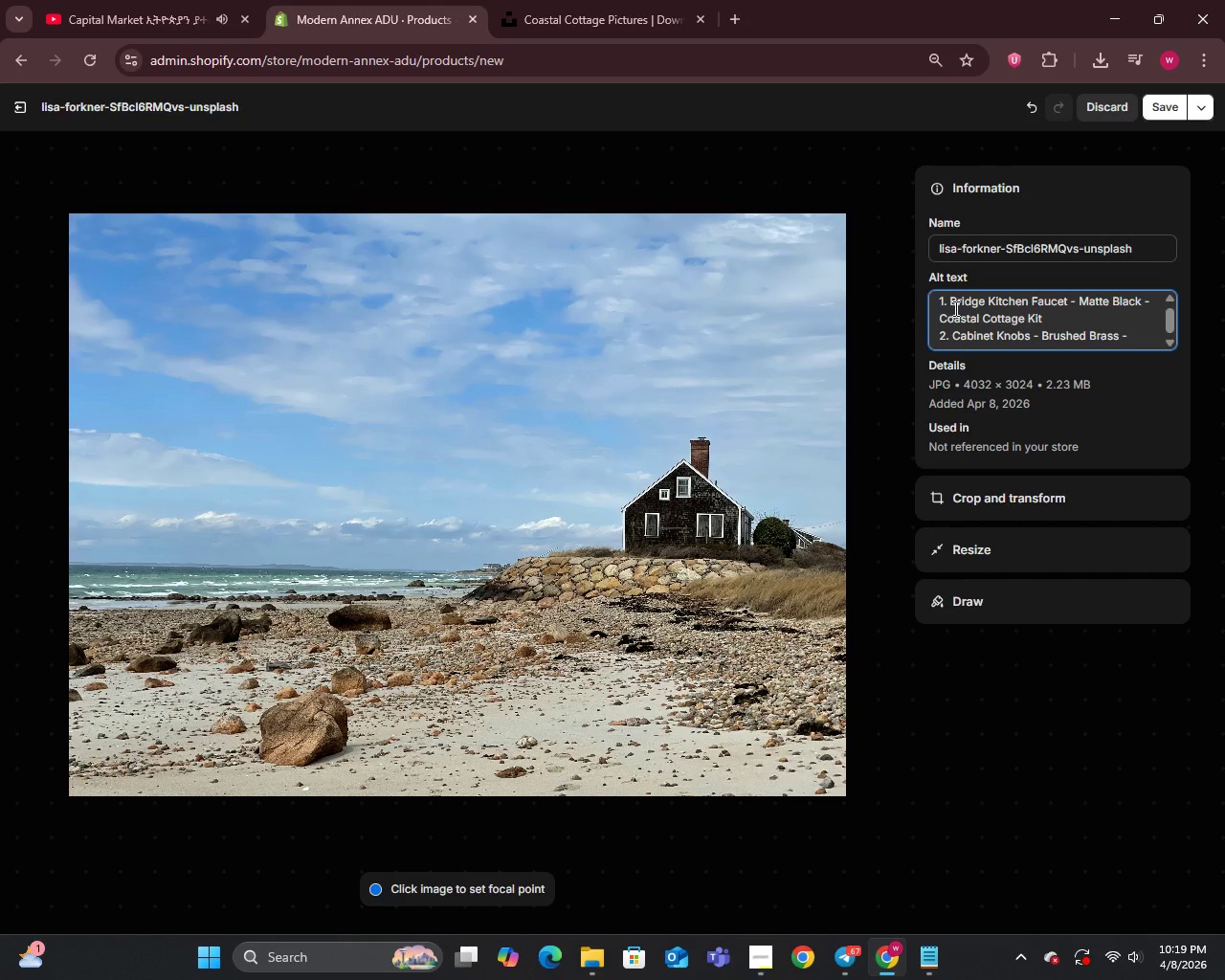 
type(Coastal )
 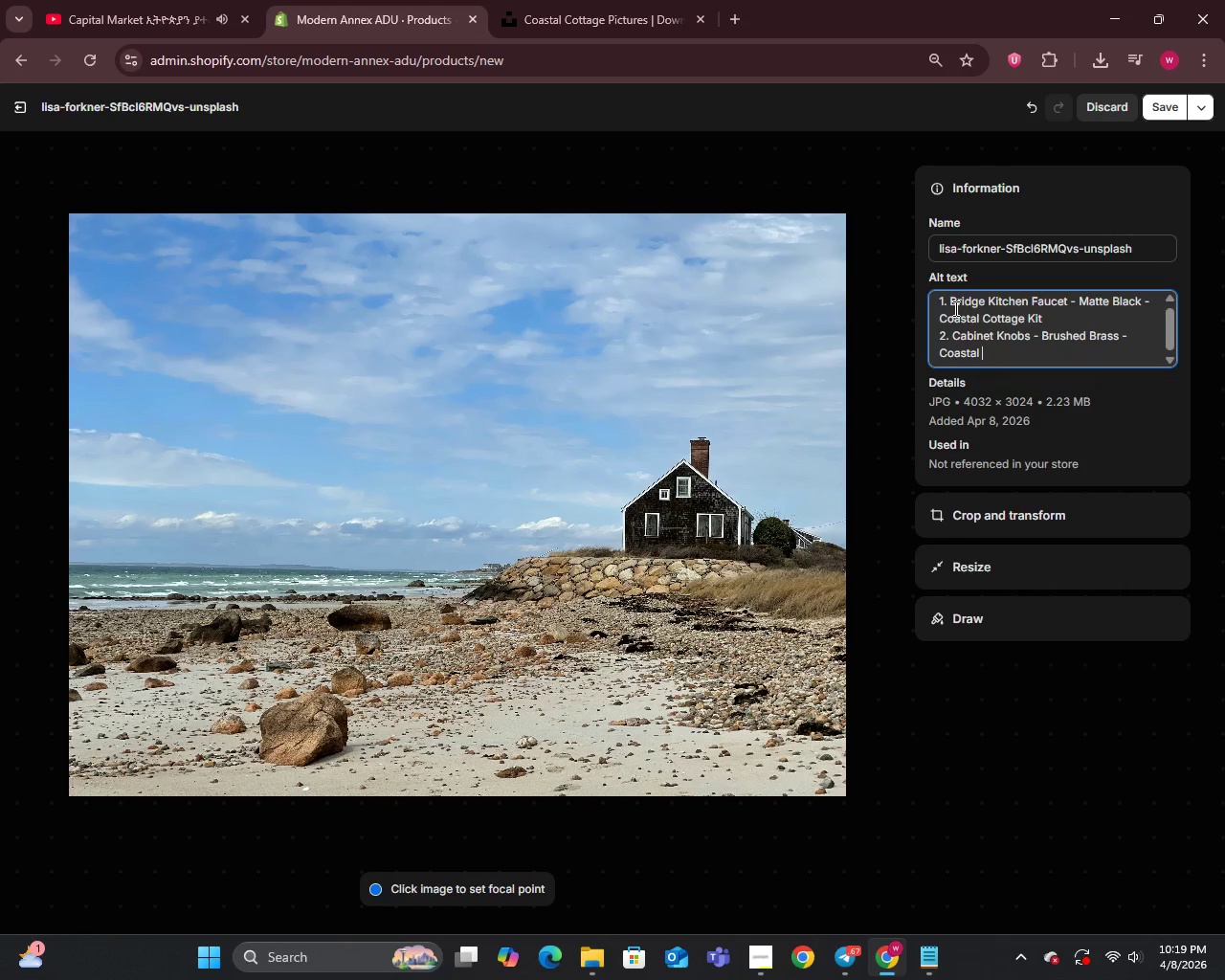 
key(CapsLock)
 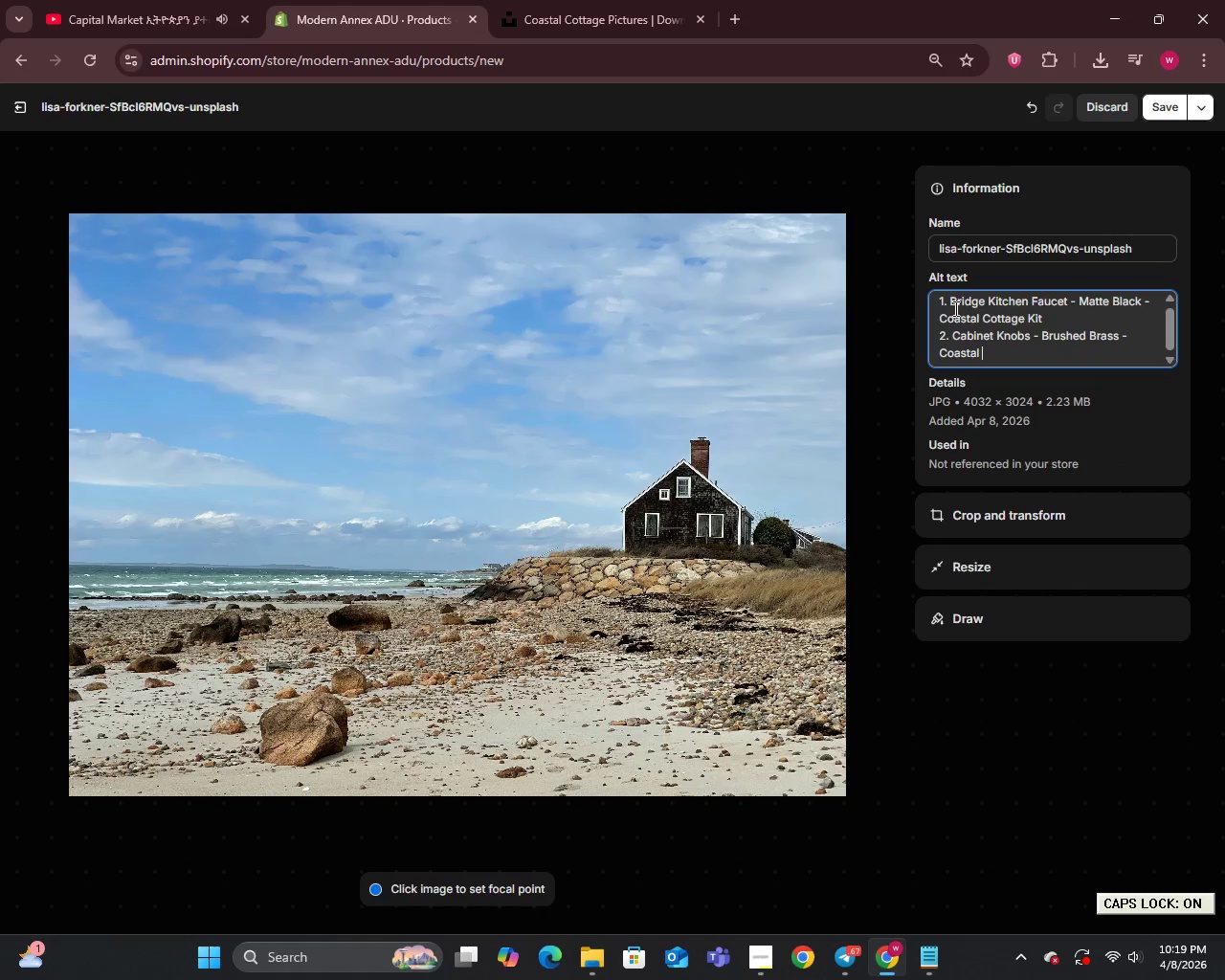 
key(C)
 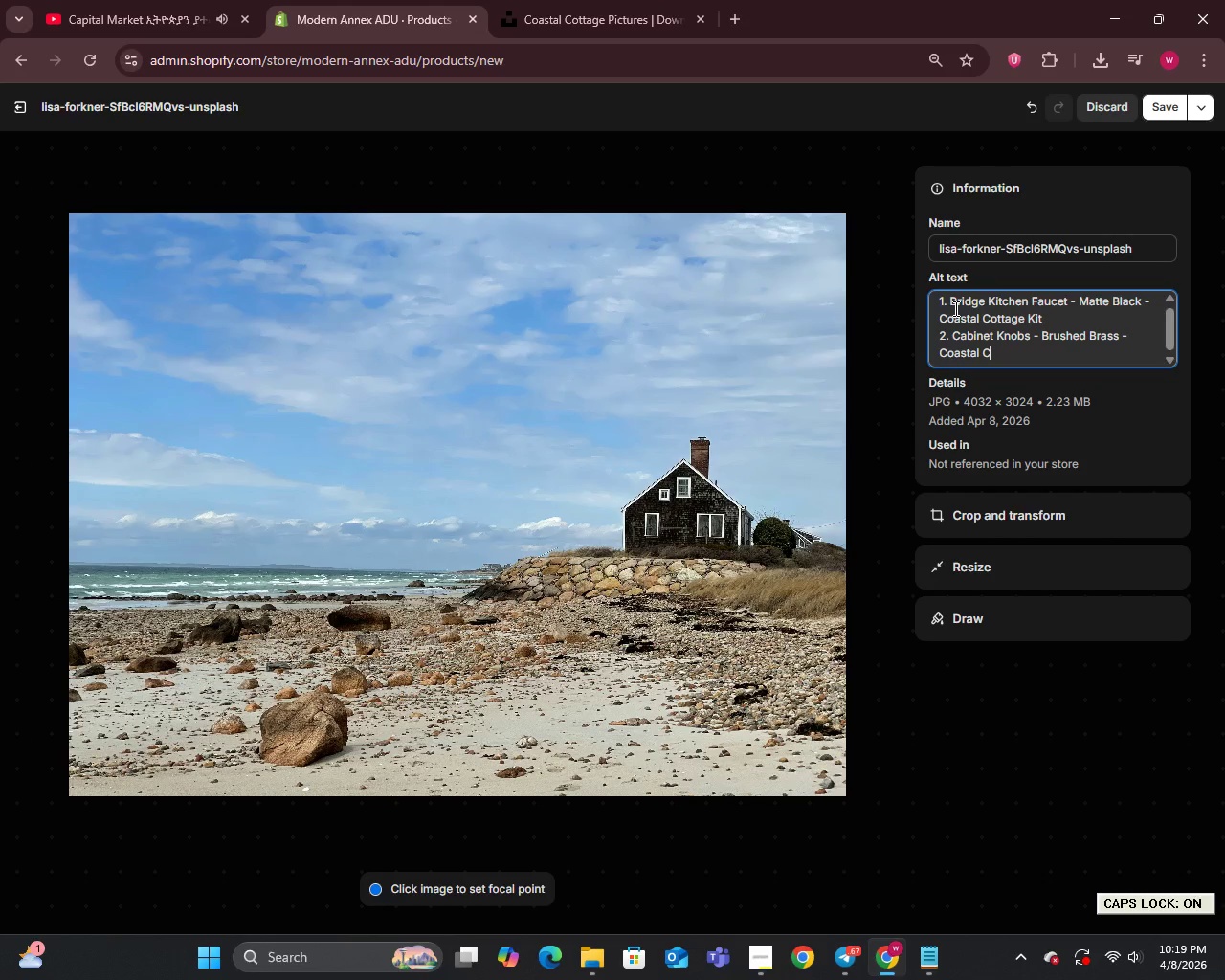 
key(CapsLock)
 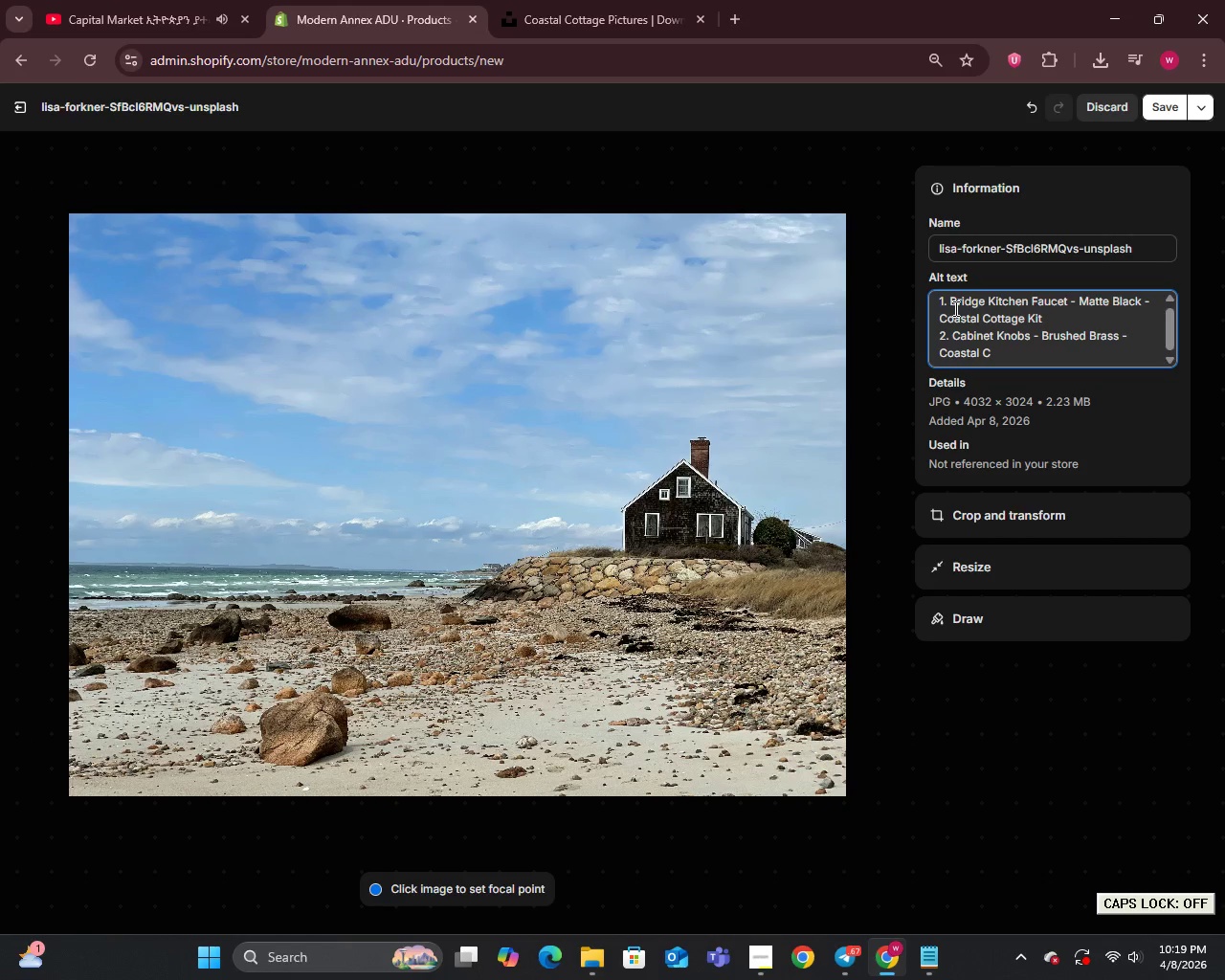 
type(ottage Kit)
 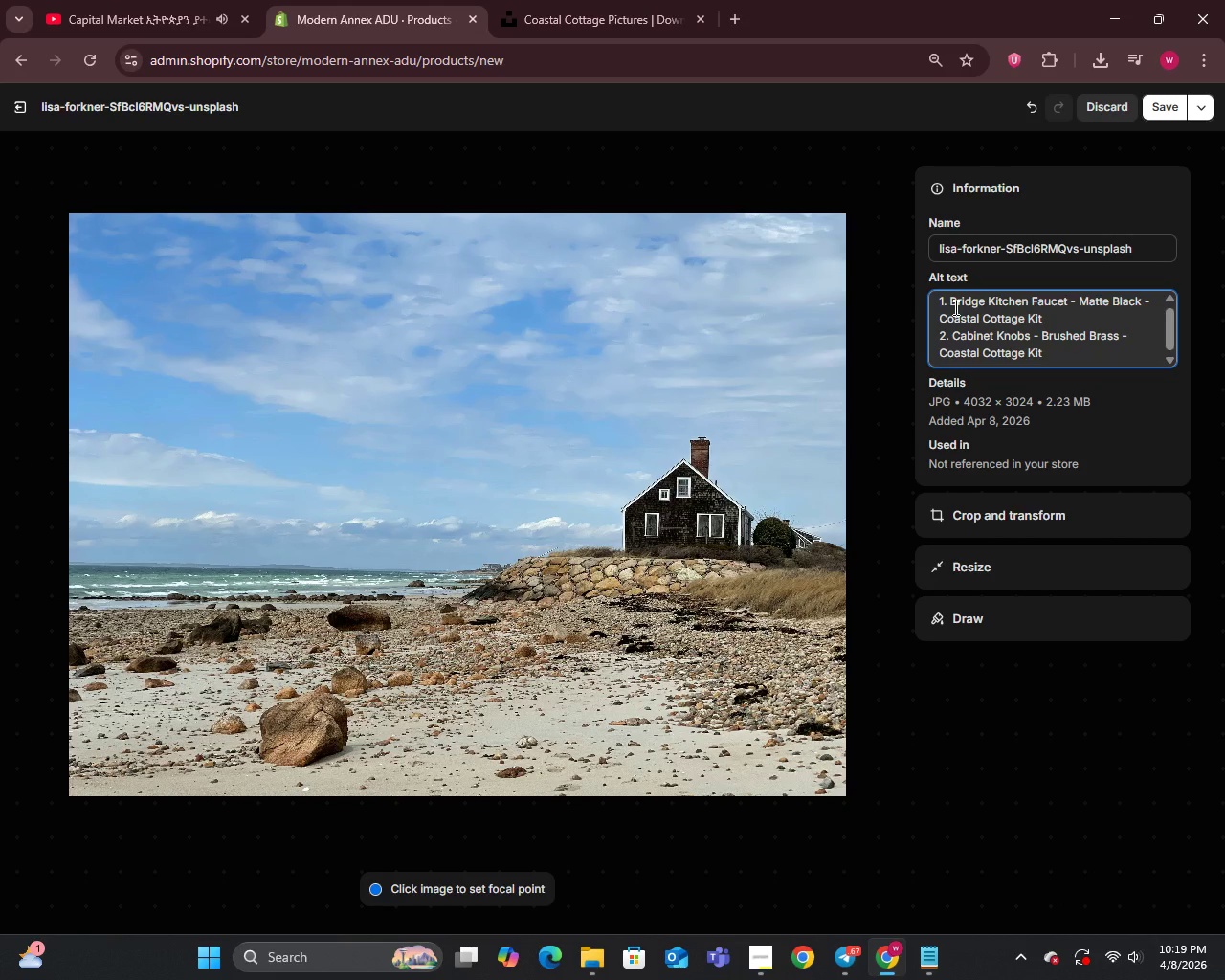 
key(Enter)
 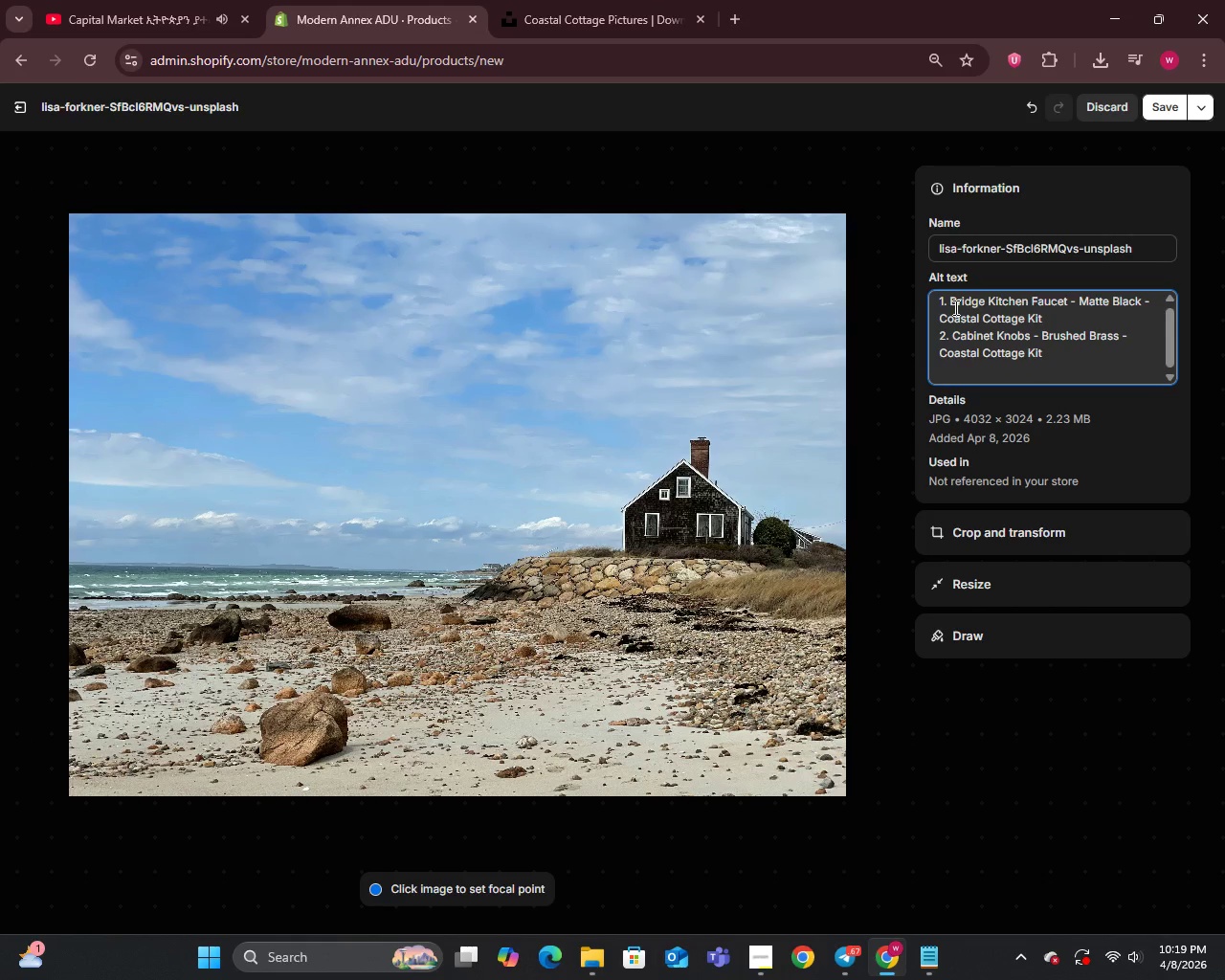 
key(3)
 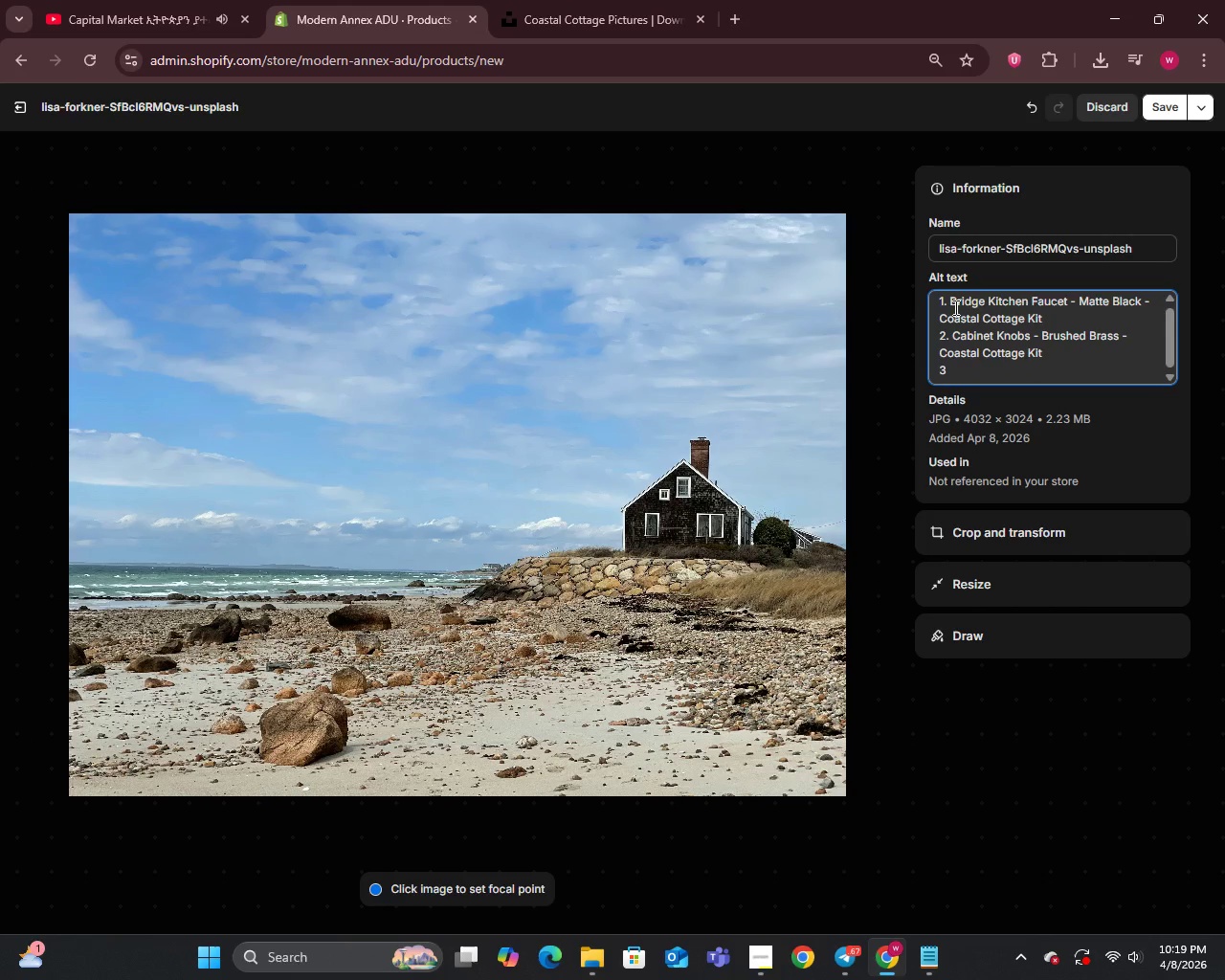 
key(Period)
 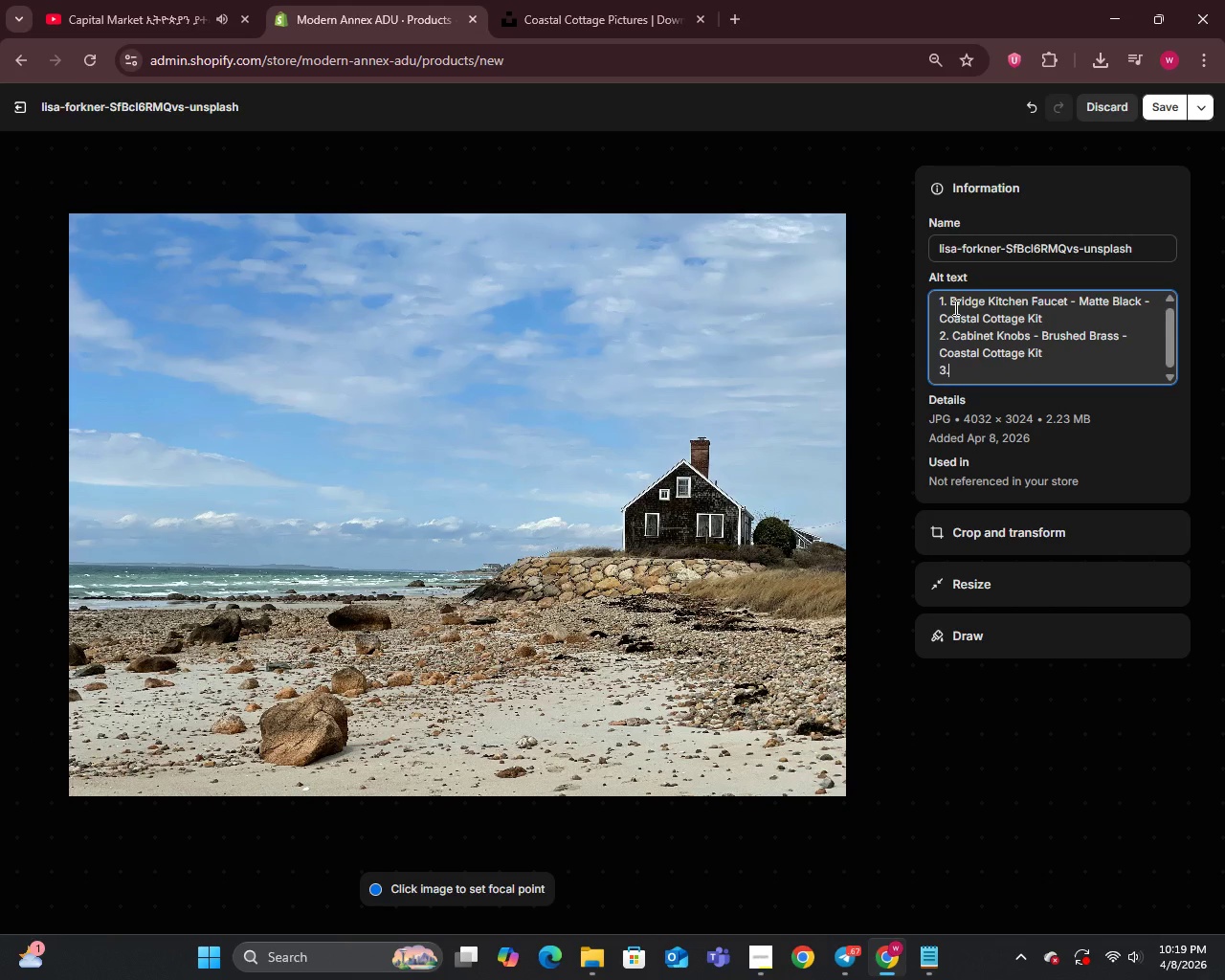 
key(Space)
 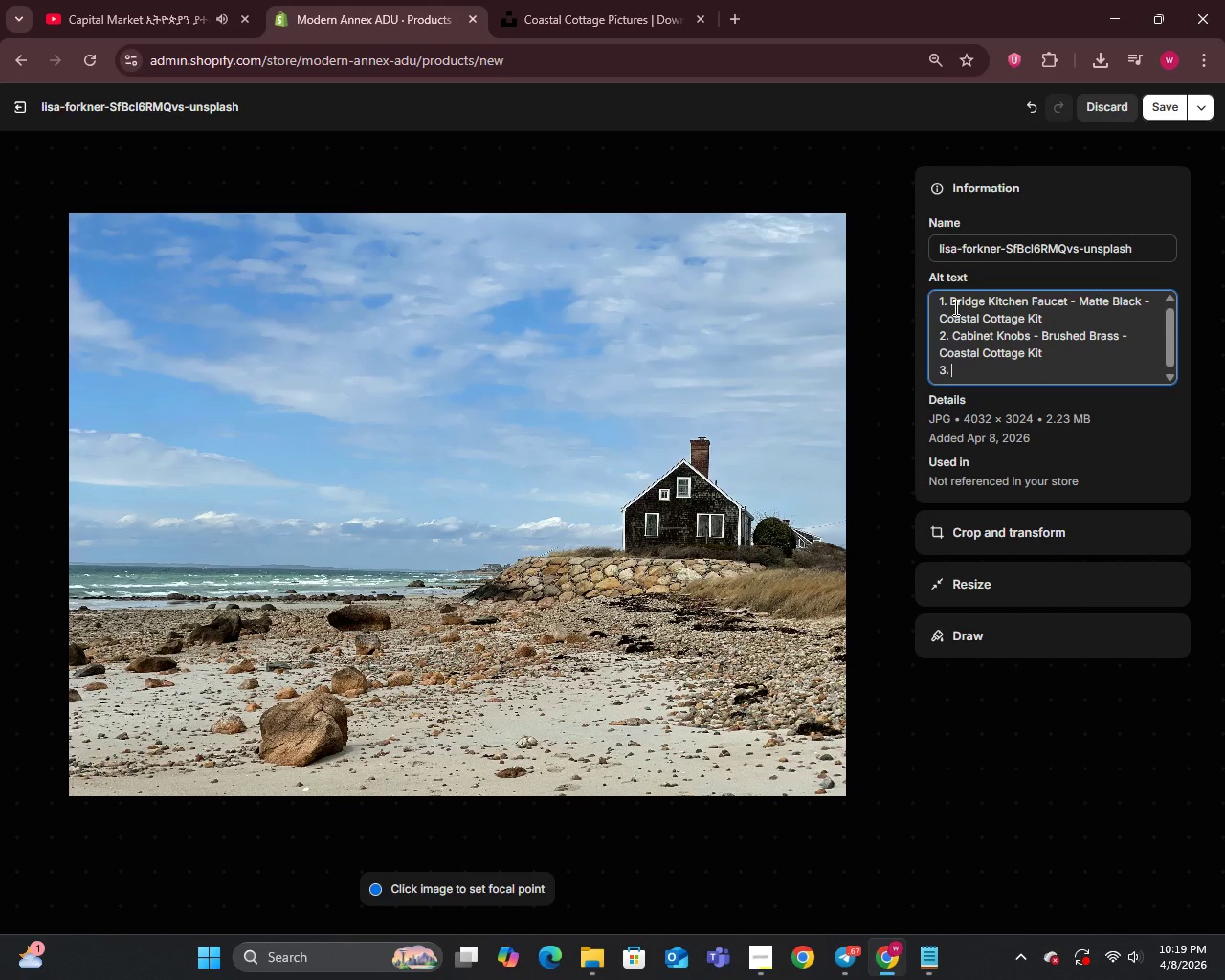 
type(Complete Bundle - Coastal Cottage ADU Hardware Kit)
 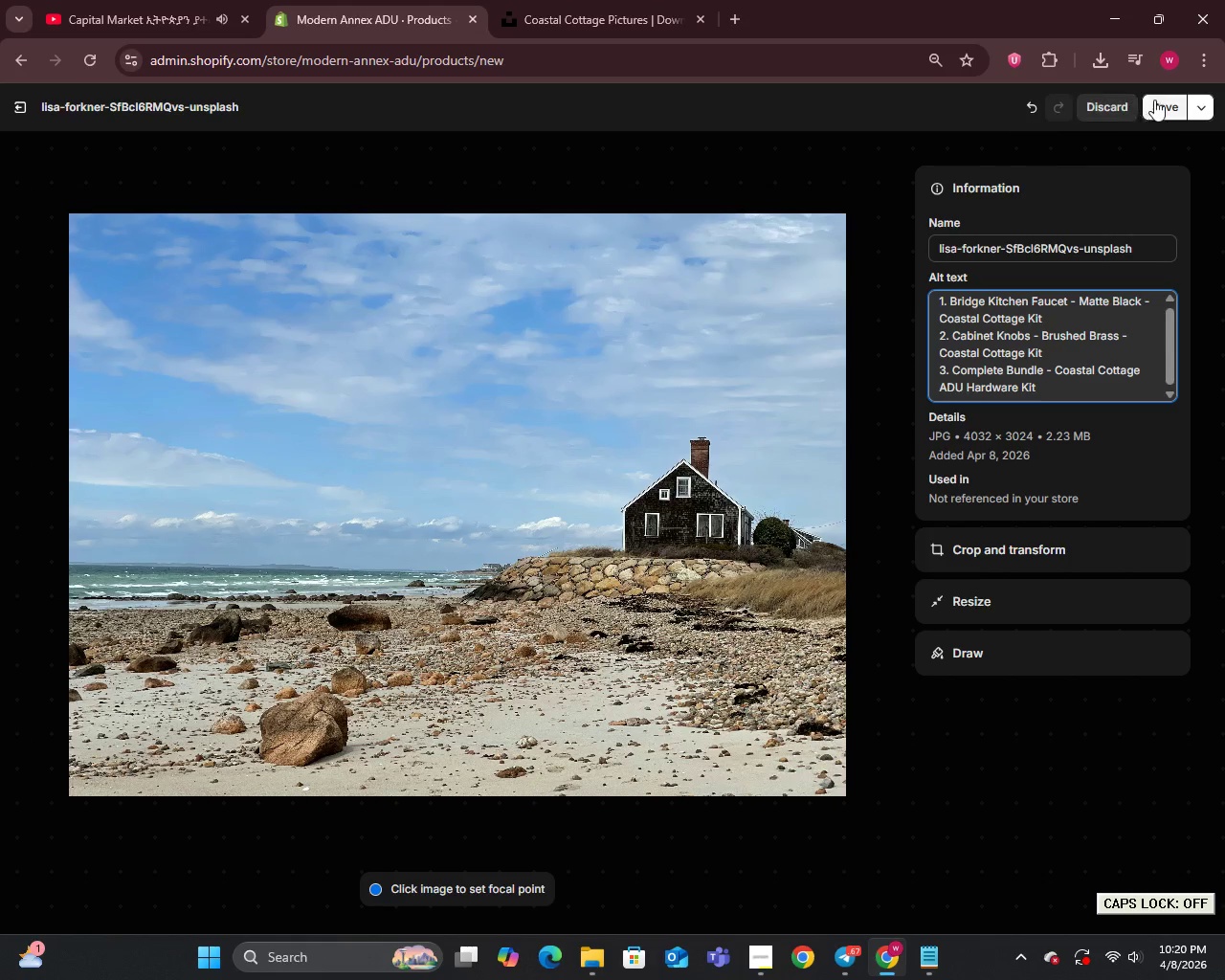 
left_click([1172, 112])
 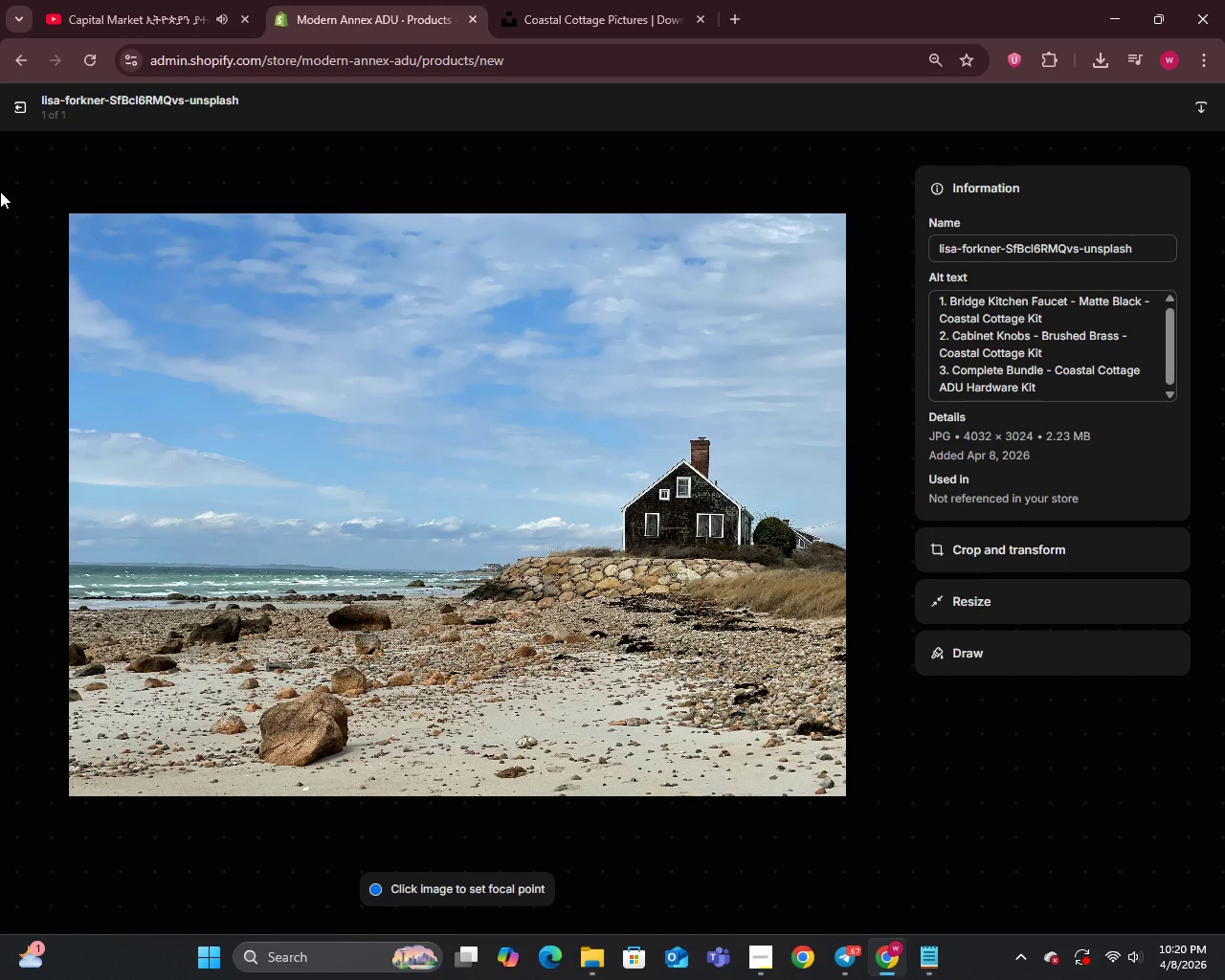 
left_click([17, 106])
 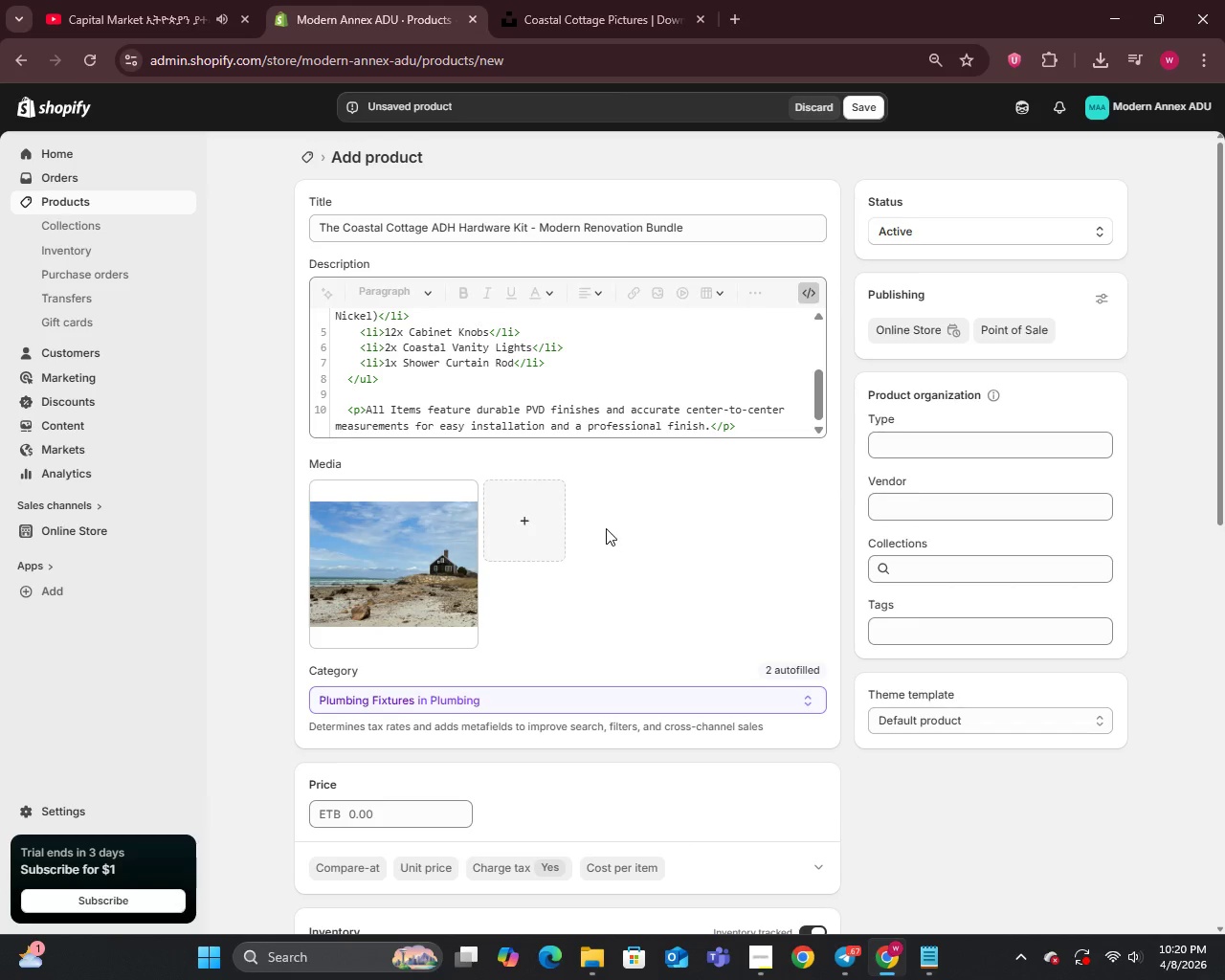 
scroll: coordinate [586, 506], scroll_direction: down, amount: 8.0
 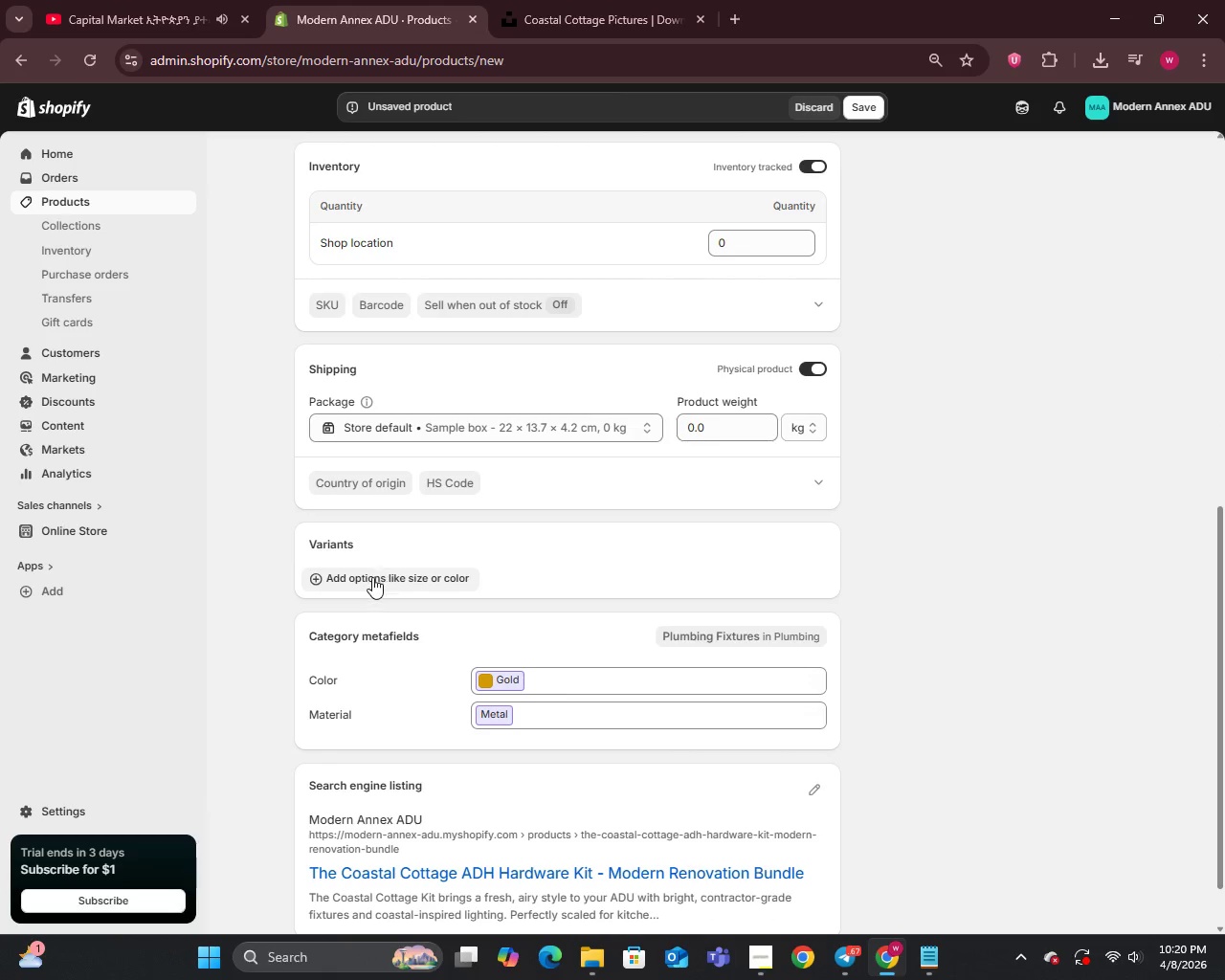 
left_click([372, 577])
 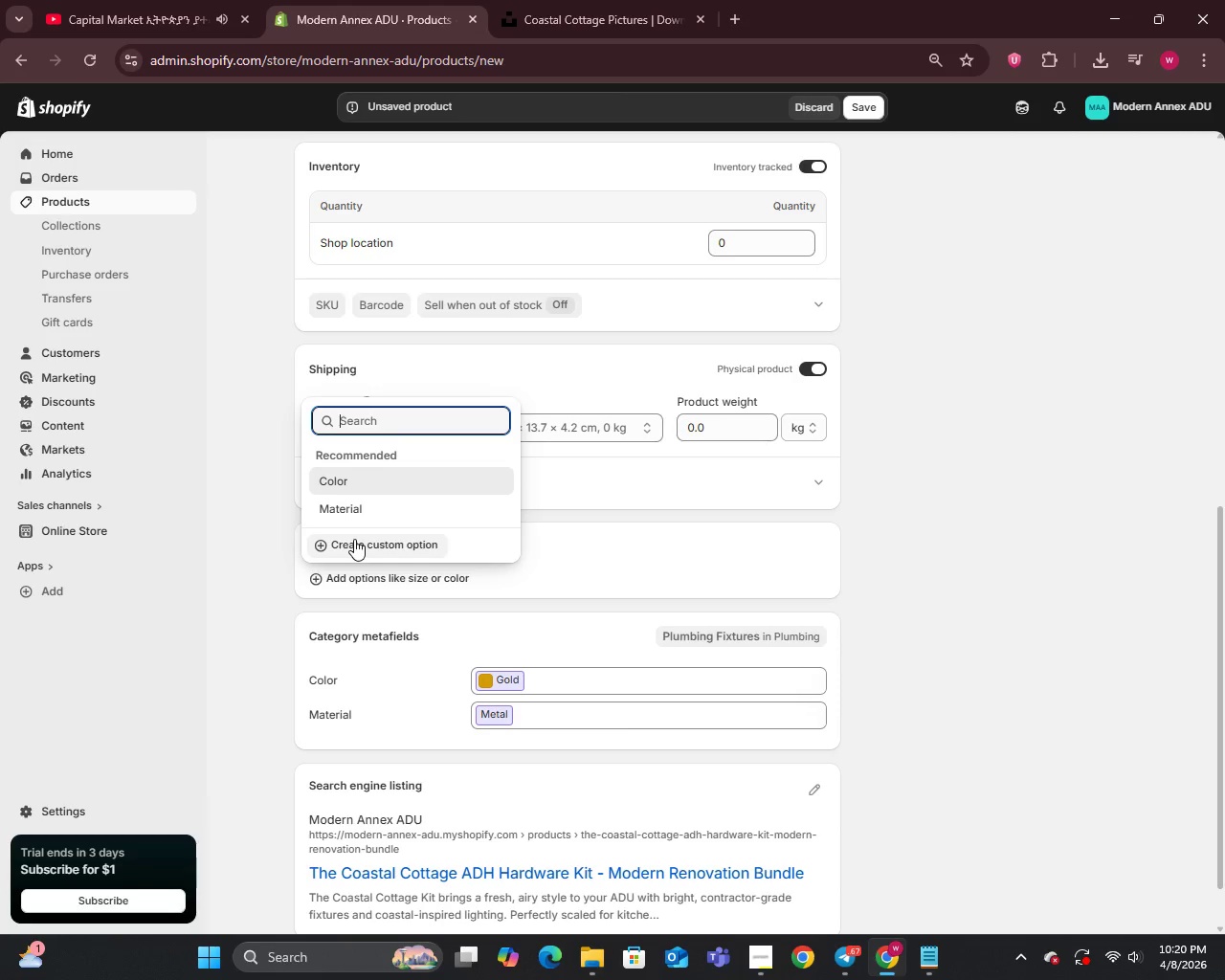 
left_click([352, 546])
 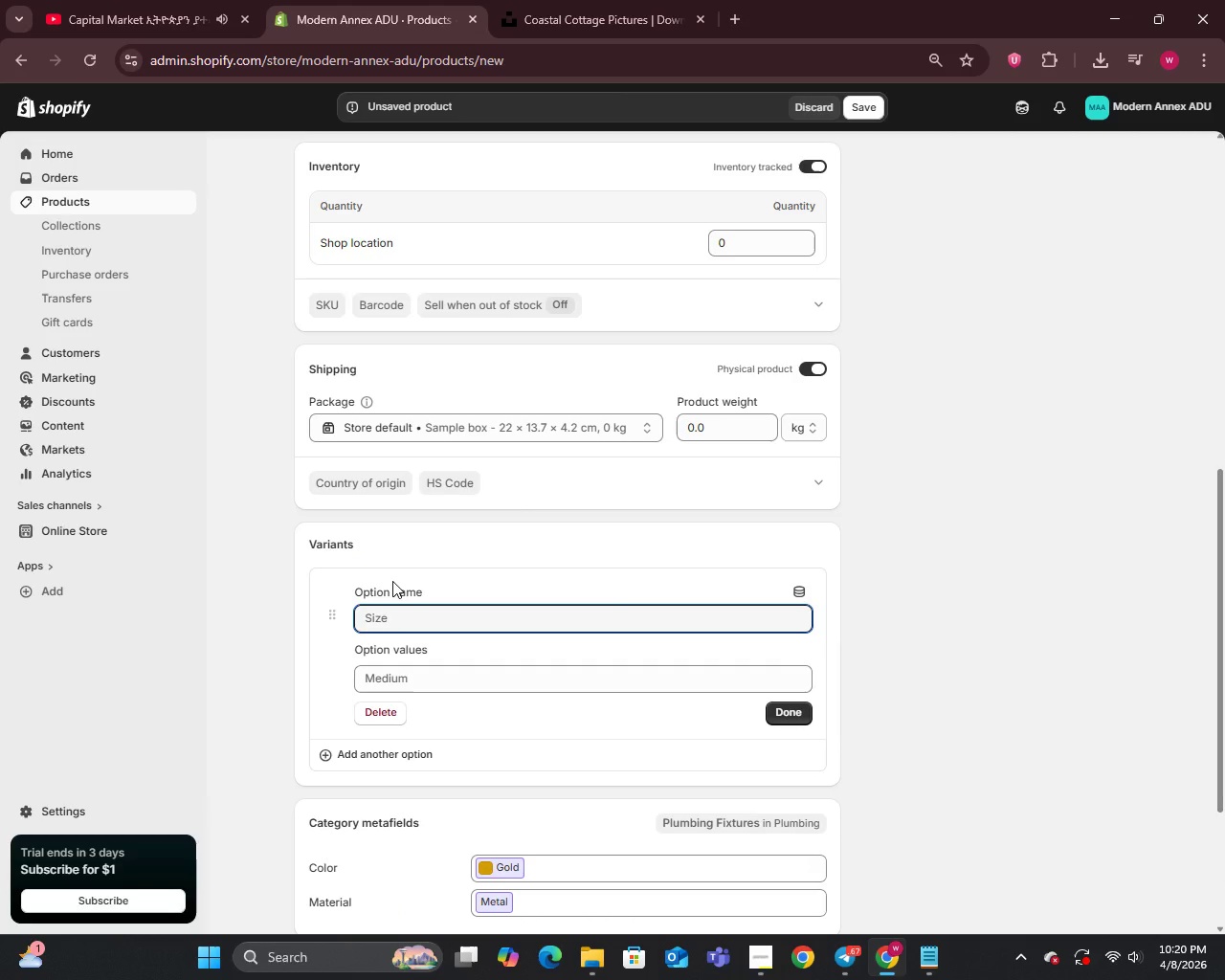 
type(Finish)
 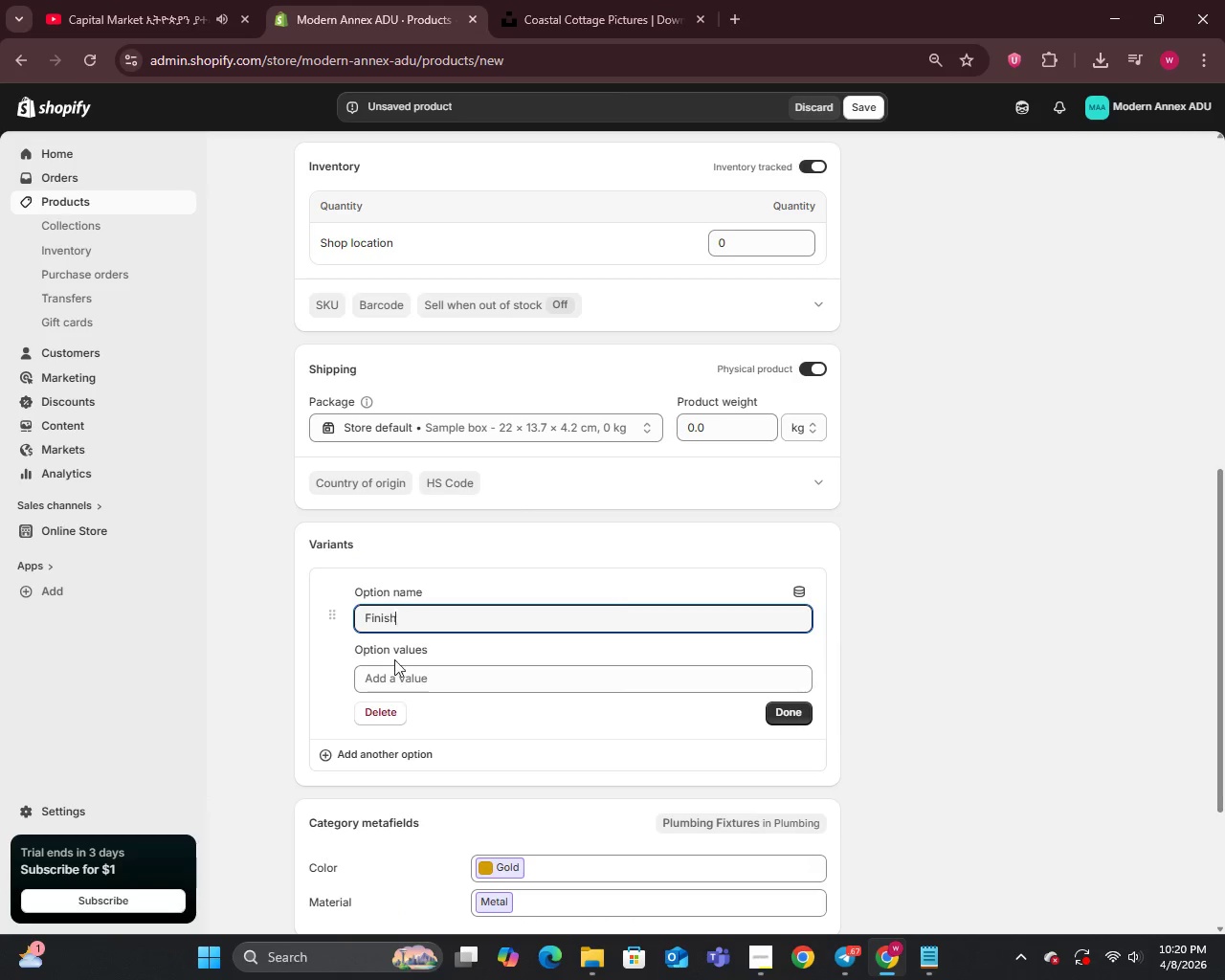 
left_click([395, 686])
 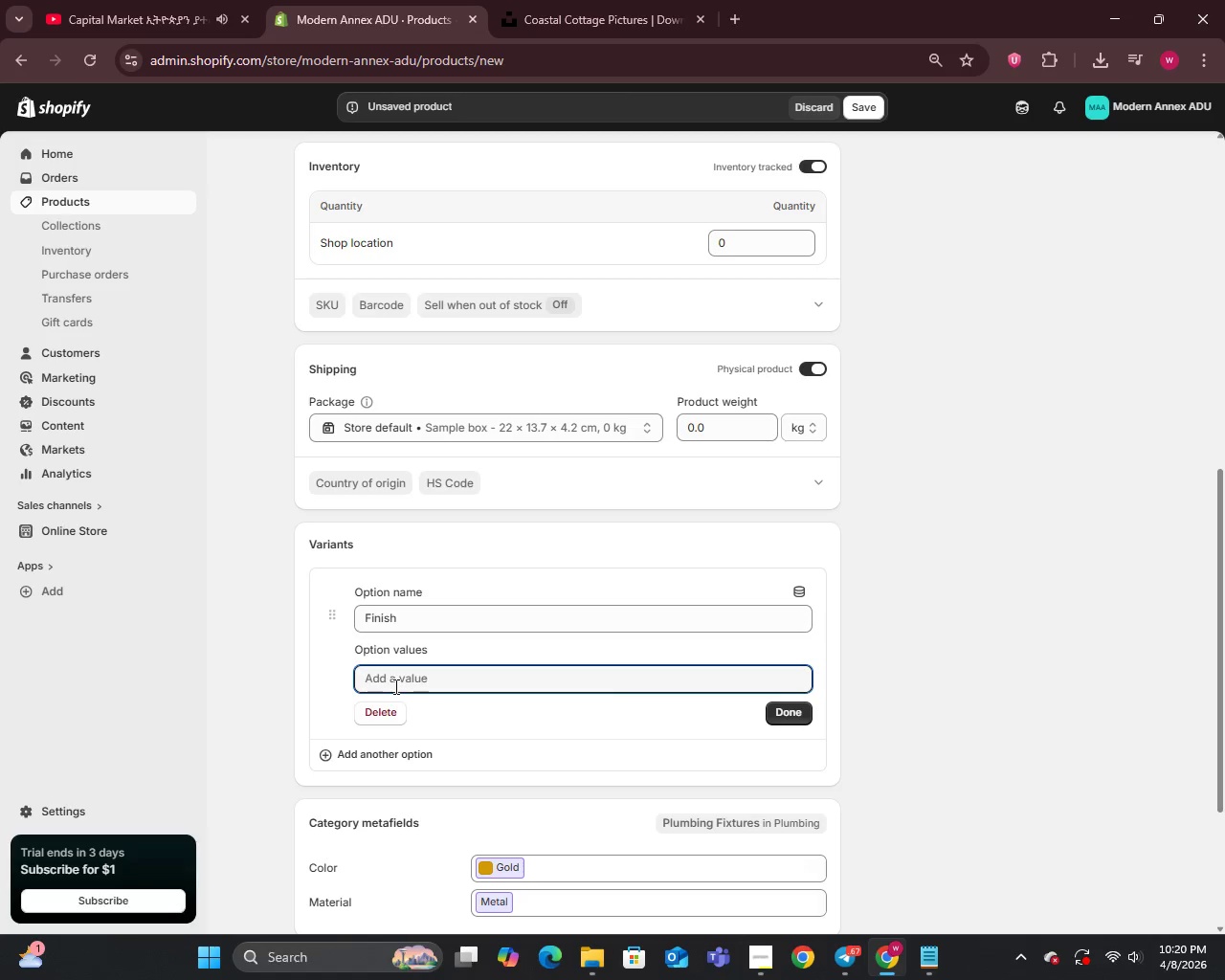 
type(Matte Black)
 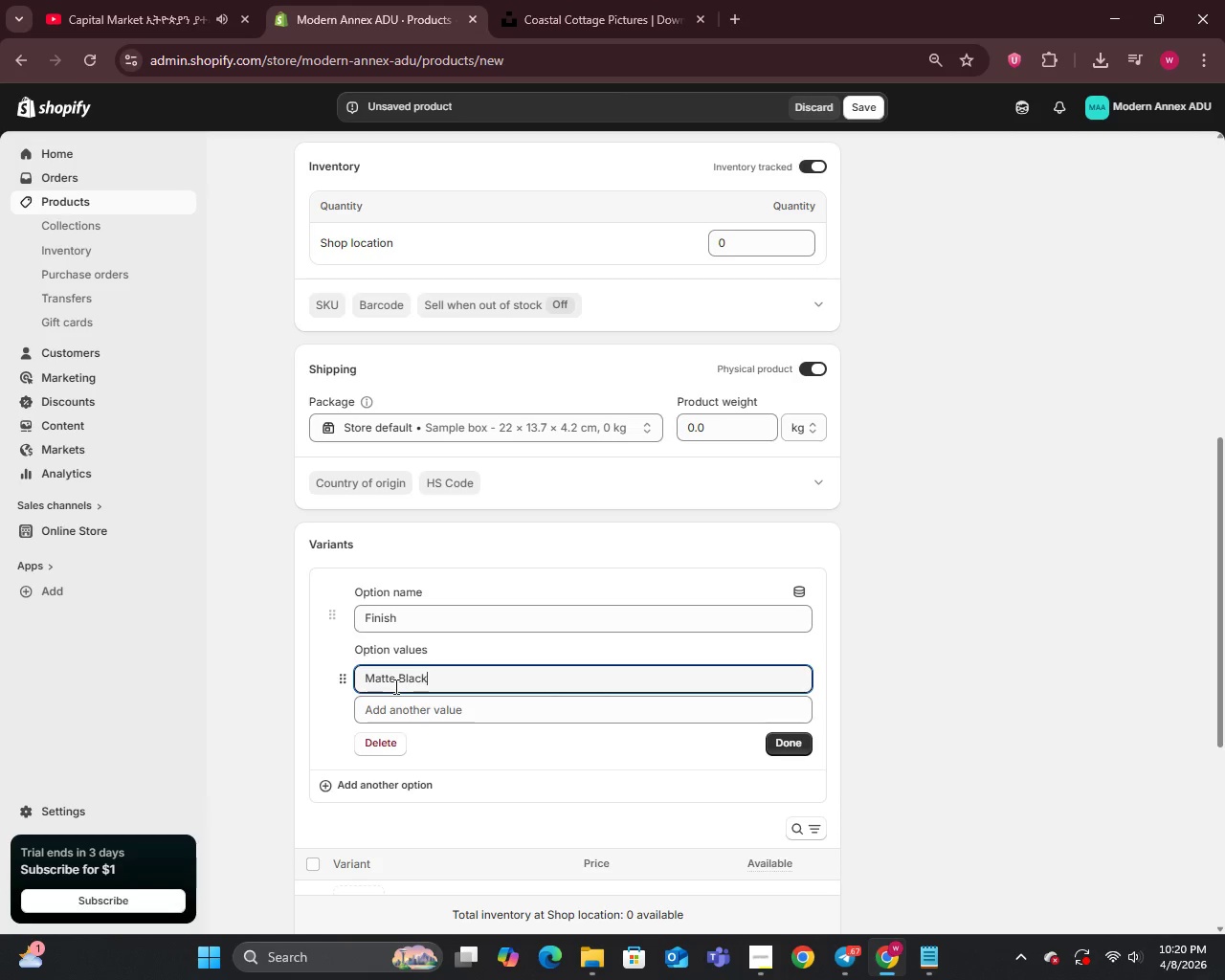 
key(Enter)
 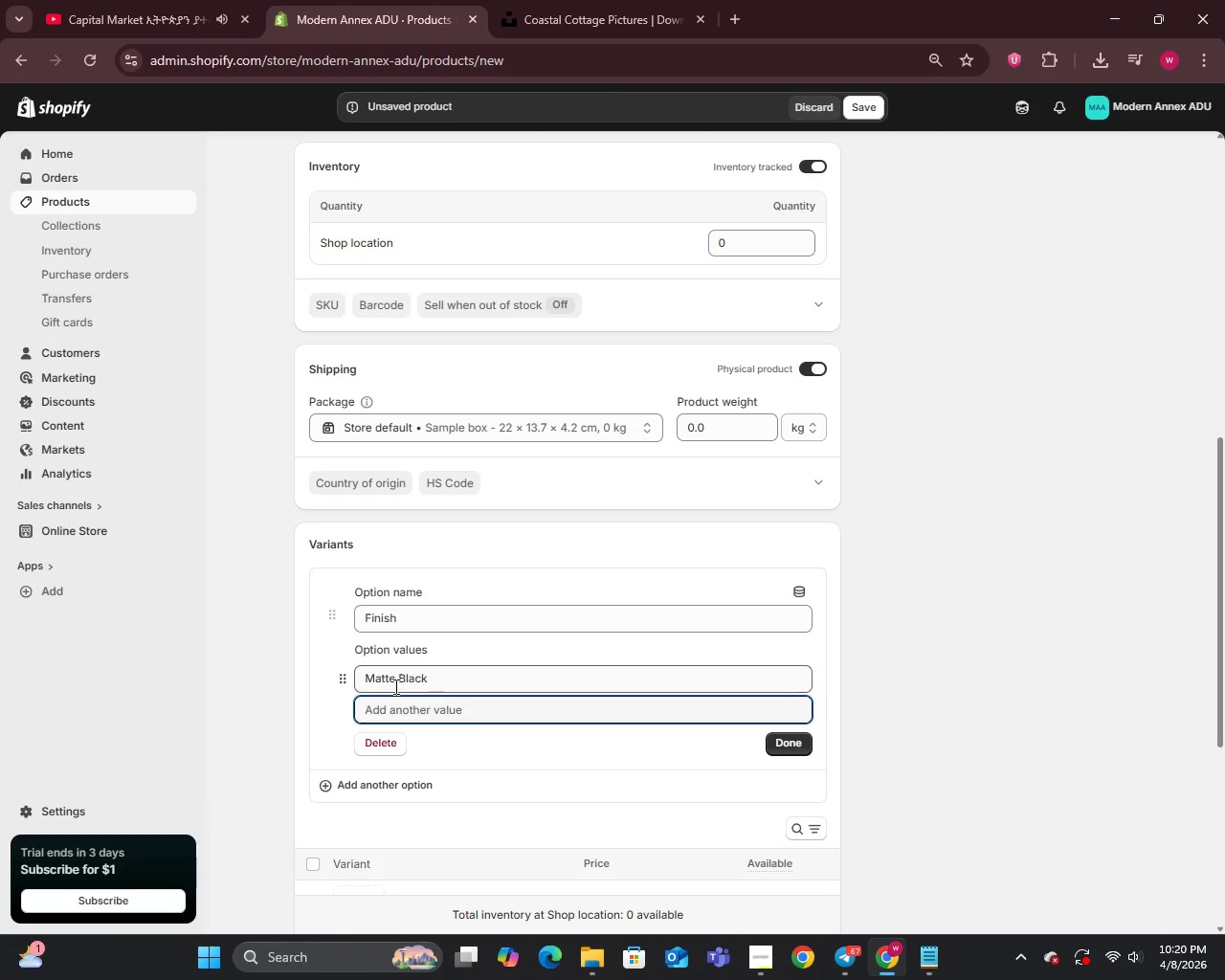 
type(Brushed Brass)
 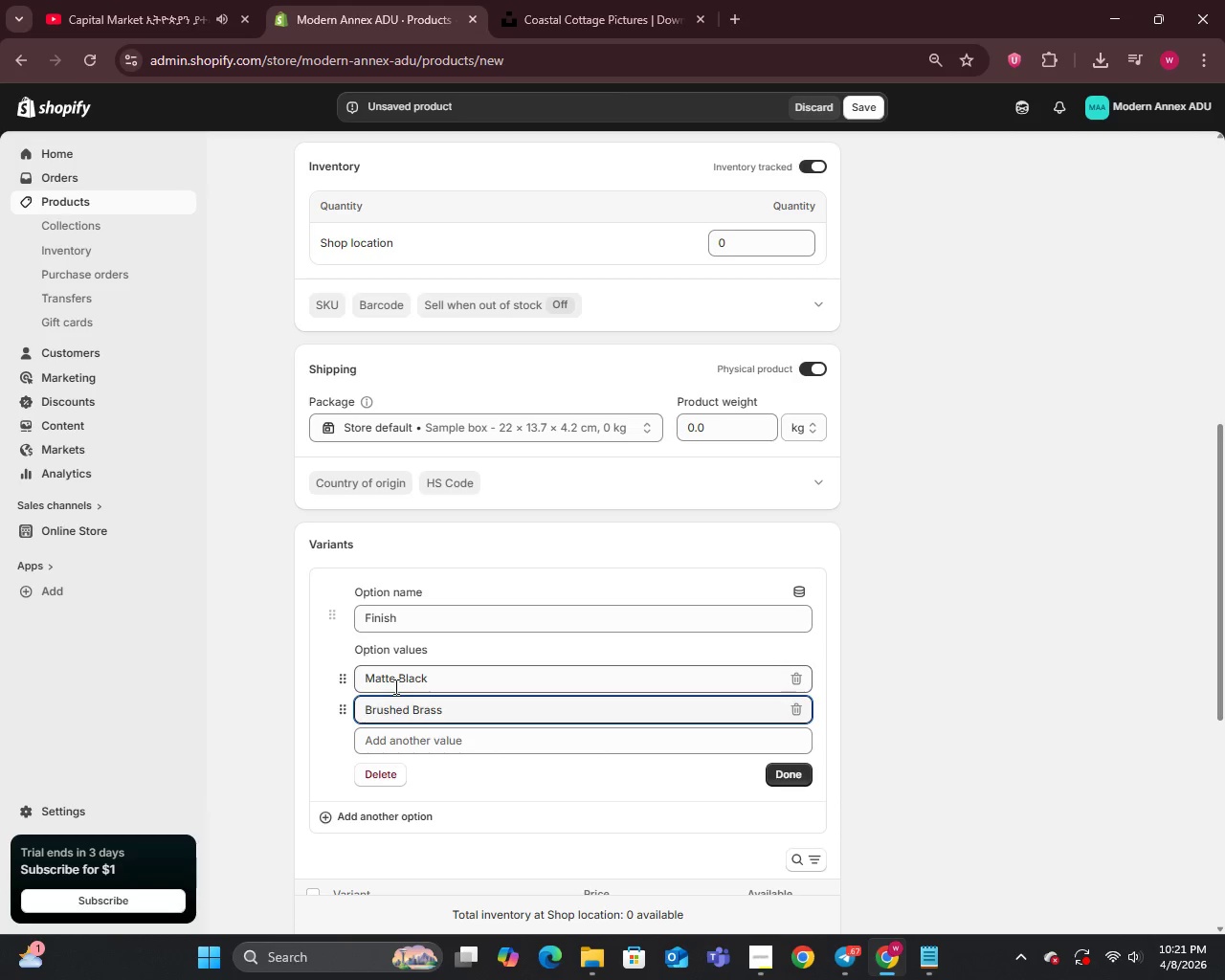 
key(Enter)
 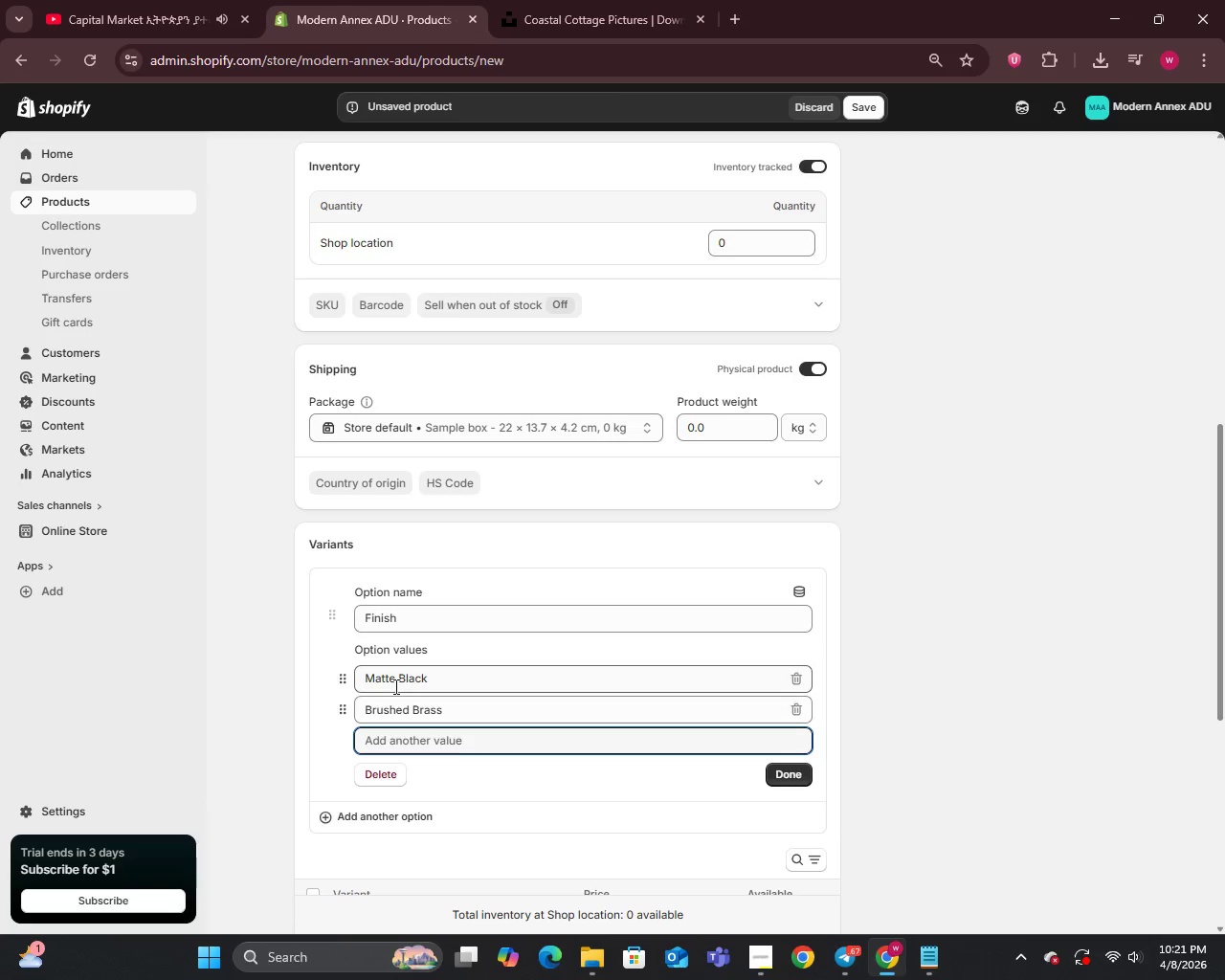 
type(Satin Nickel)
 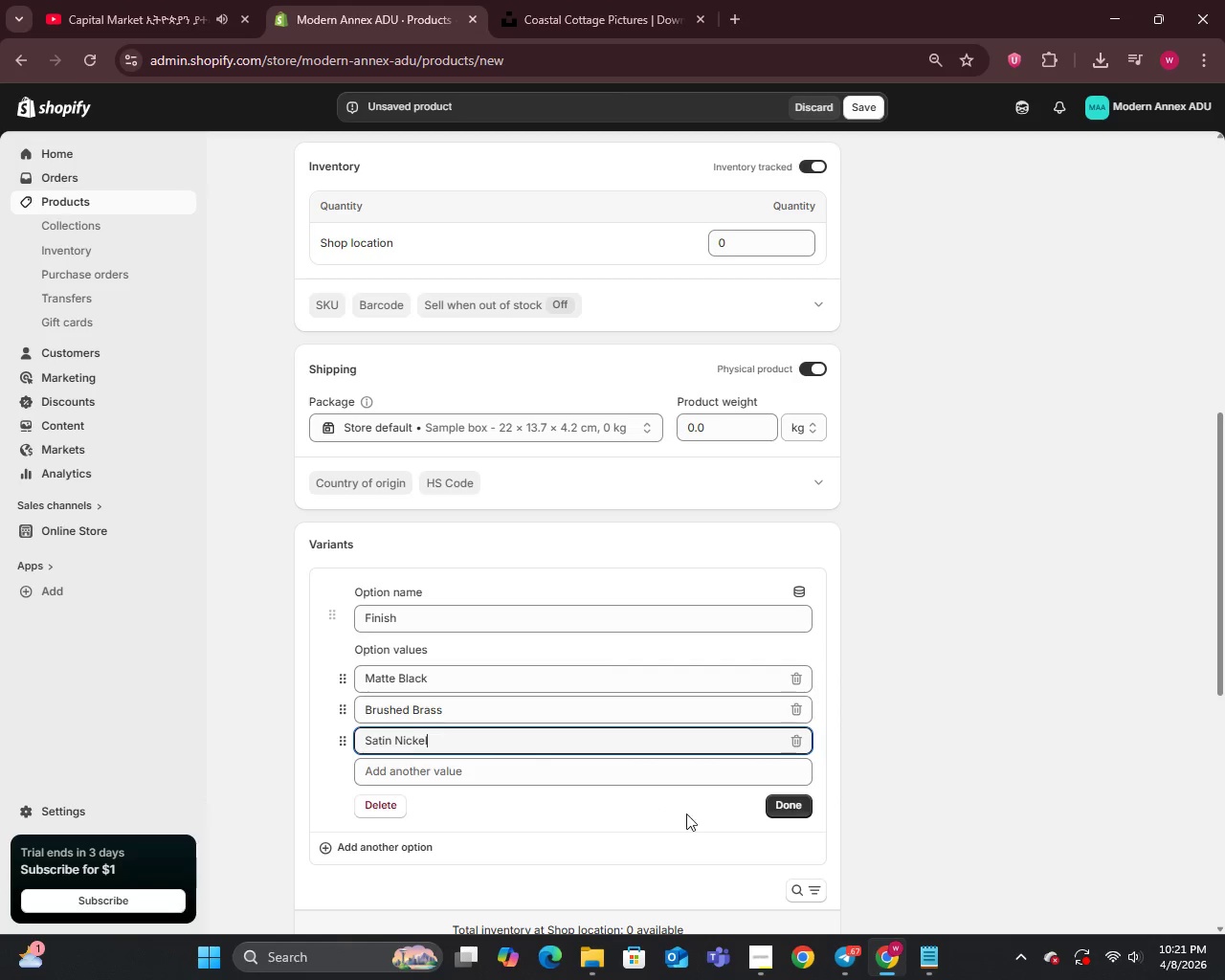 
left_click([779, 812])
 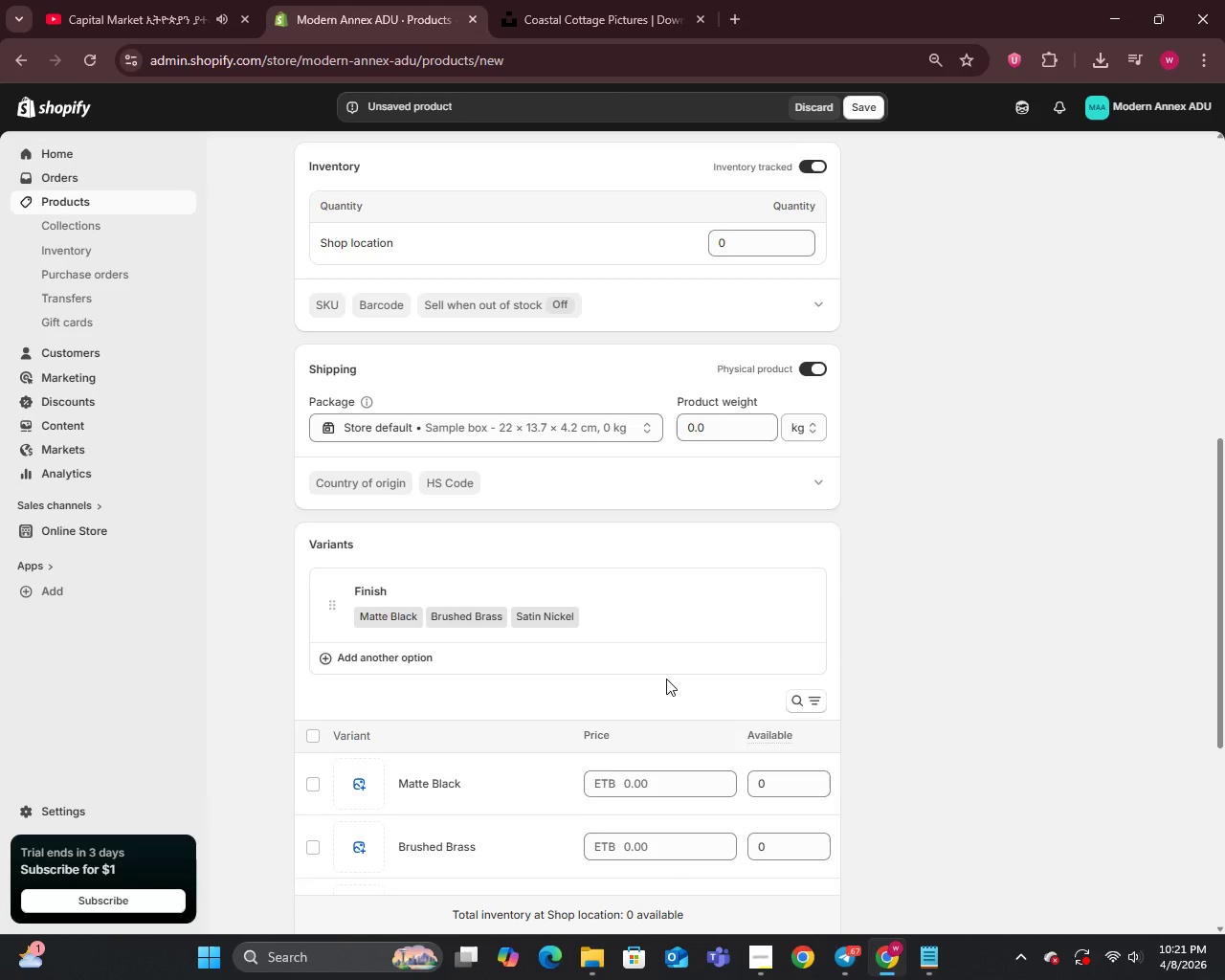 
scroll: coordinate [666, 677], scroll_direction: down, amount: 2.0
 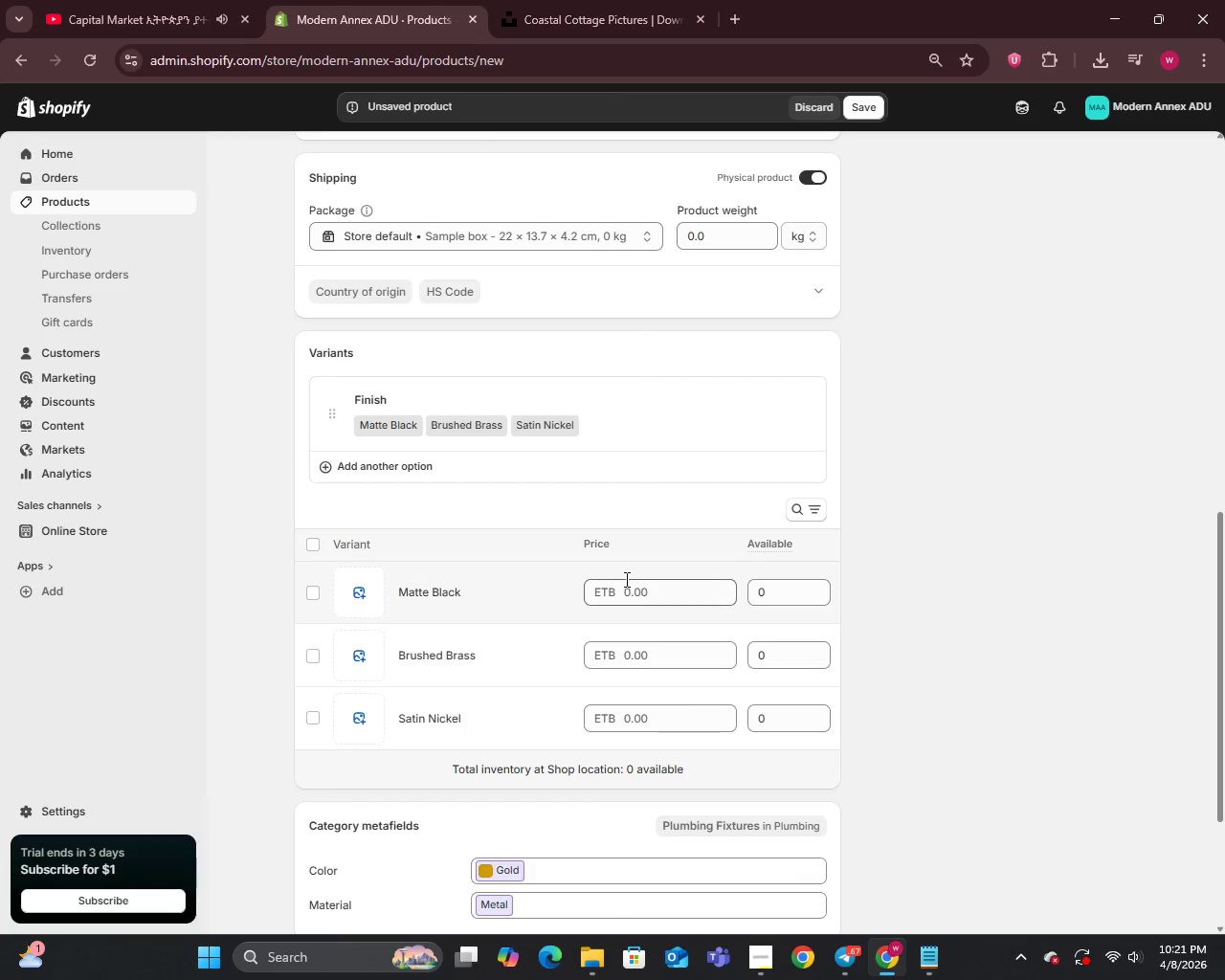 
left_click([623, 590])
 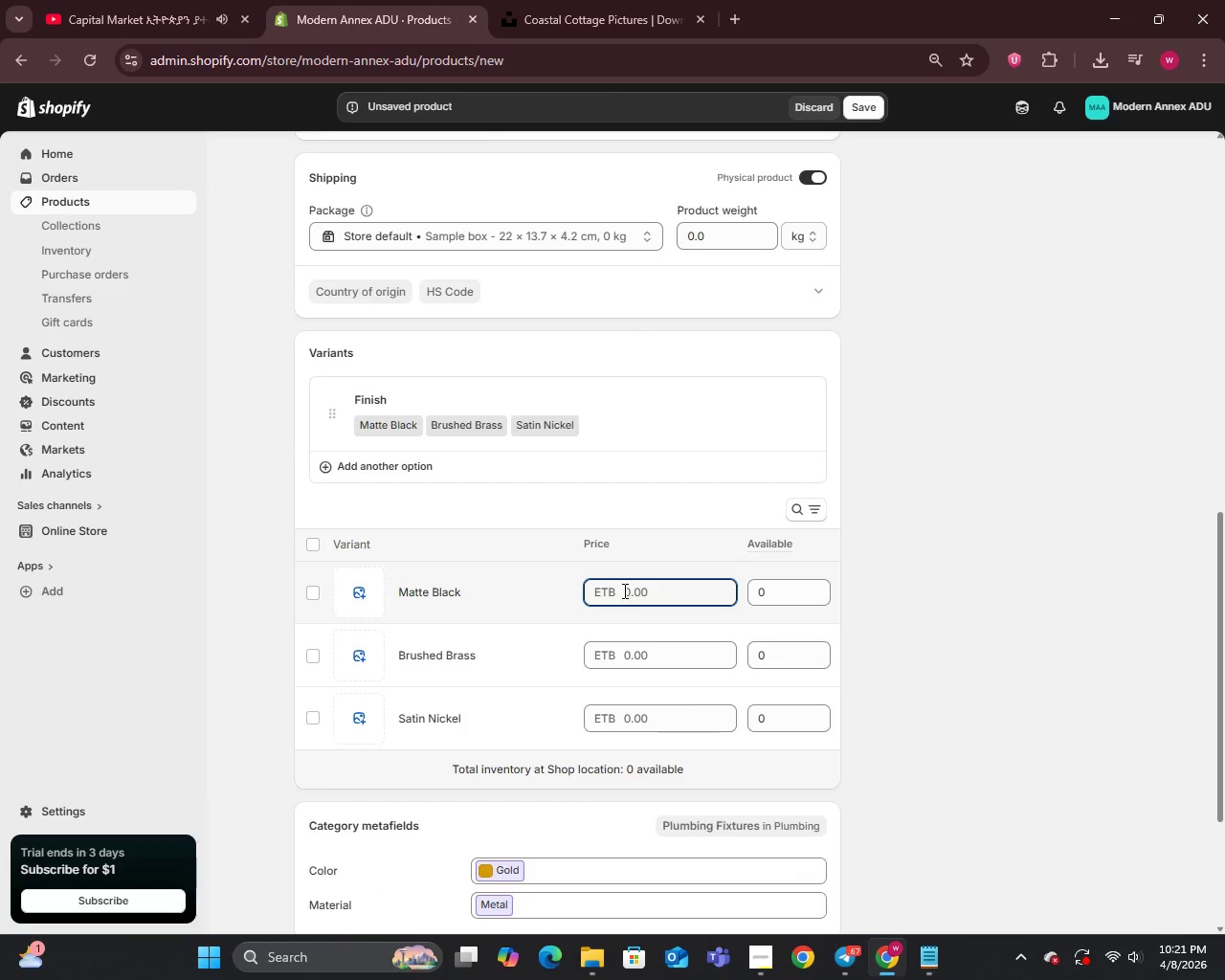 
type(309)
 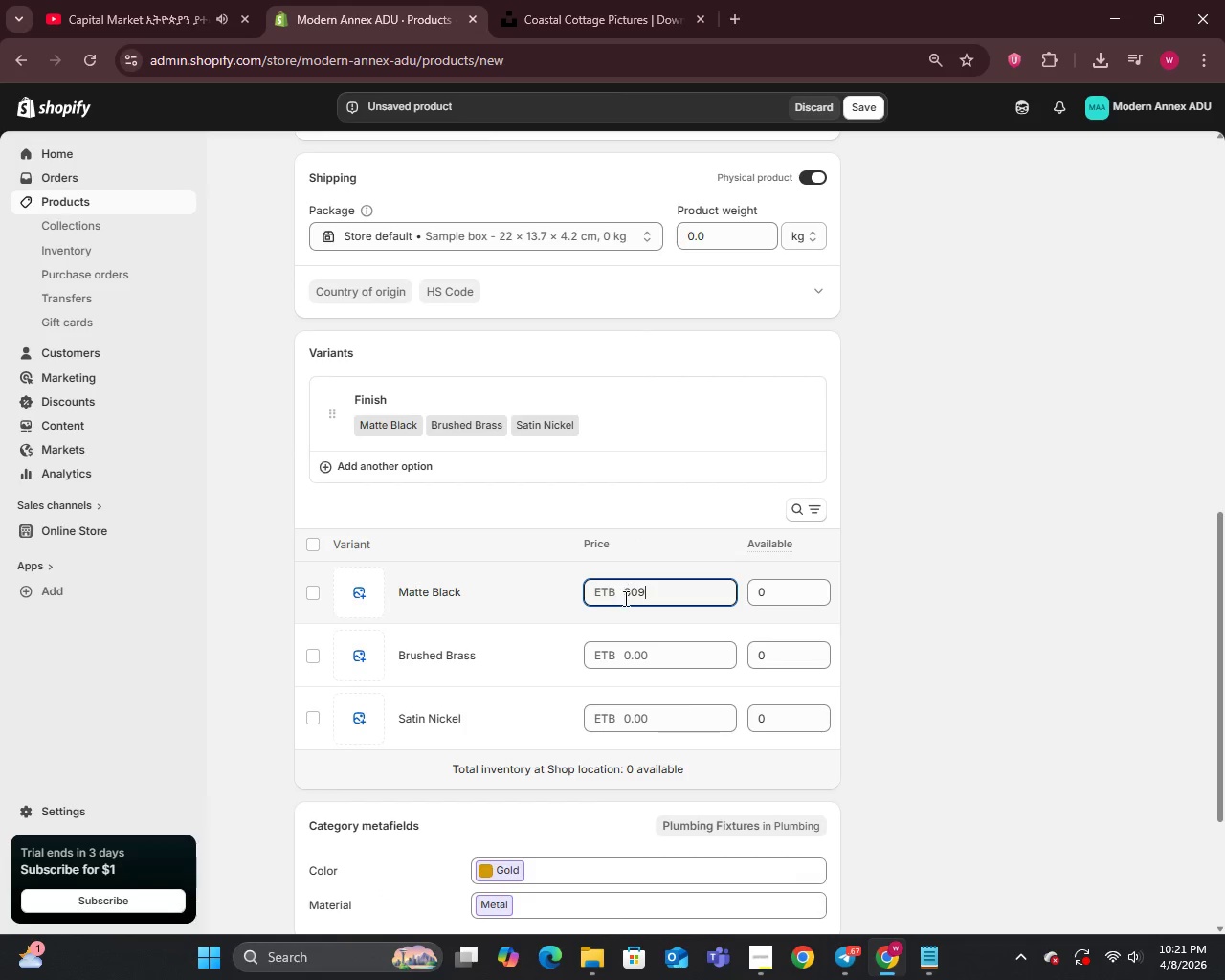 
left_click([623, 652])
 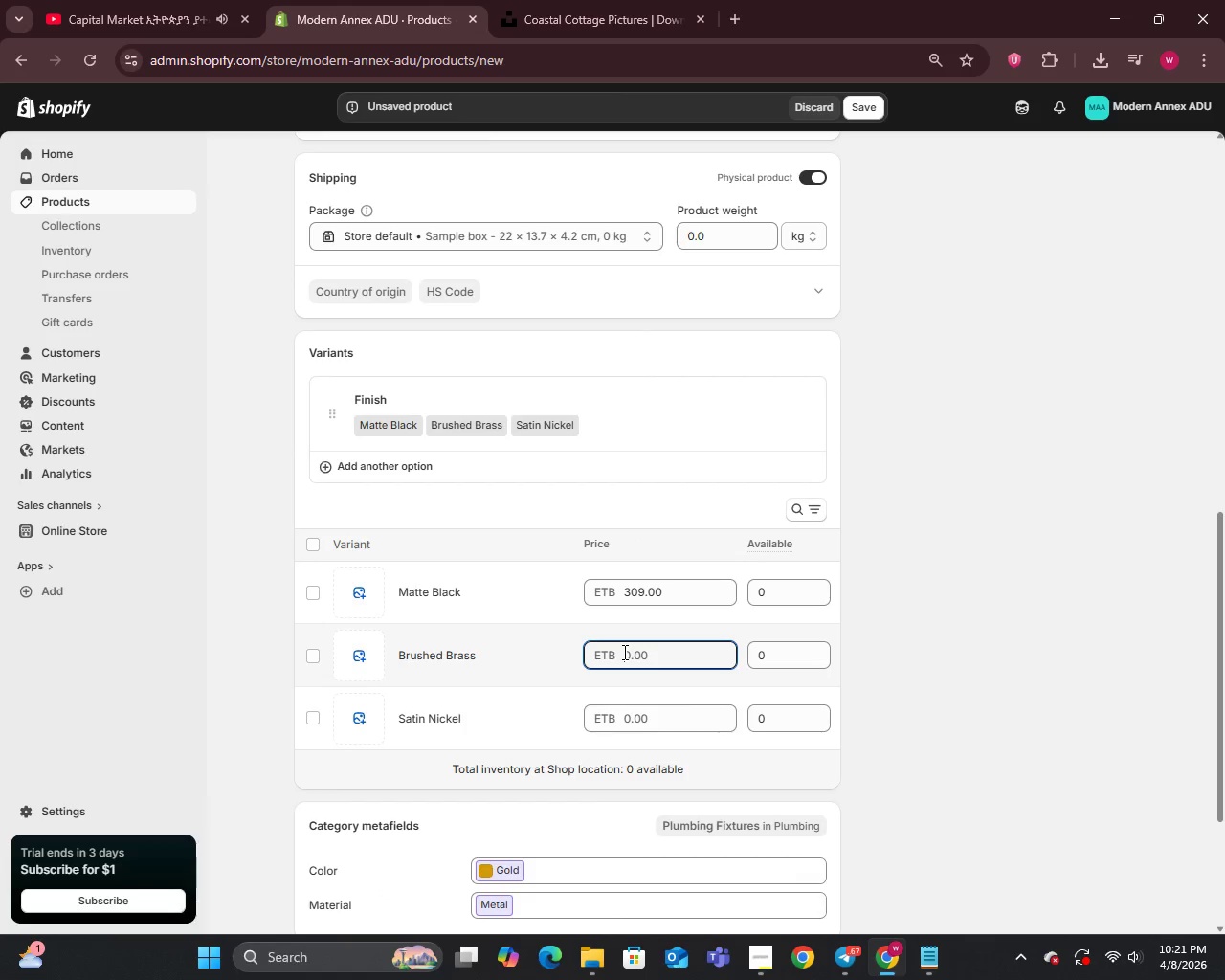 
type(329)
 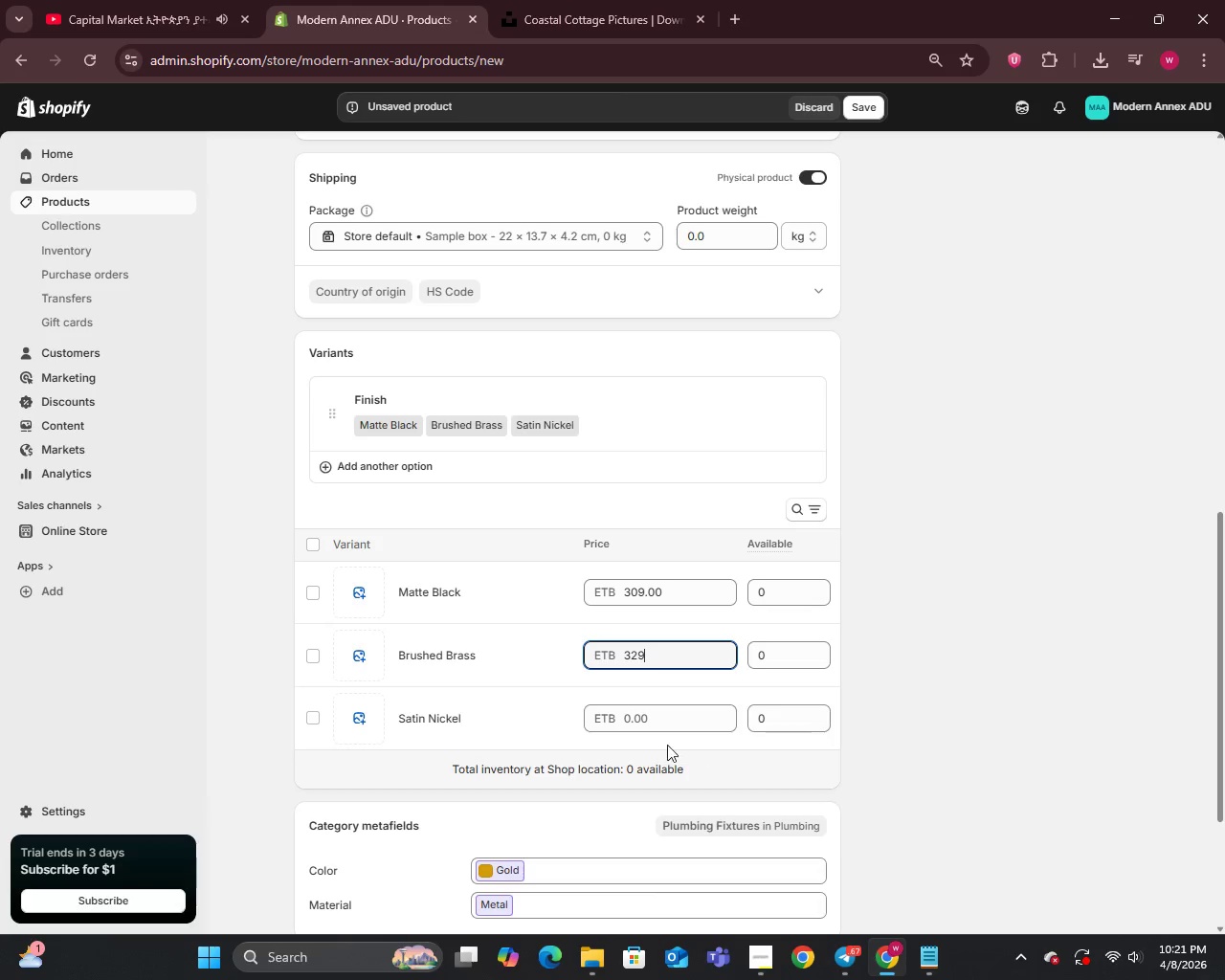 
left_click([651, 715])
 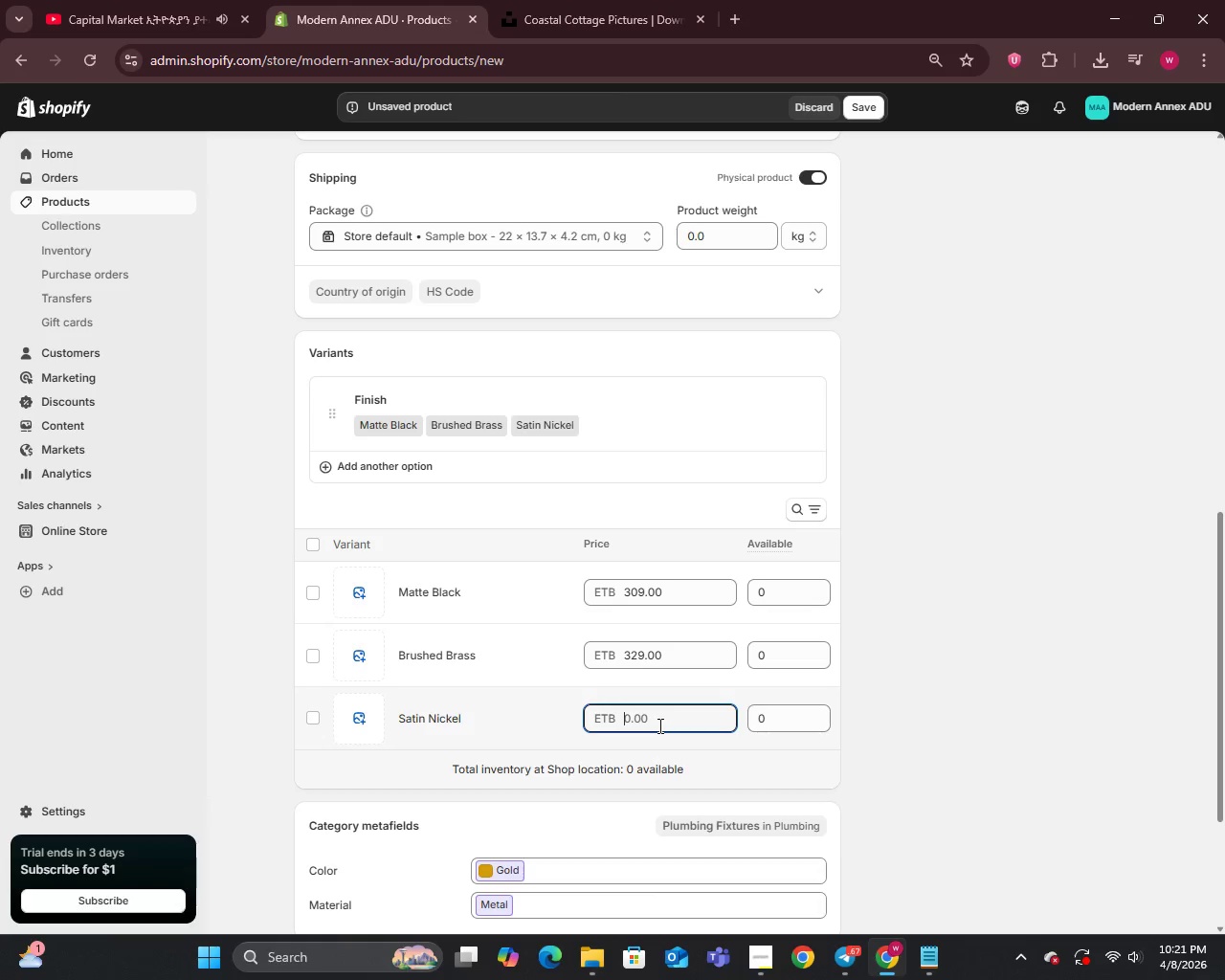 
key(3)
 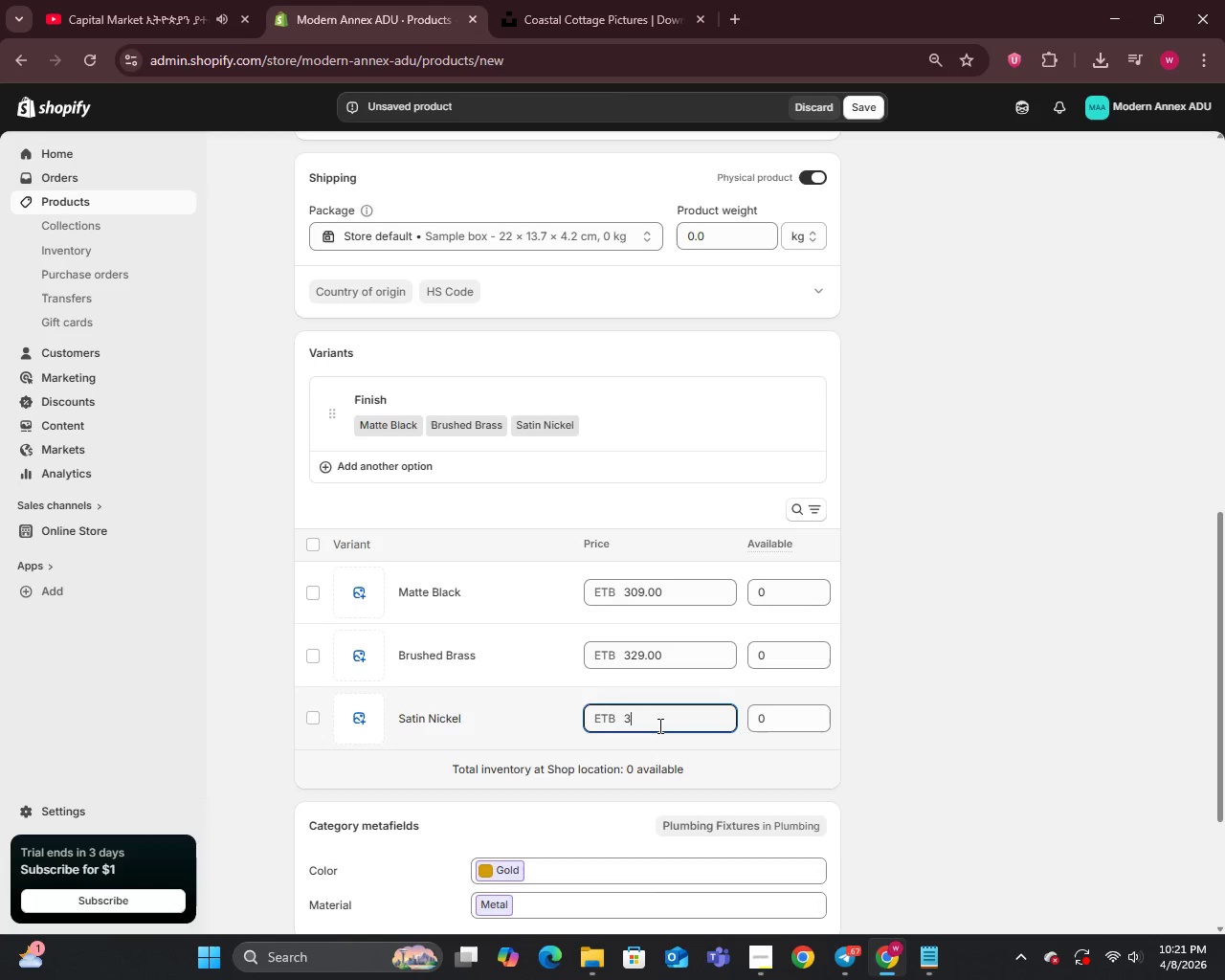 
type(19)
 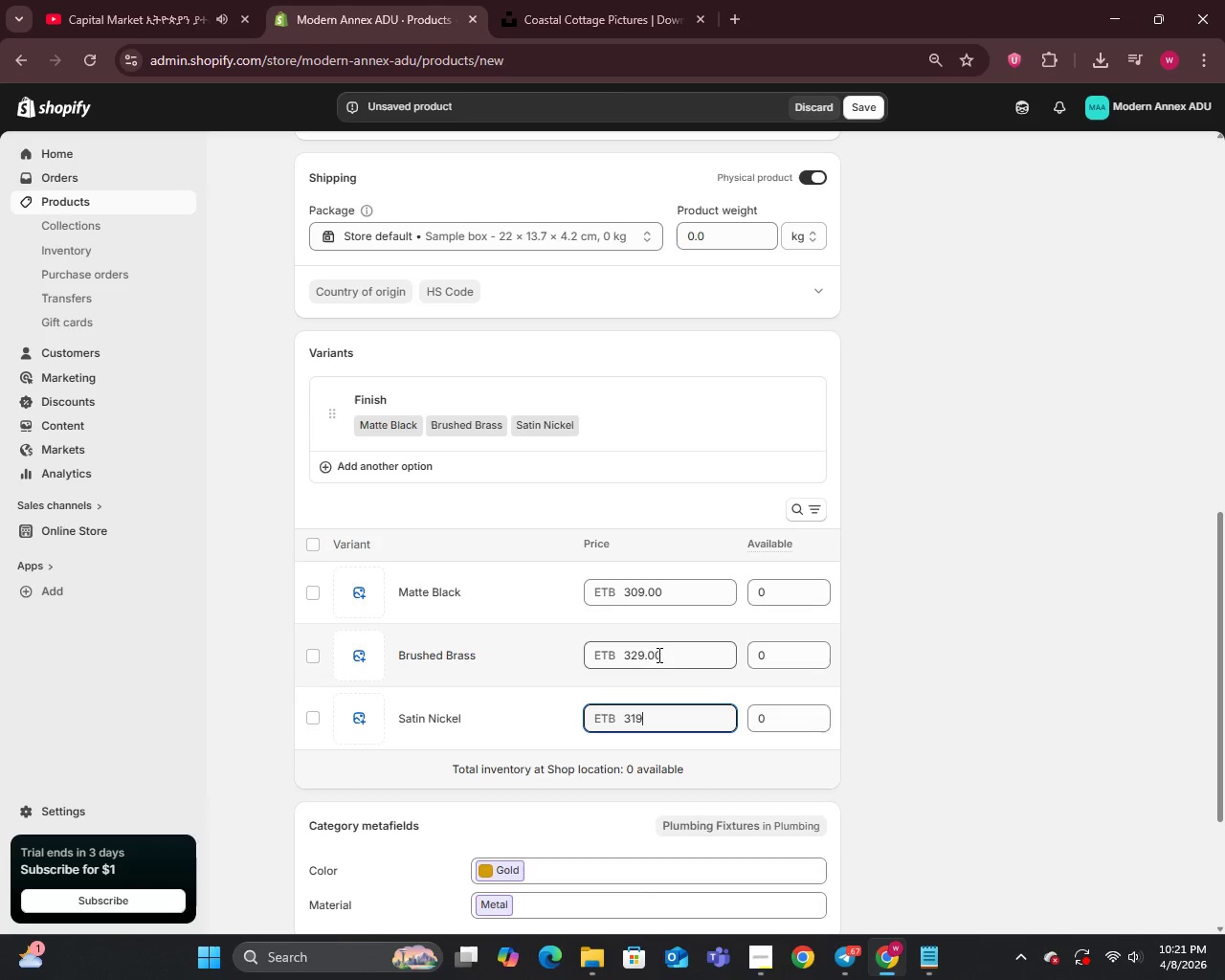 
scroll: coordinate [656, 650], scroll_direction: down, amount: 3.0
 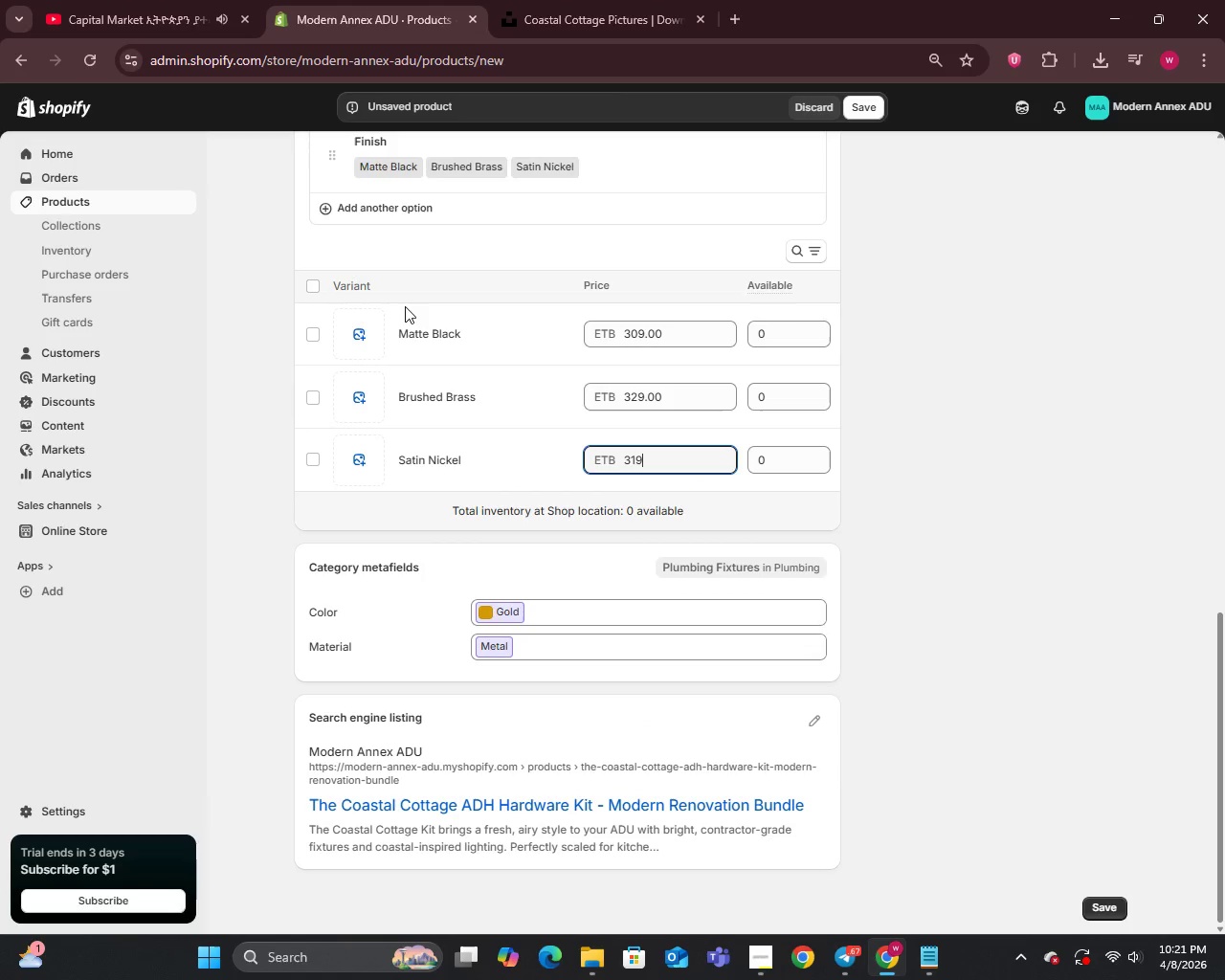 
left_click([409, 325])
 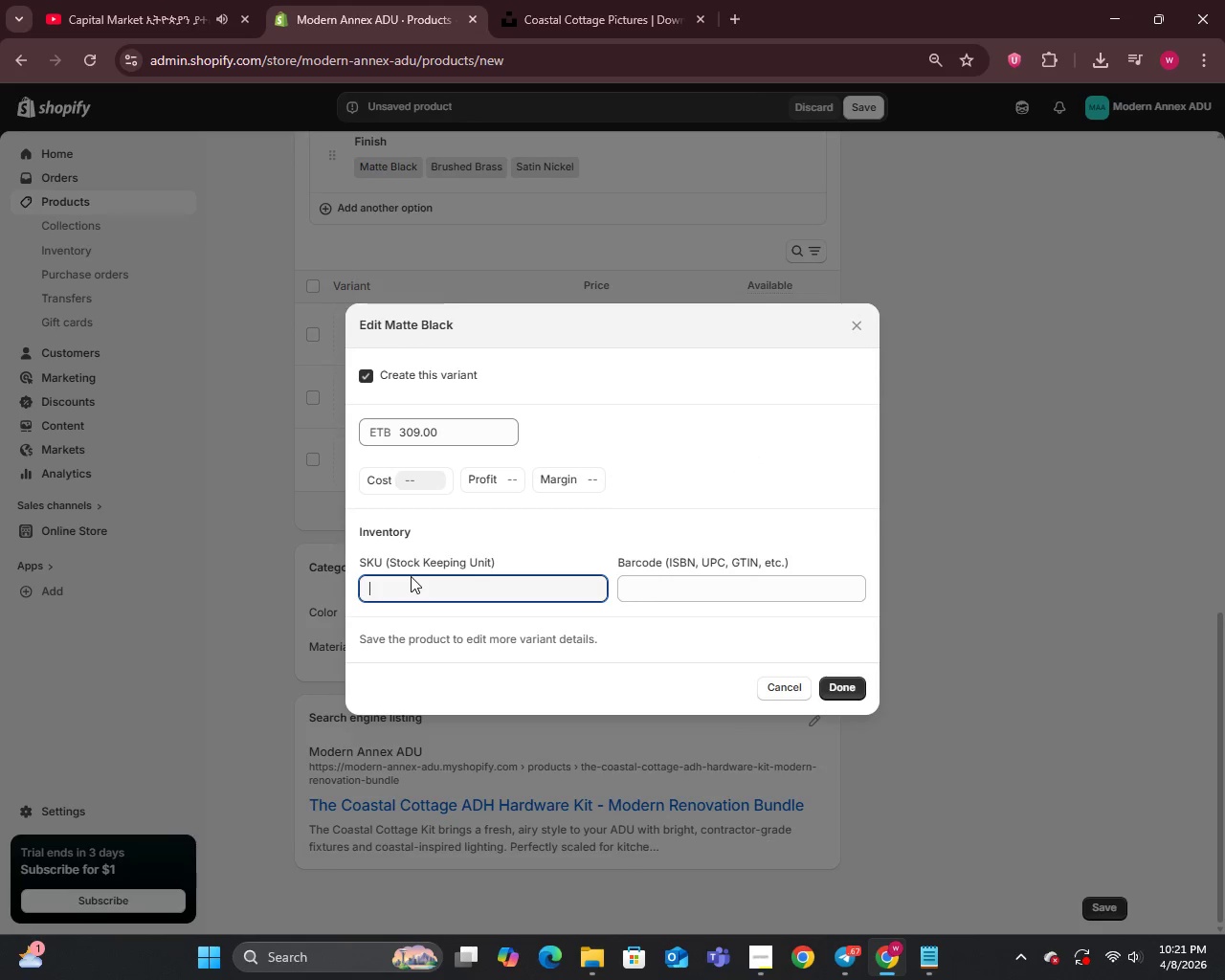 
type(CC-B)
 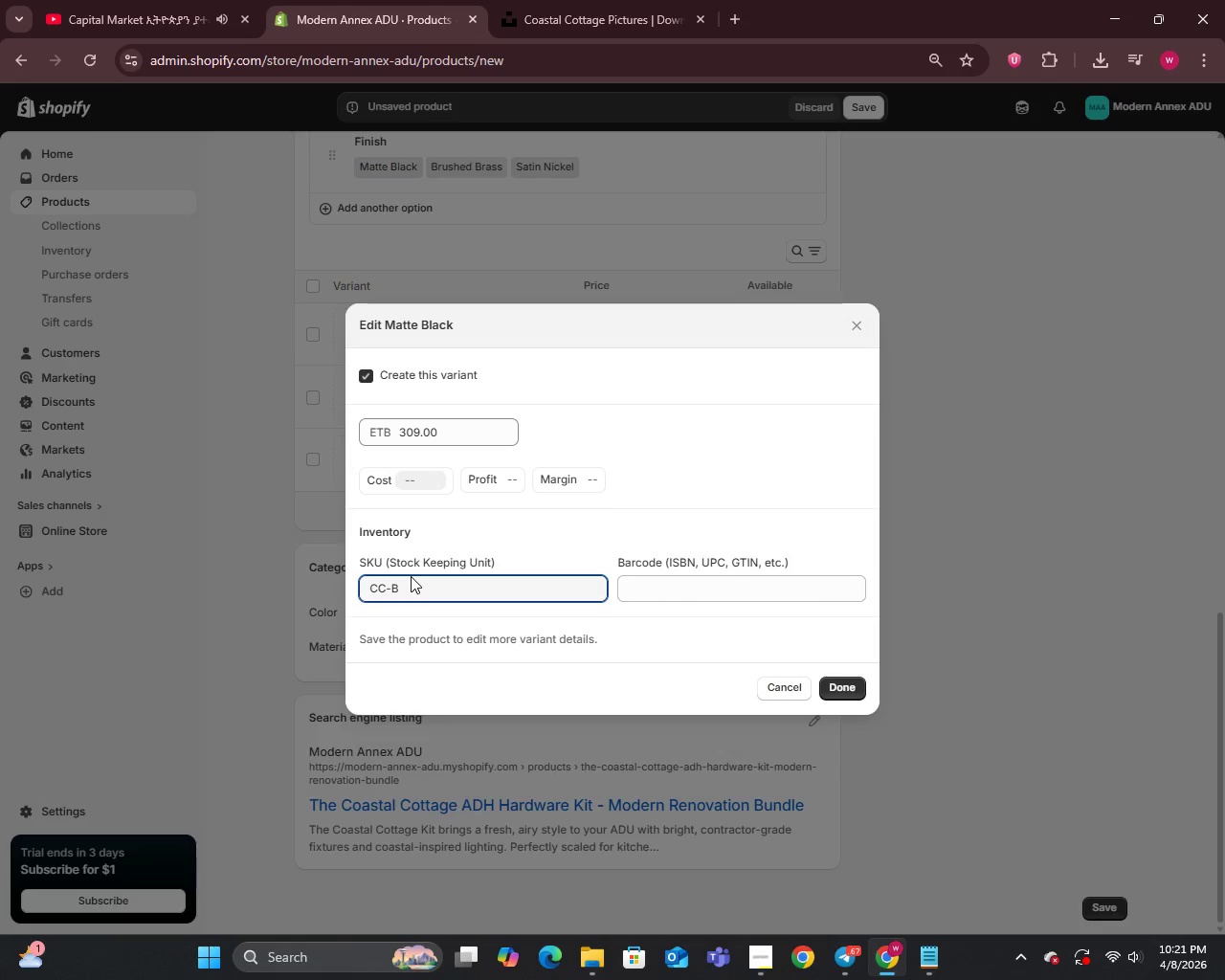 
wait(6.53)
 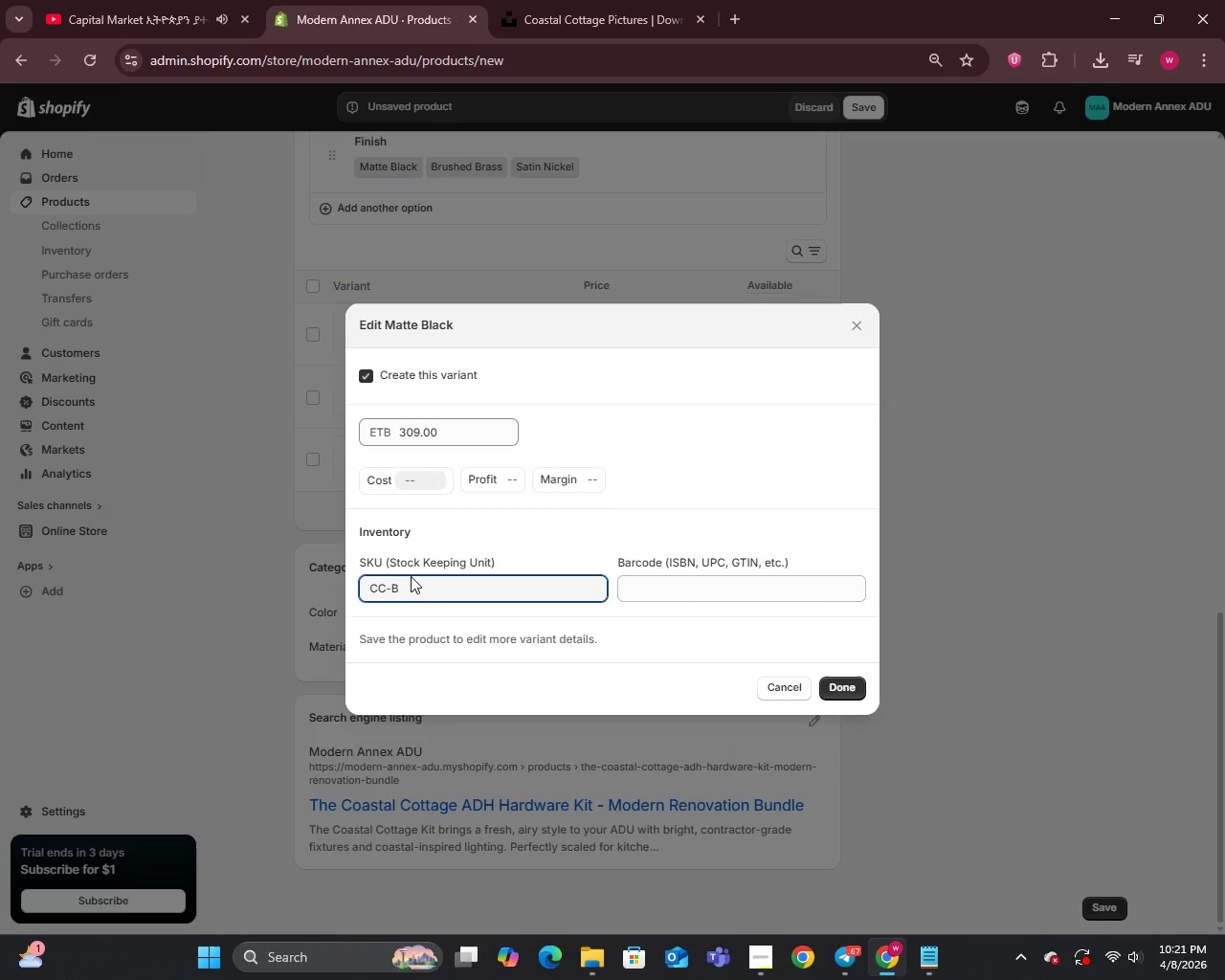 
type(LK)
 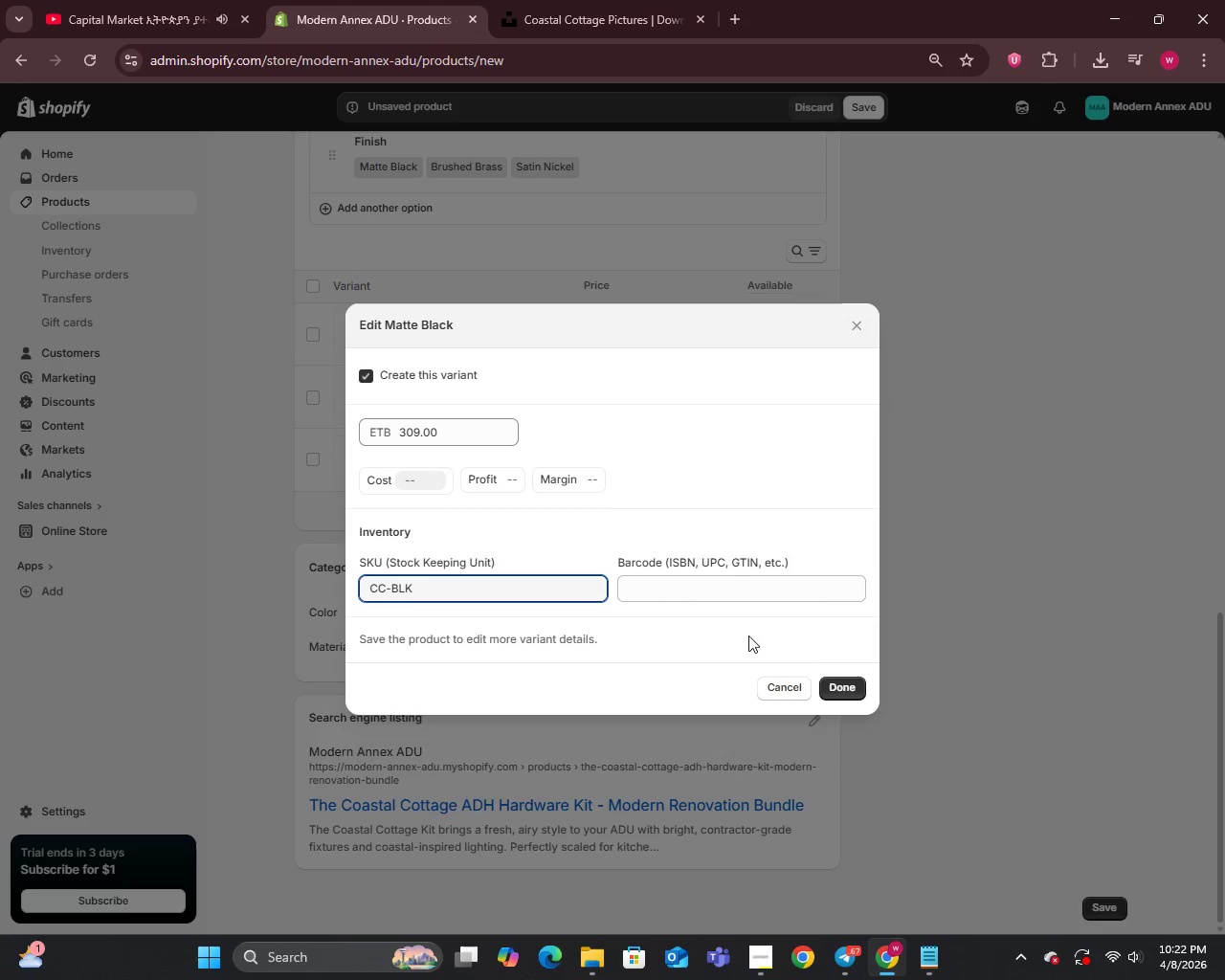 
left_click([845, 683])
 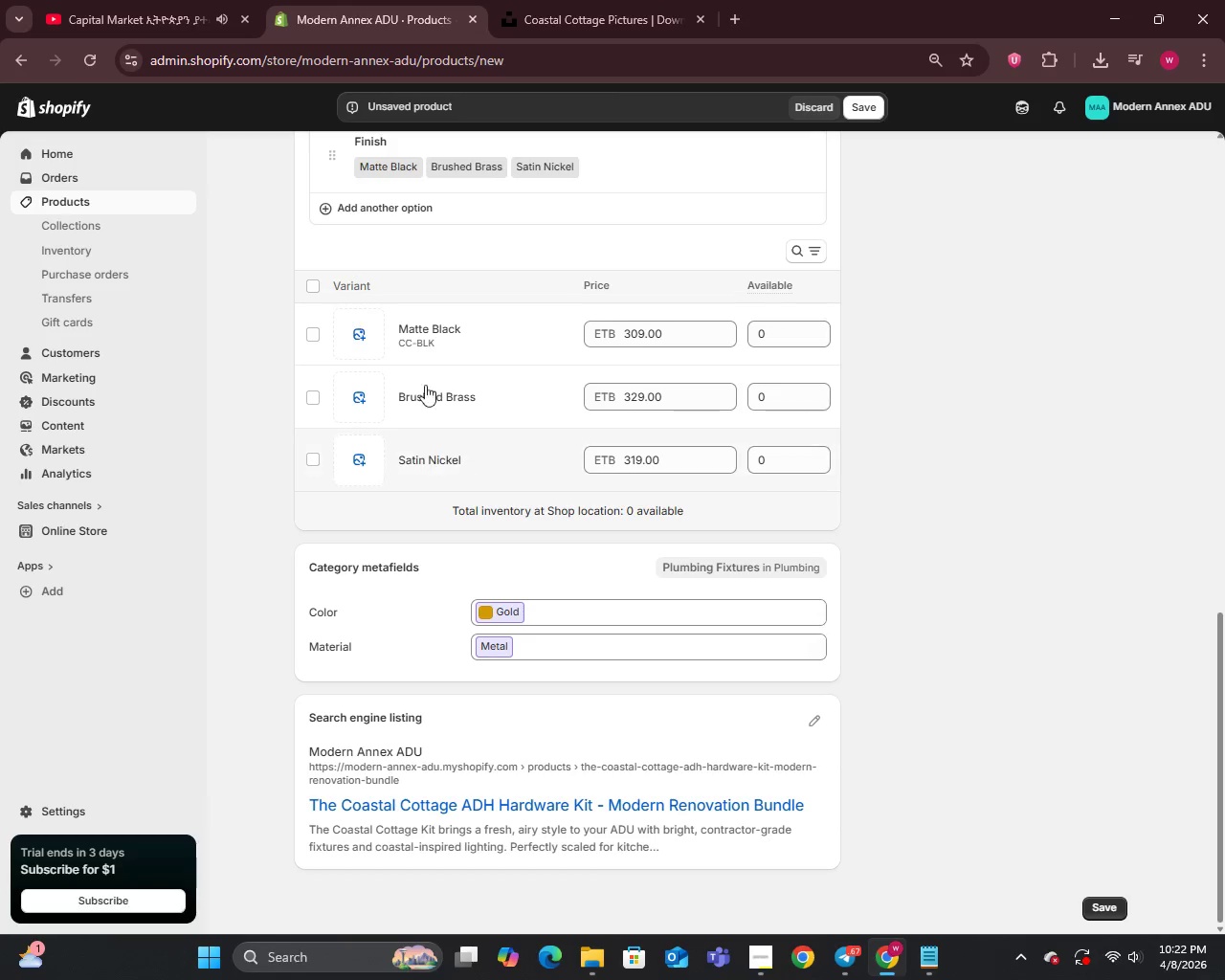 
left_click([412, 406])
 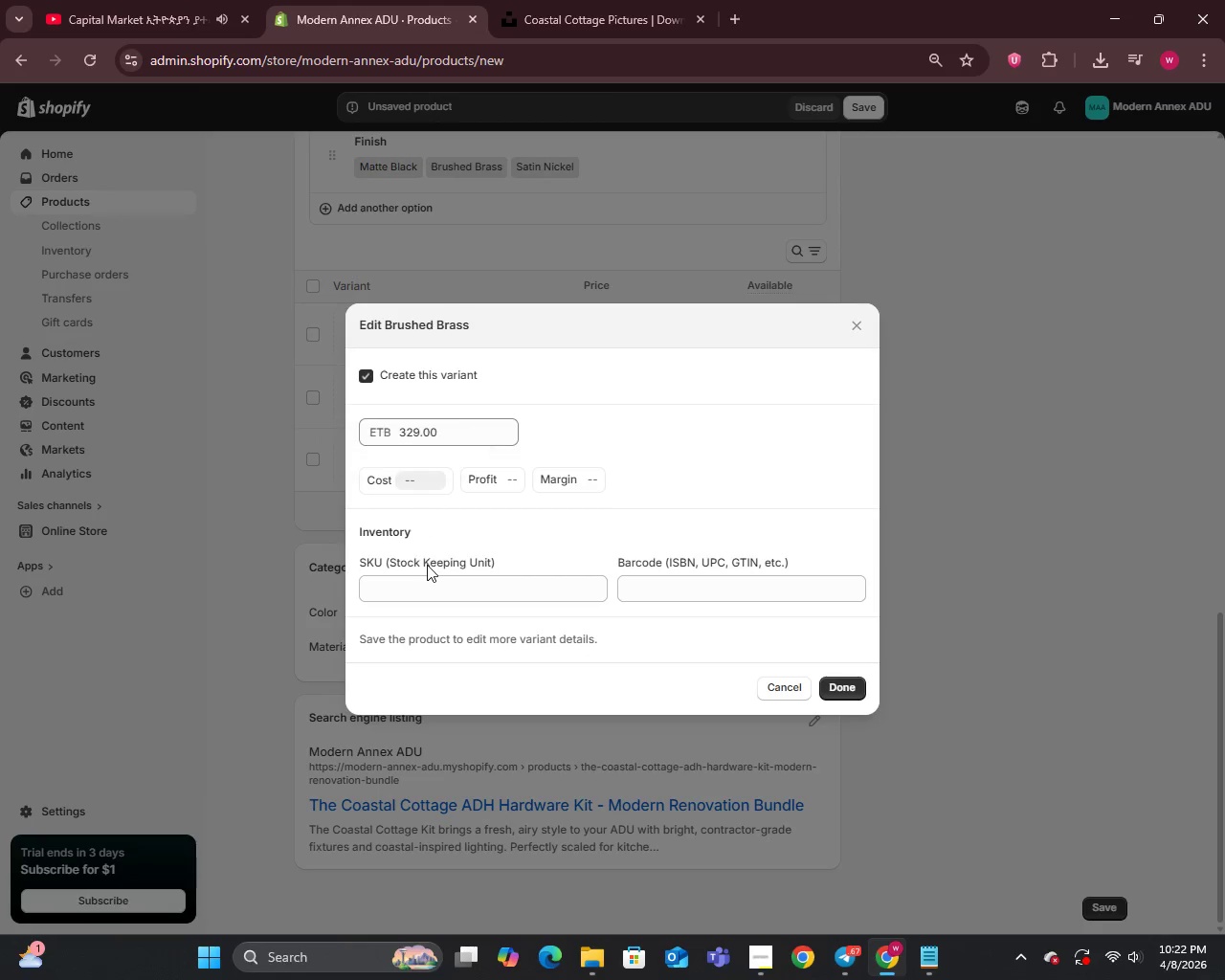 
left_click([420, 580])
 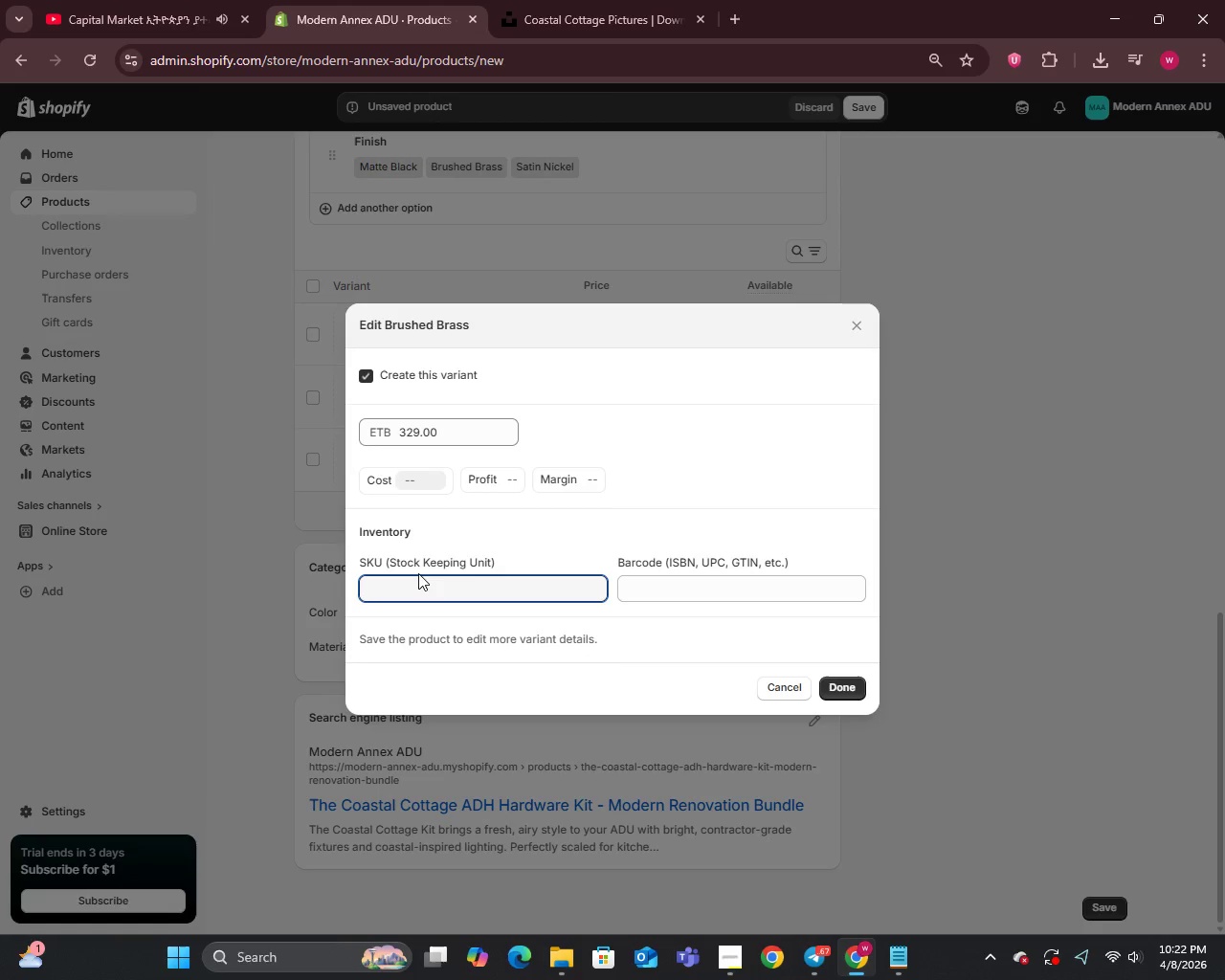 
type(CC-BRASS)
 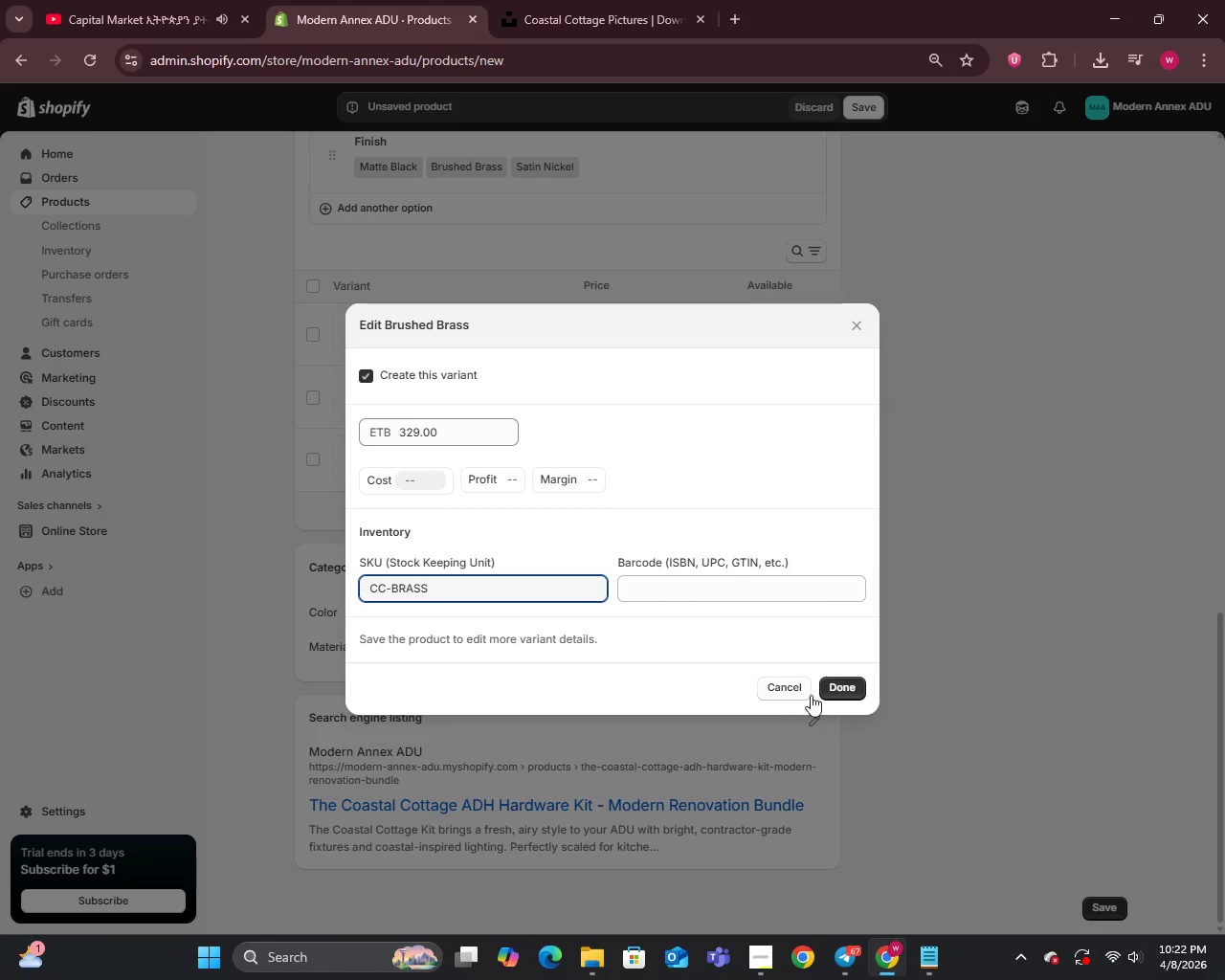 
left_click([855, 689])
 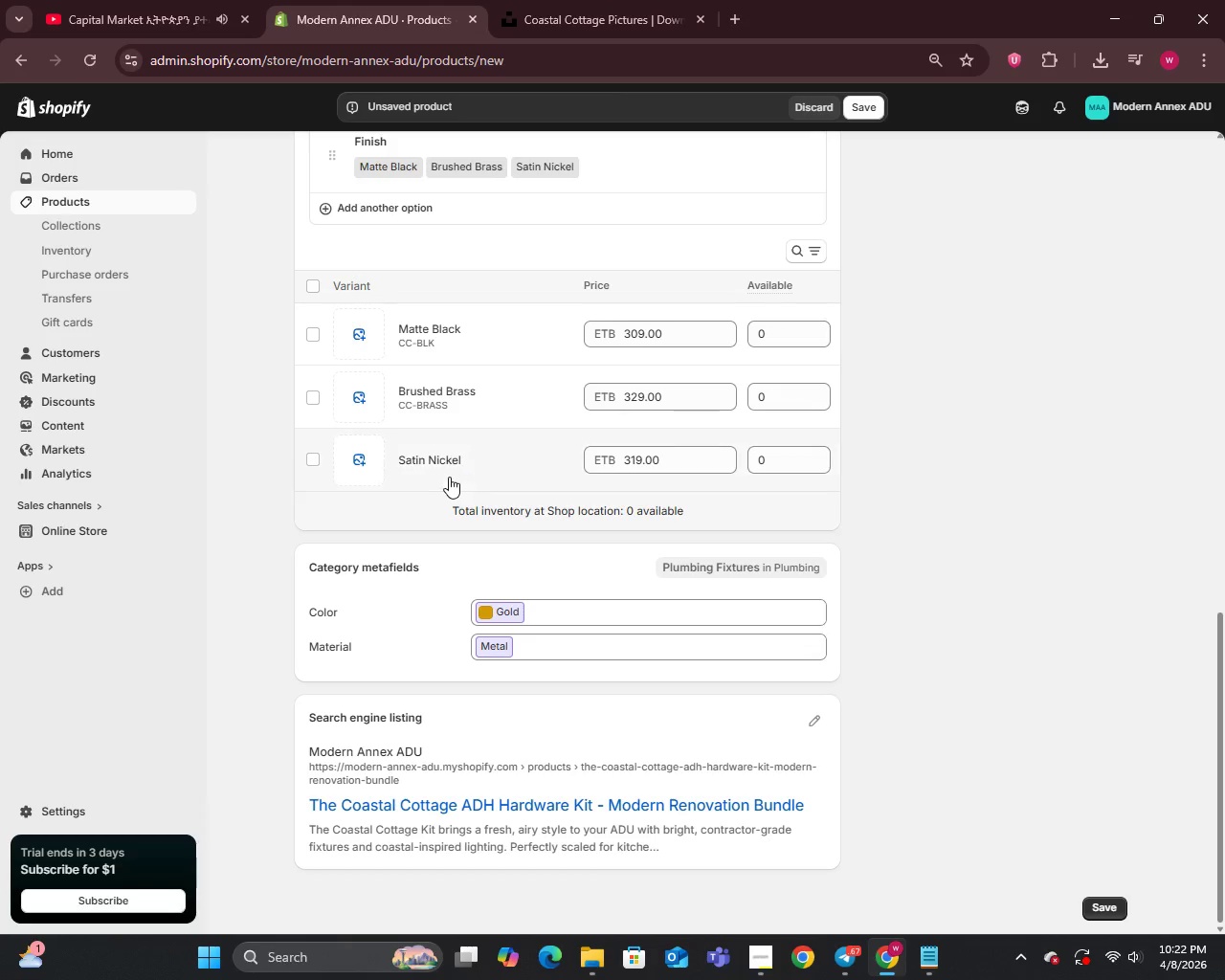 
left_click([410, 453])
 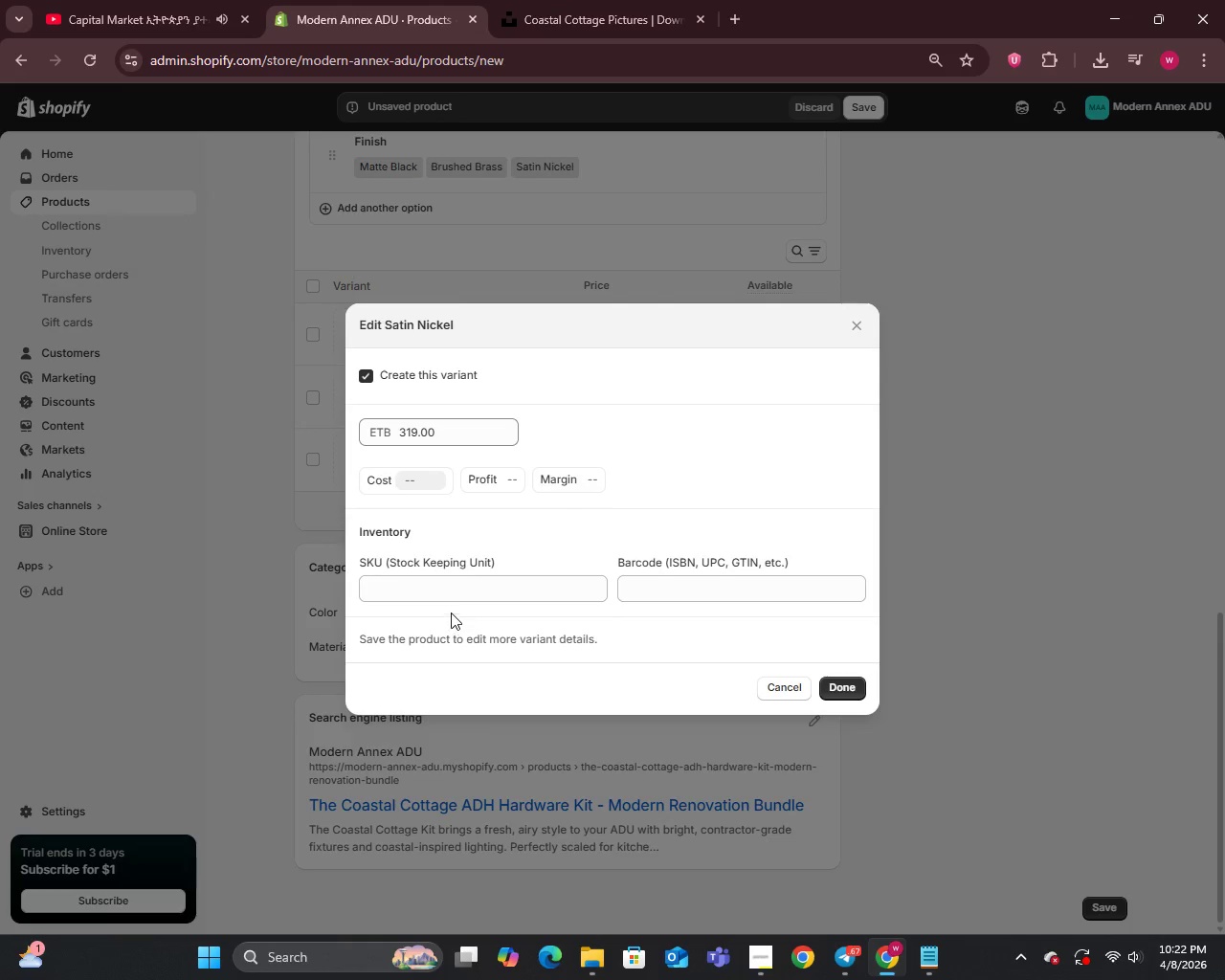 
left_click([447, 589])
 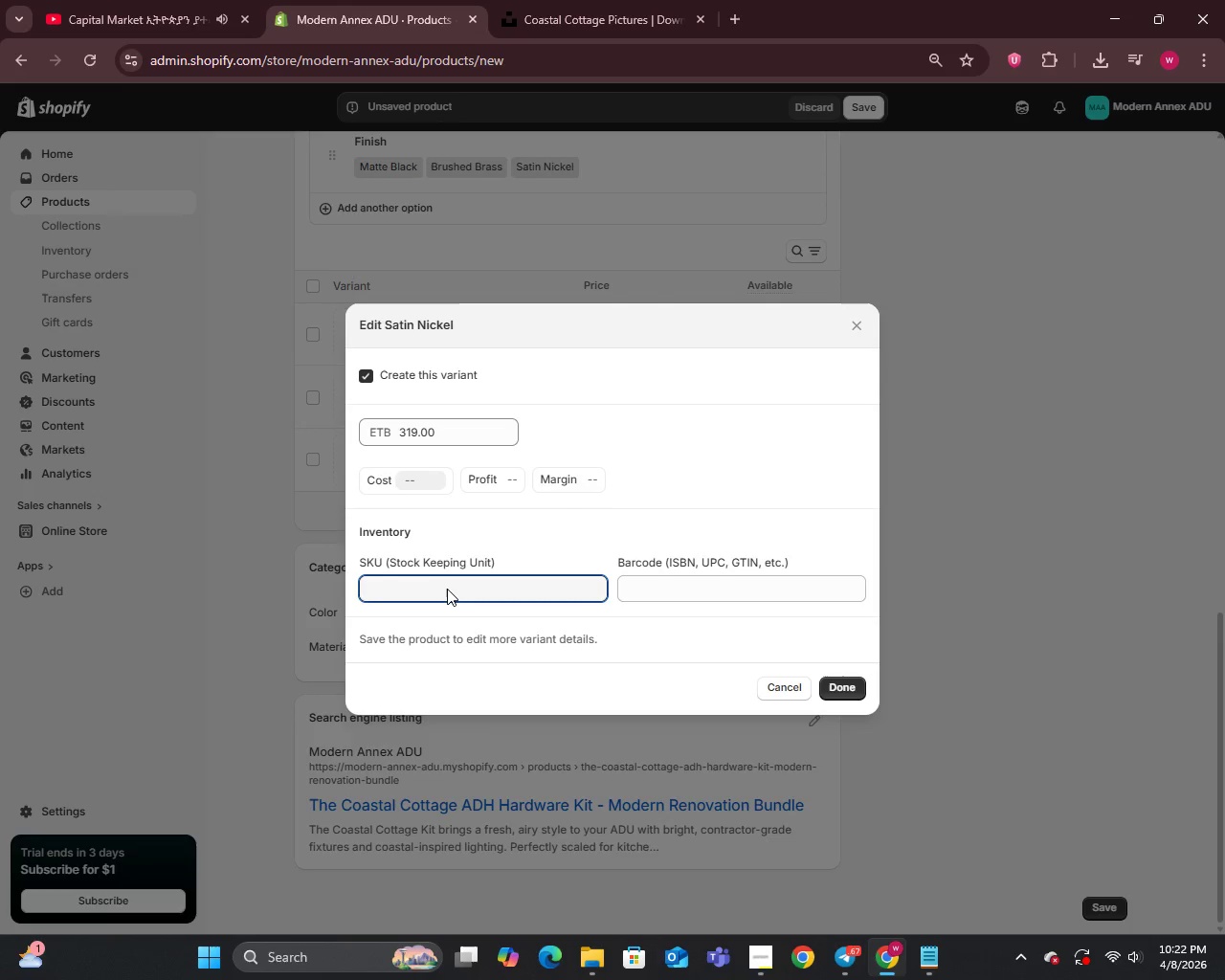 
type(CC-NICKEL)
 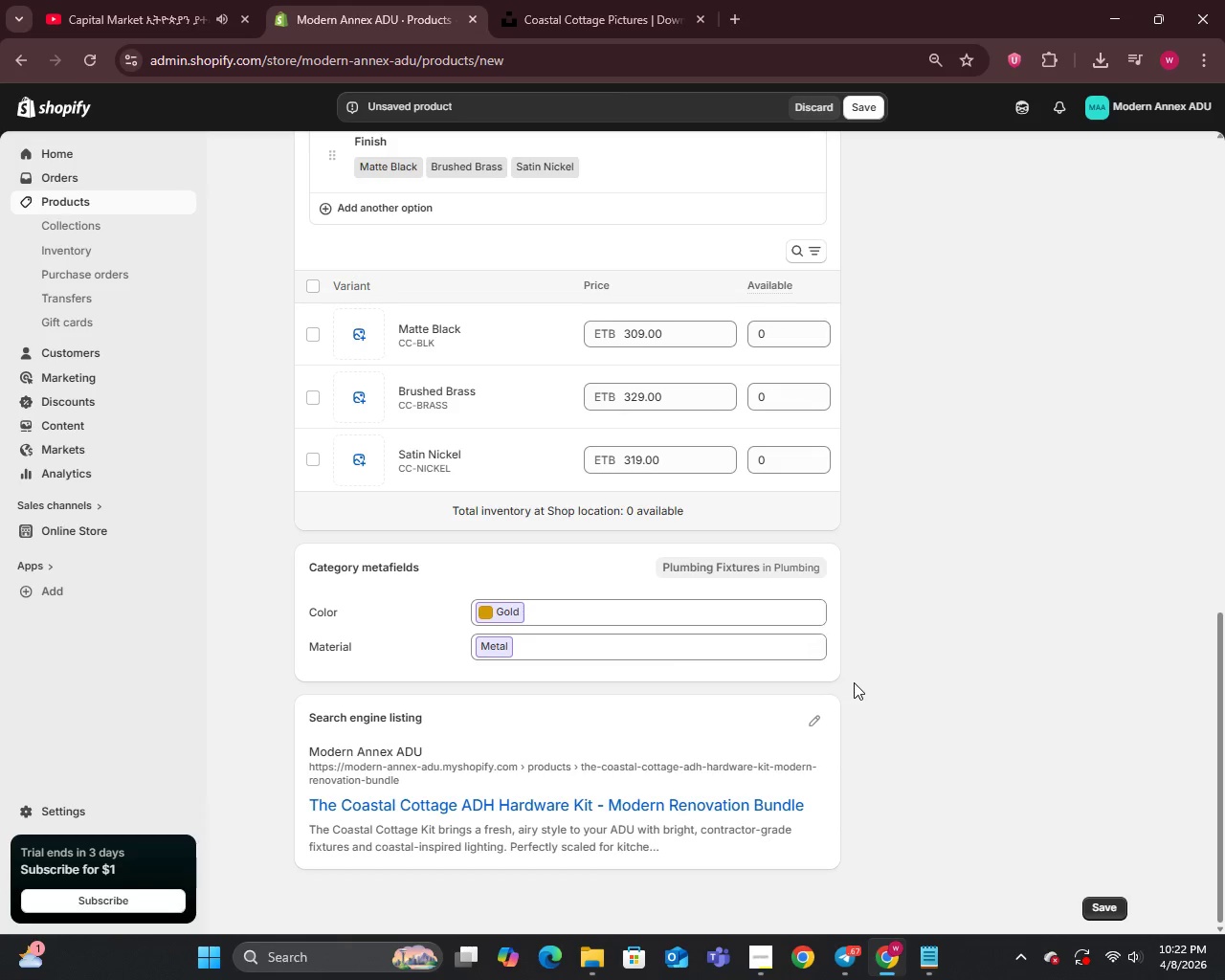 
wait(6.16)
 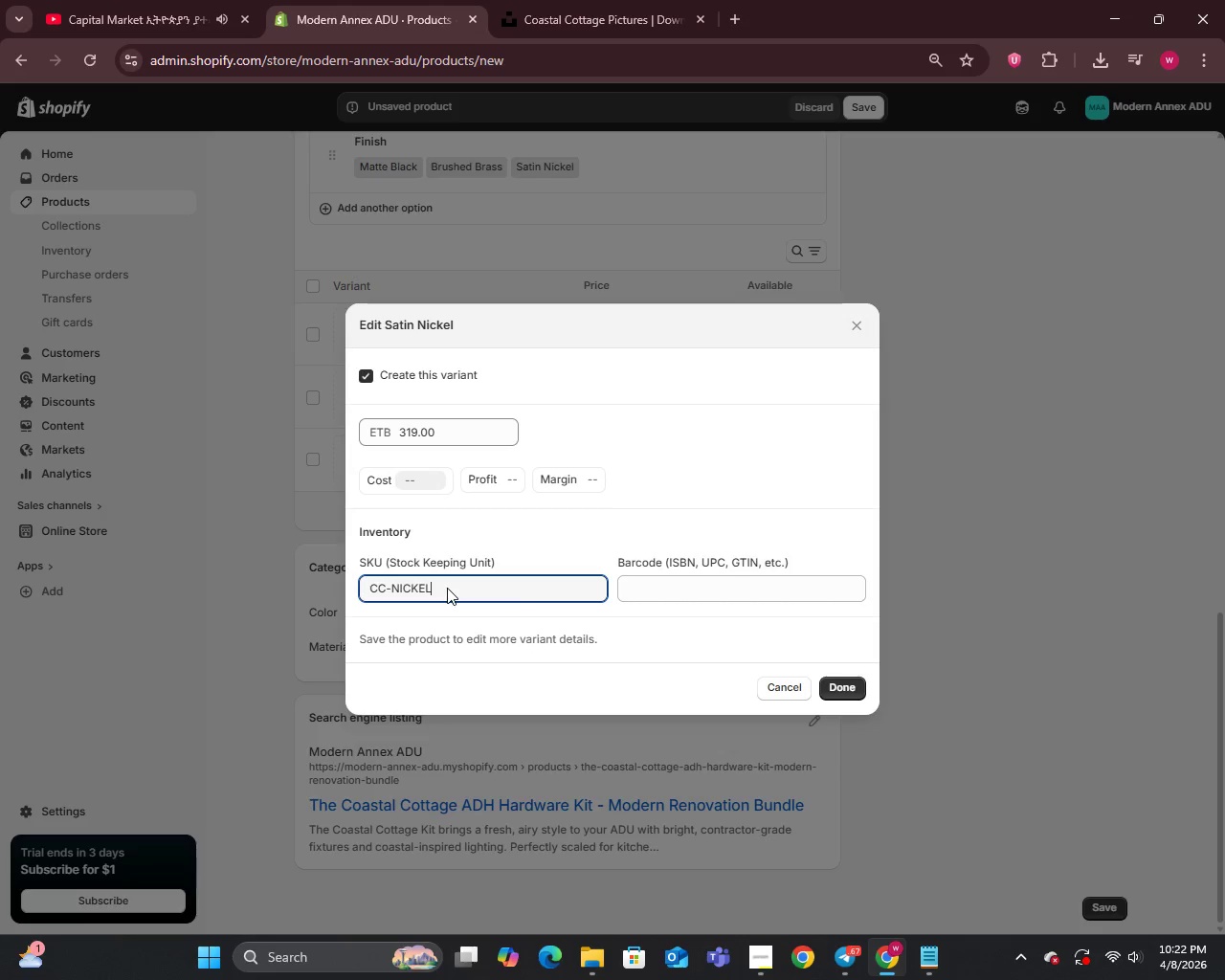 
scroll: coordinate [597, 463], scroll_direction: down, amount: 3.0
 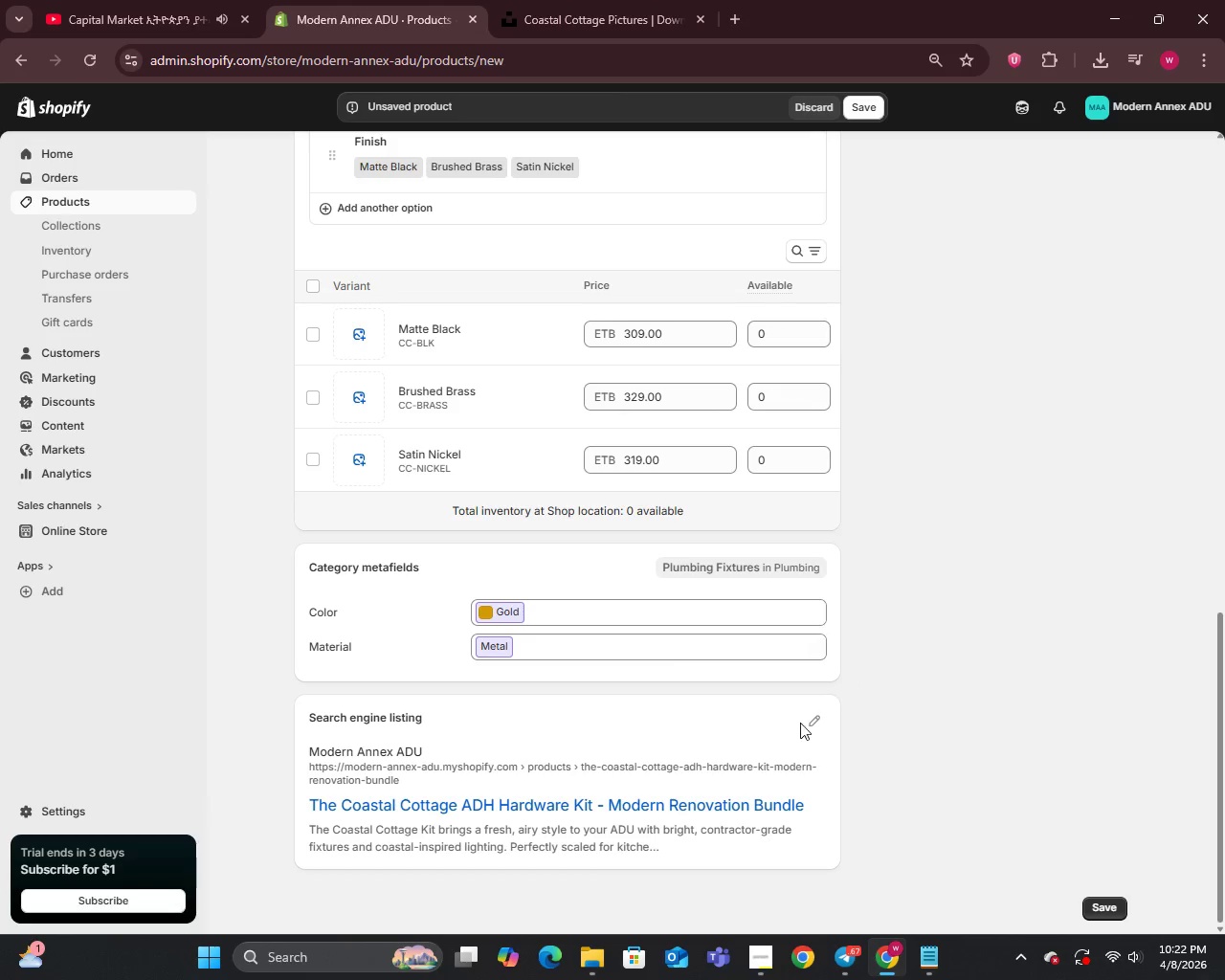 
left_click([812, 724])
 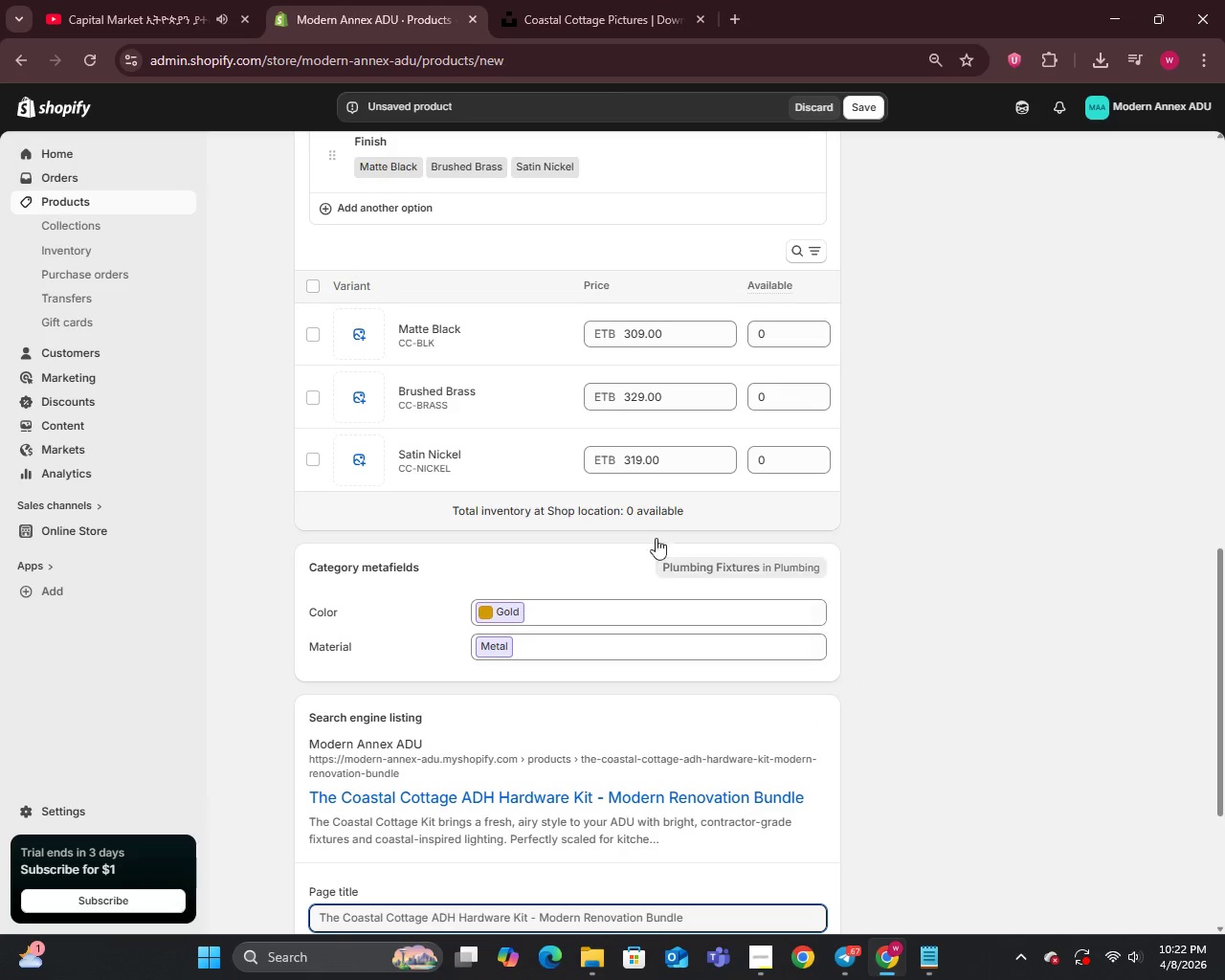 
scroll: coordinate [647, 519], scroll_direction: down, amount: 7.0
 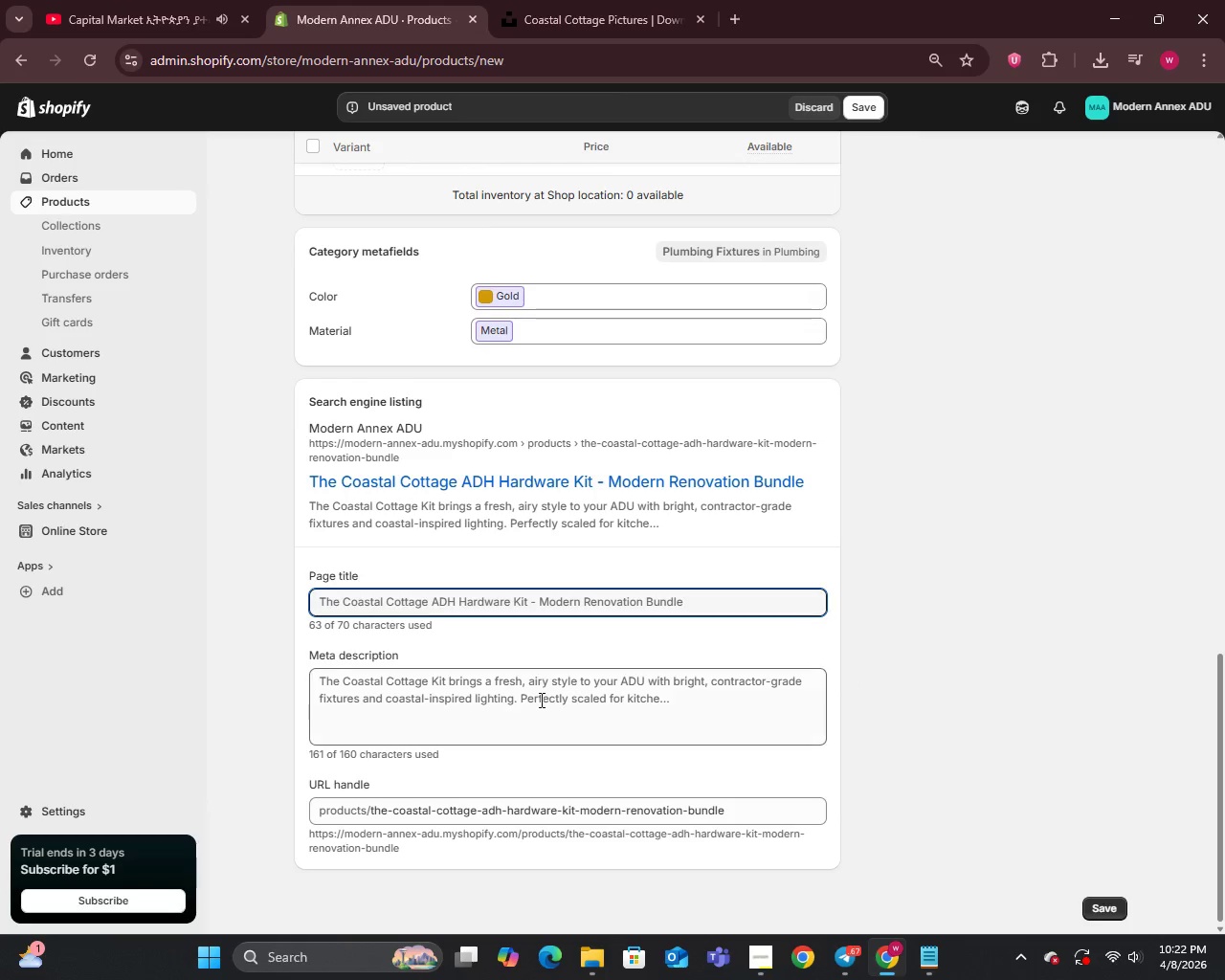 
left_click([540, 700])
 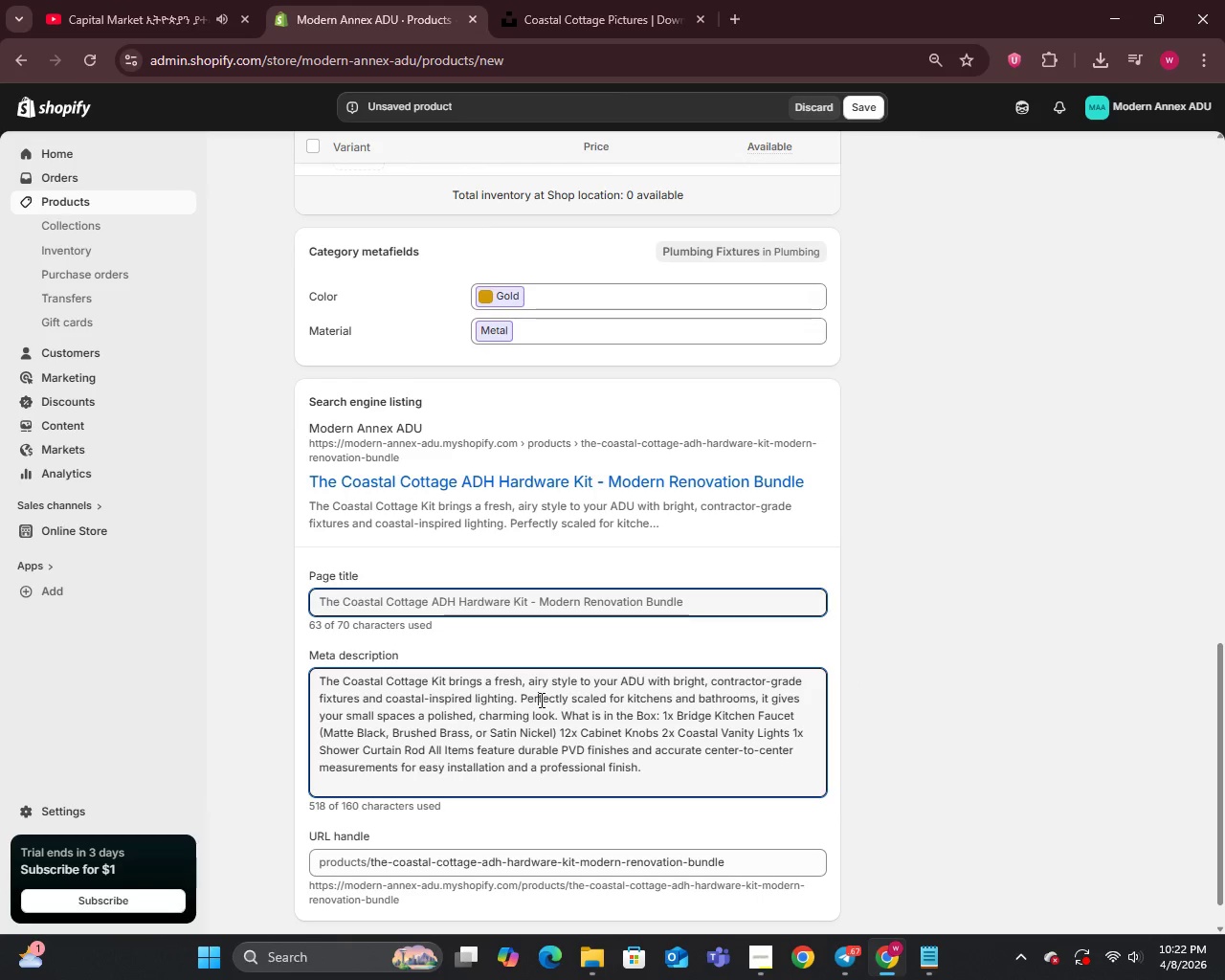 
key(Control+A)
 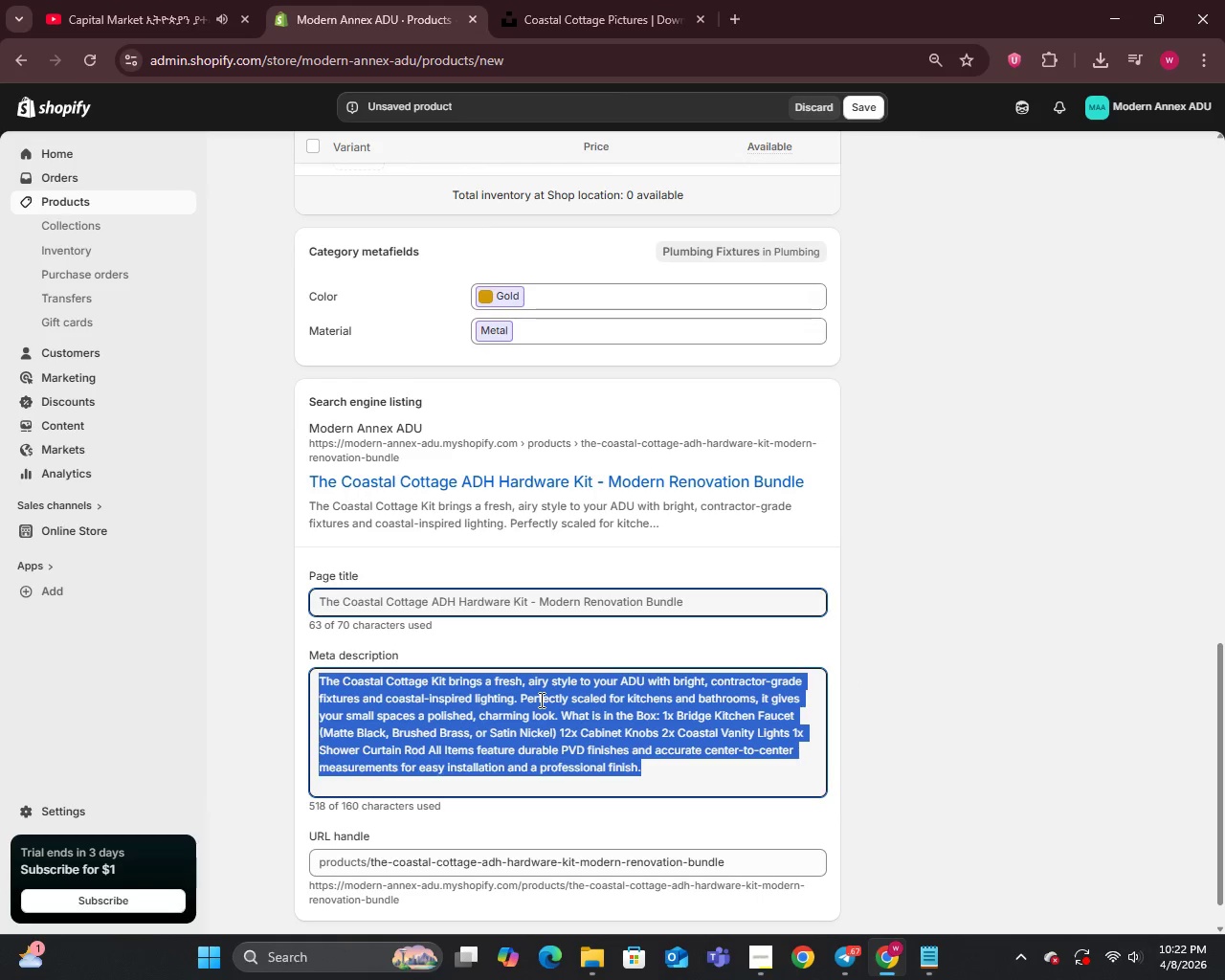 
key(Backspace)
 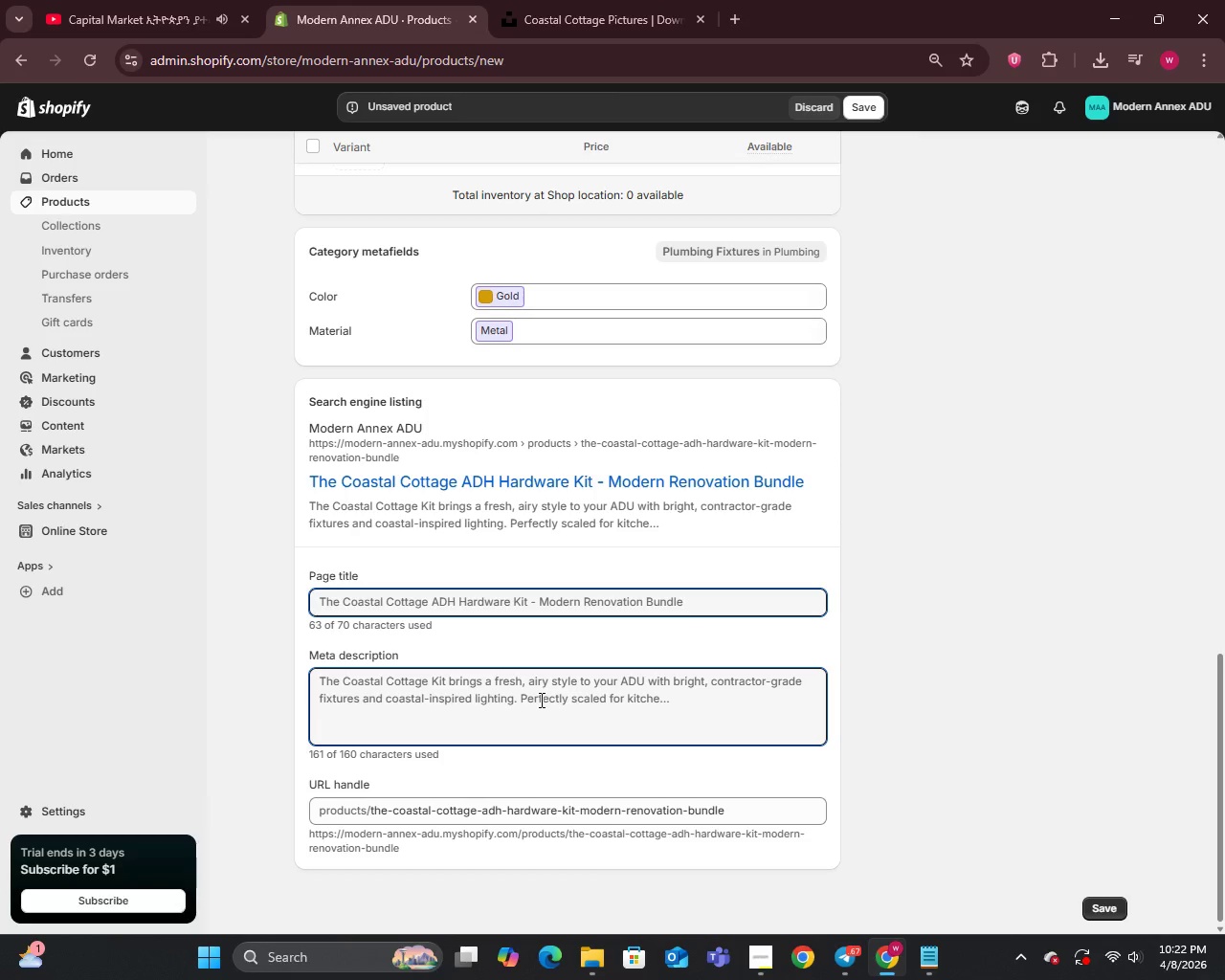 
wait(9.31)
 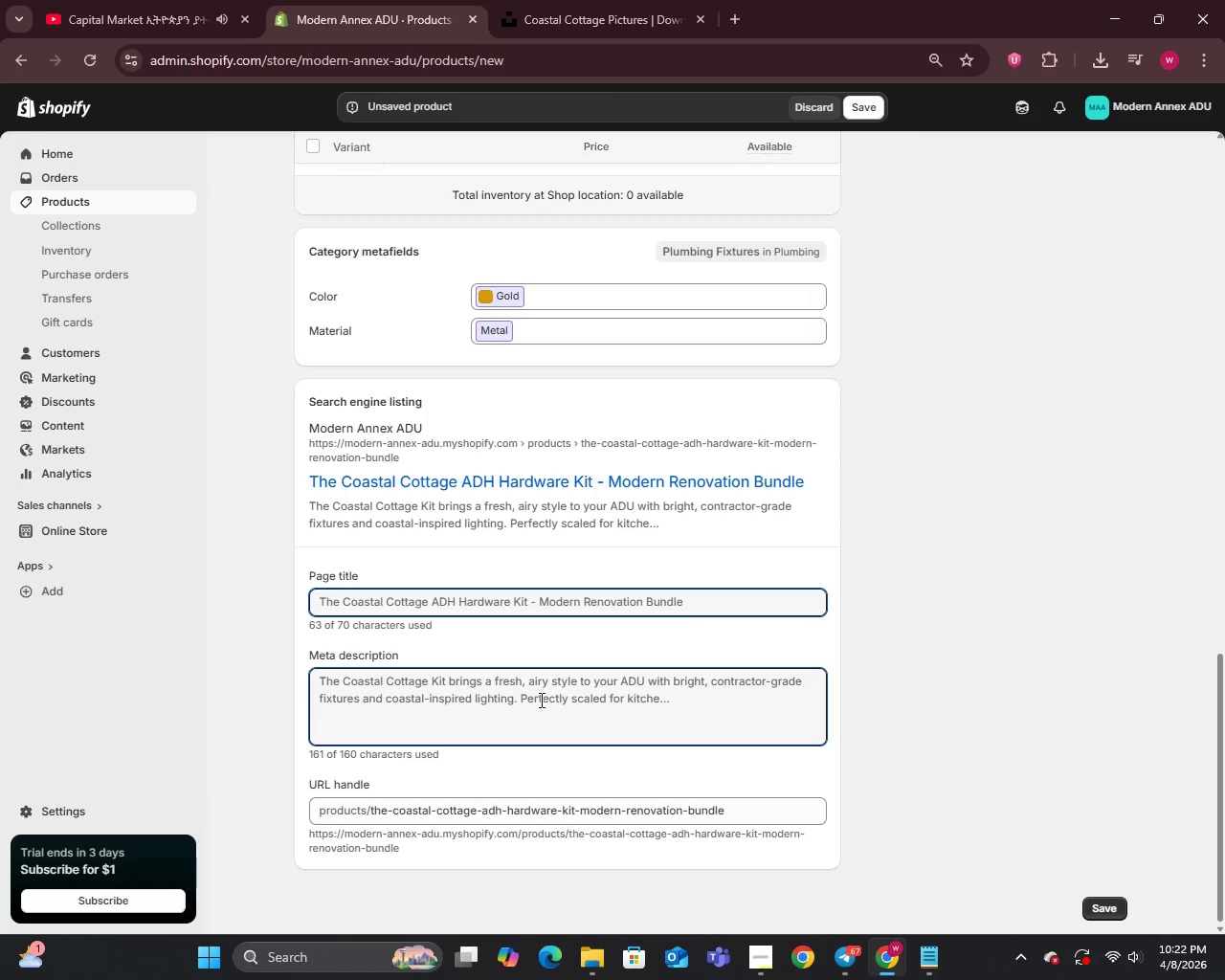 
type(Bright, beach-inspired ADU hard )
key(Backspace)
type(ware)
 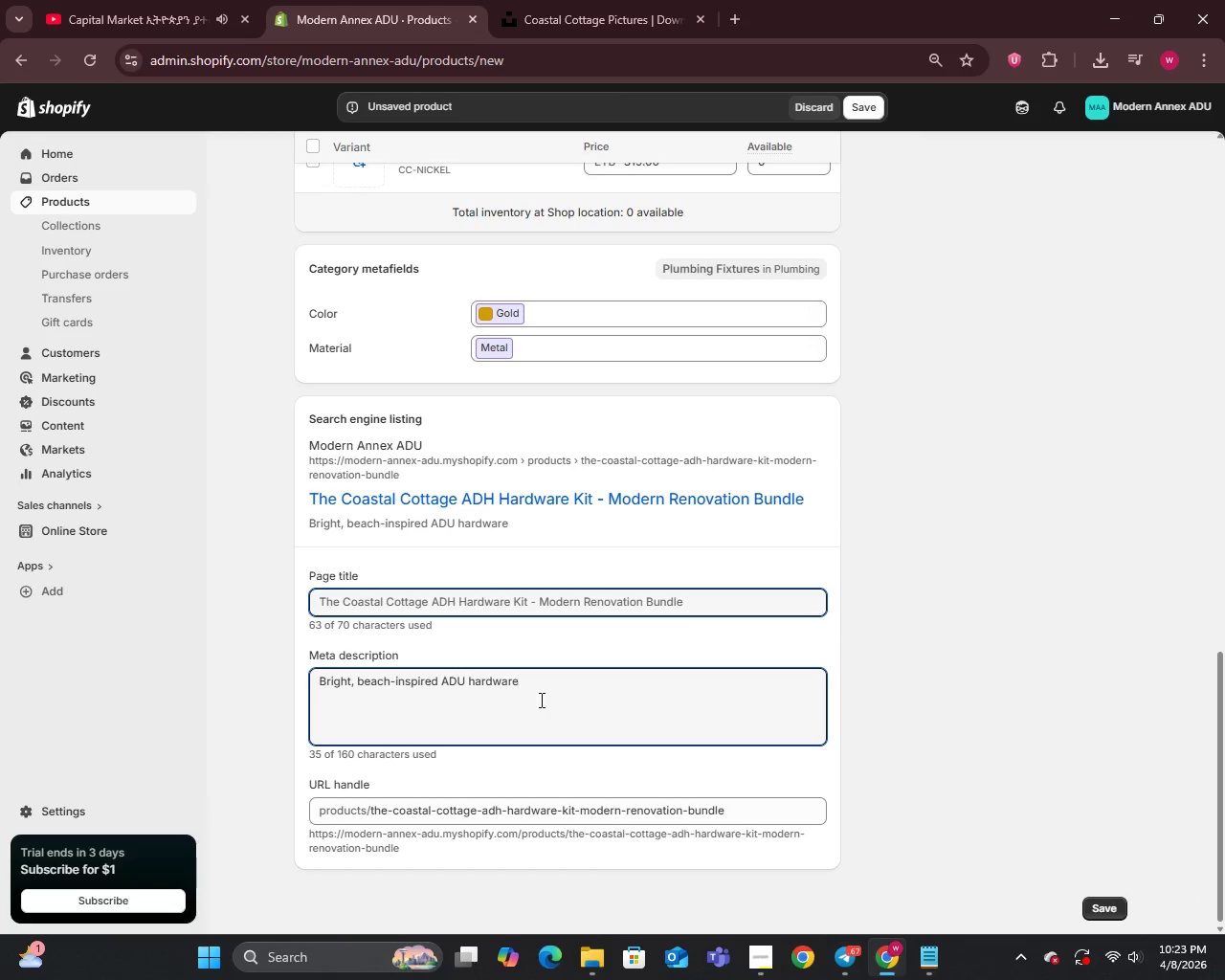 
type( kit wiy)
key(Backspace)
type(th contrac)
 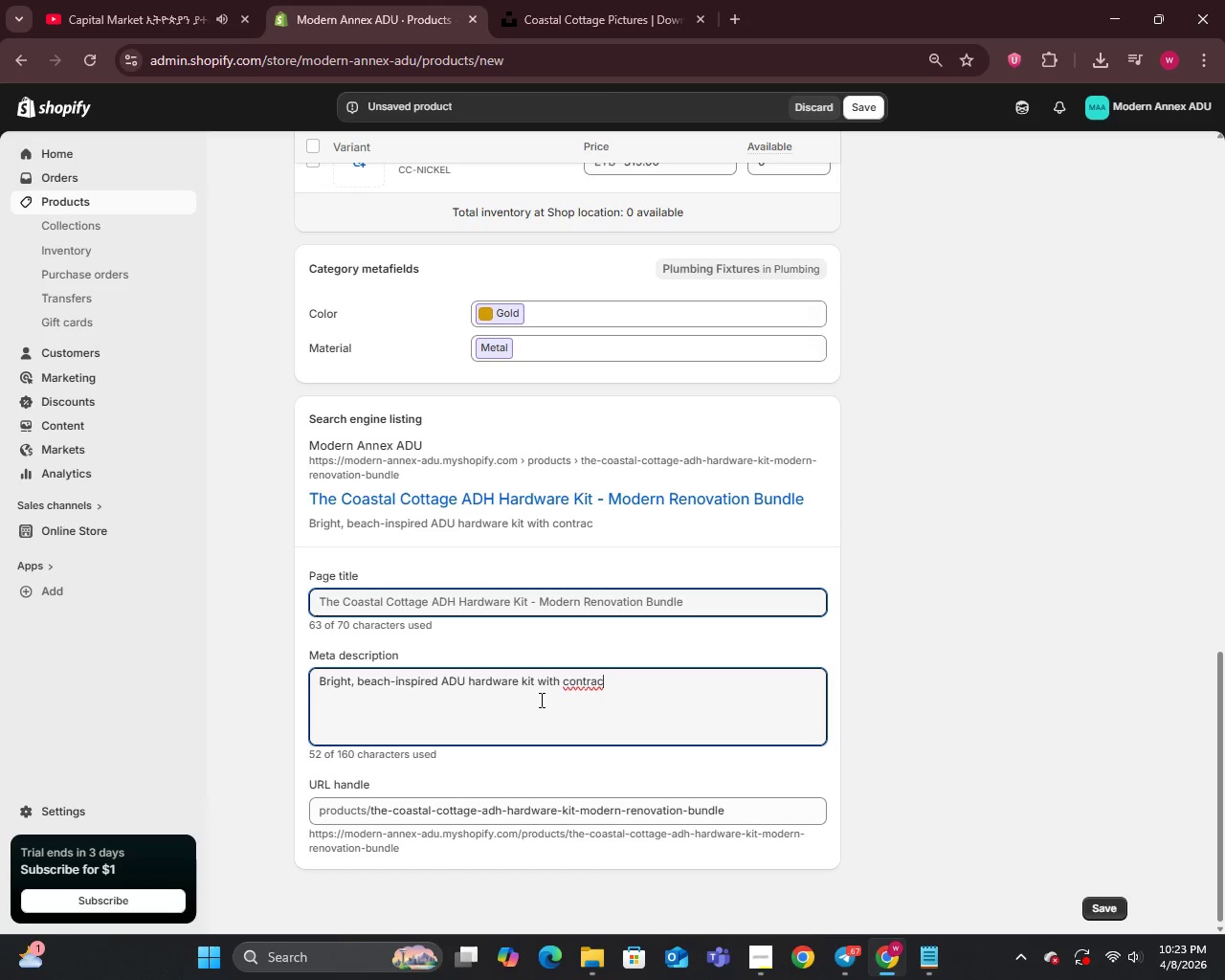 
wait(5.92)
 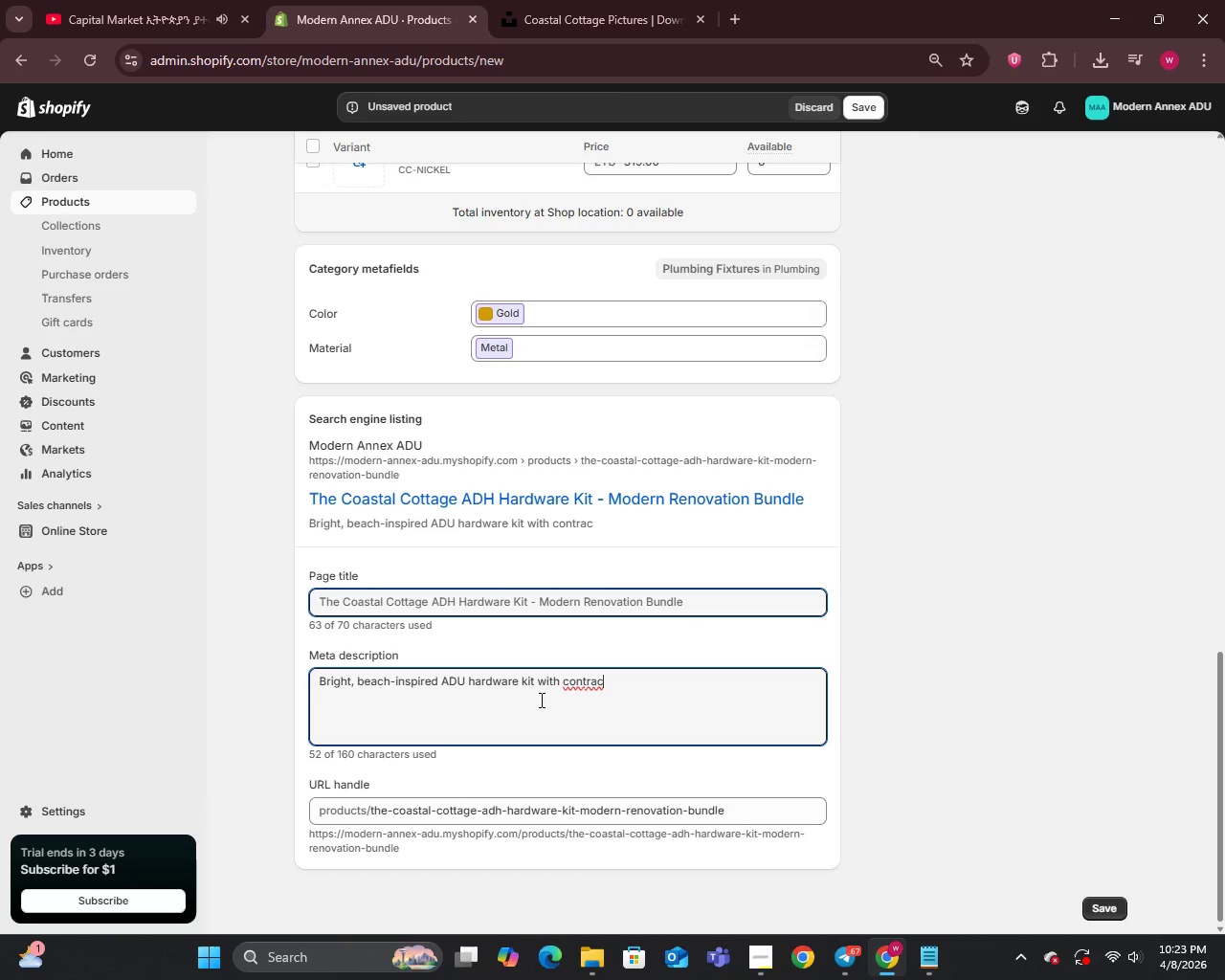 
type(tor)
 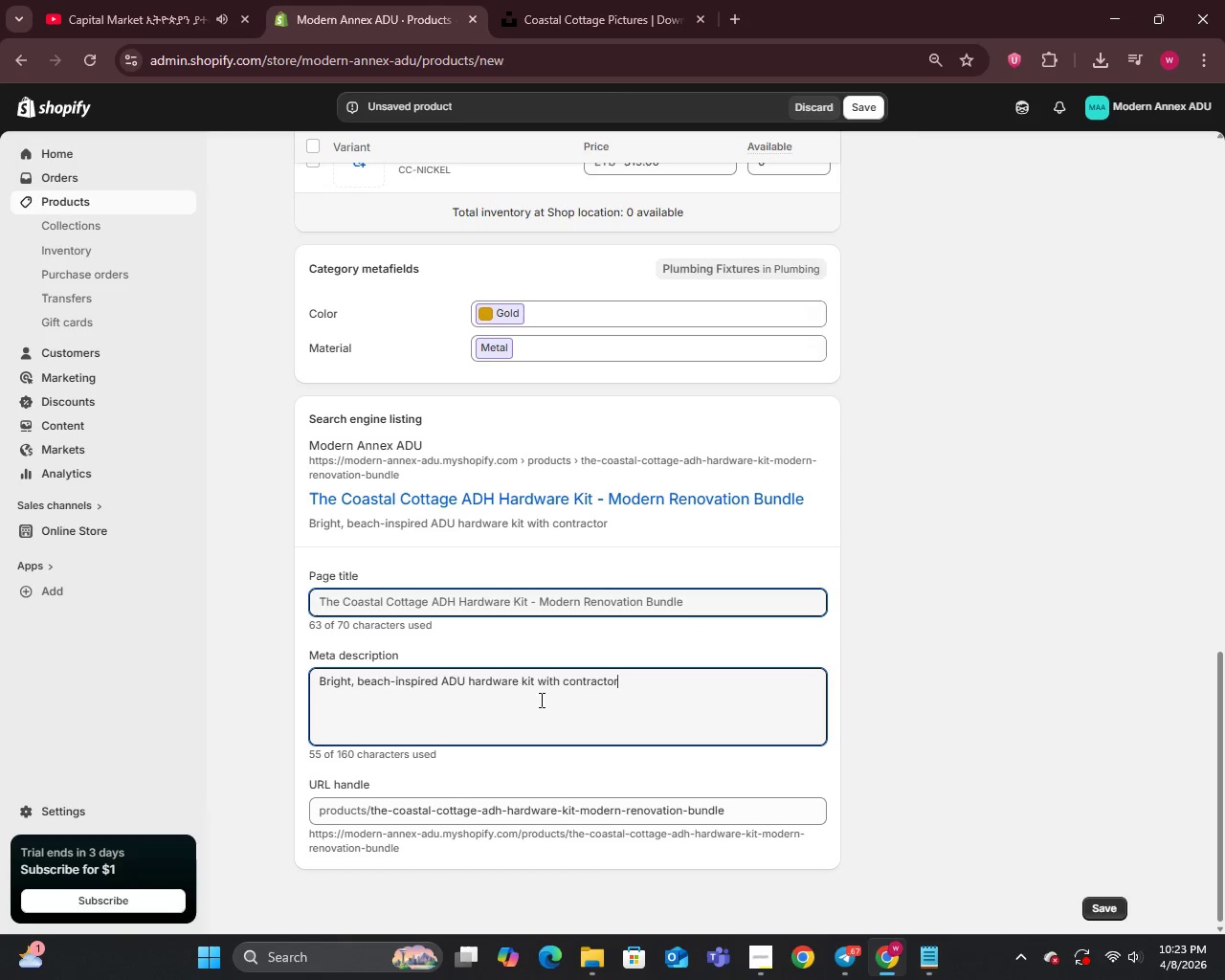 
type(- )
key(Backspace)
type(grade fixtures. Include)
 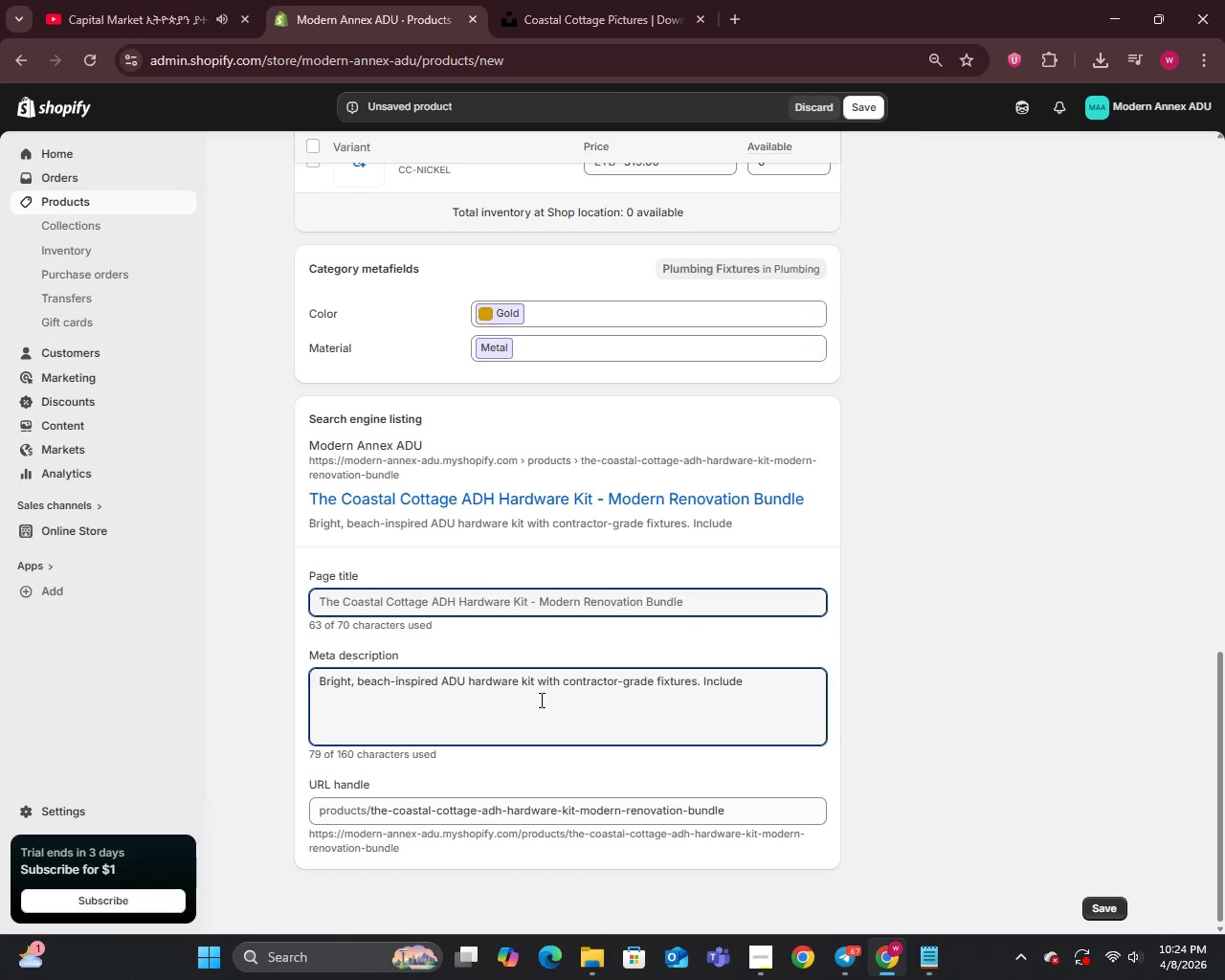 
type(s fa)
 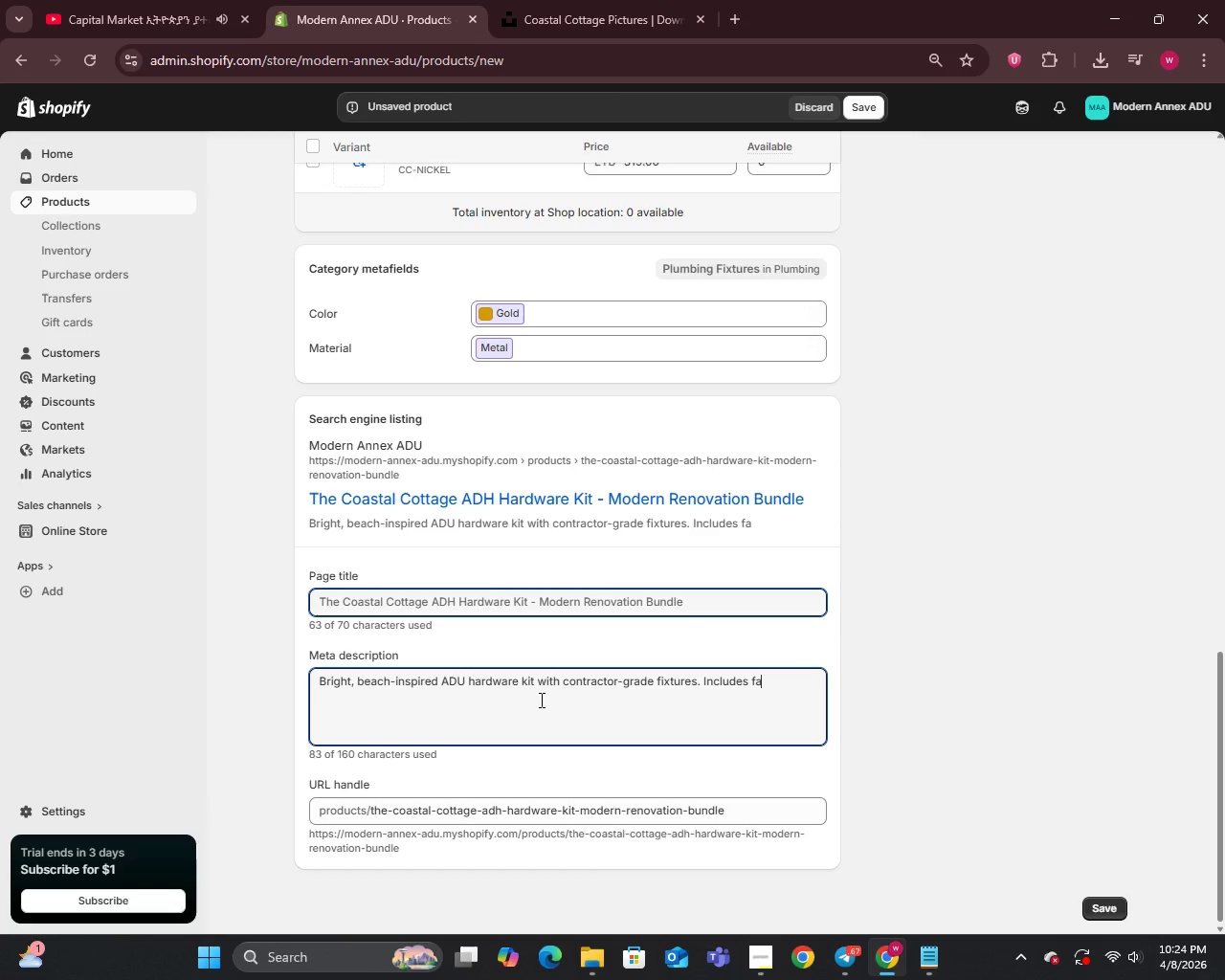 
key(U)
 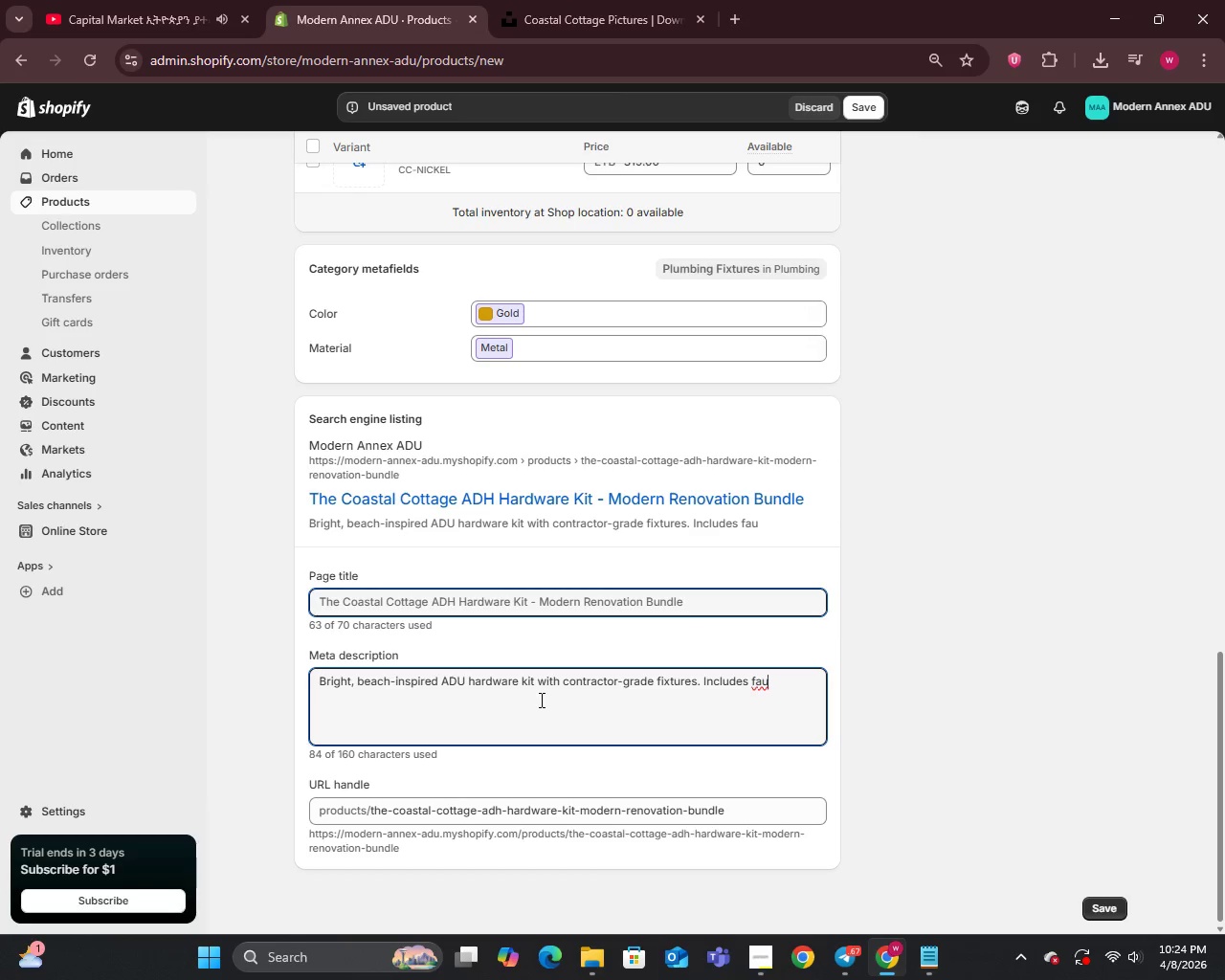 
wait(7.41)
 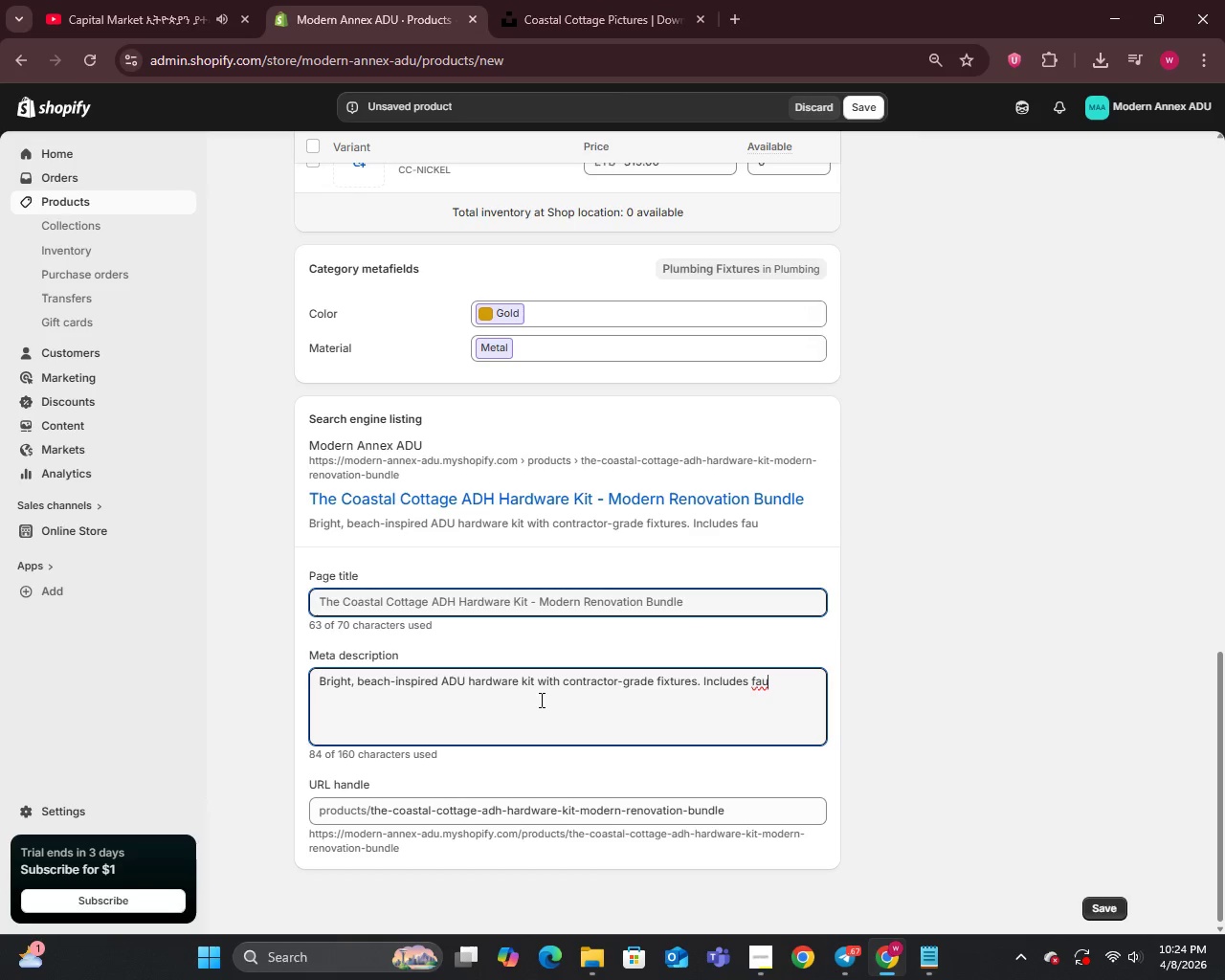 
type(cet, cabinet knobs, and coastal)
 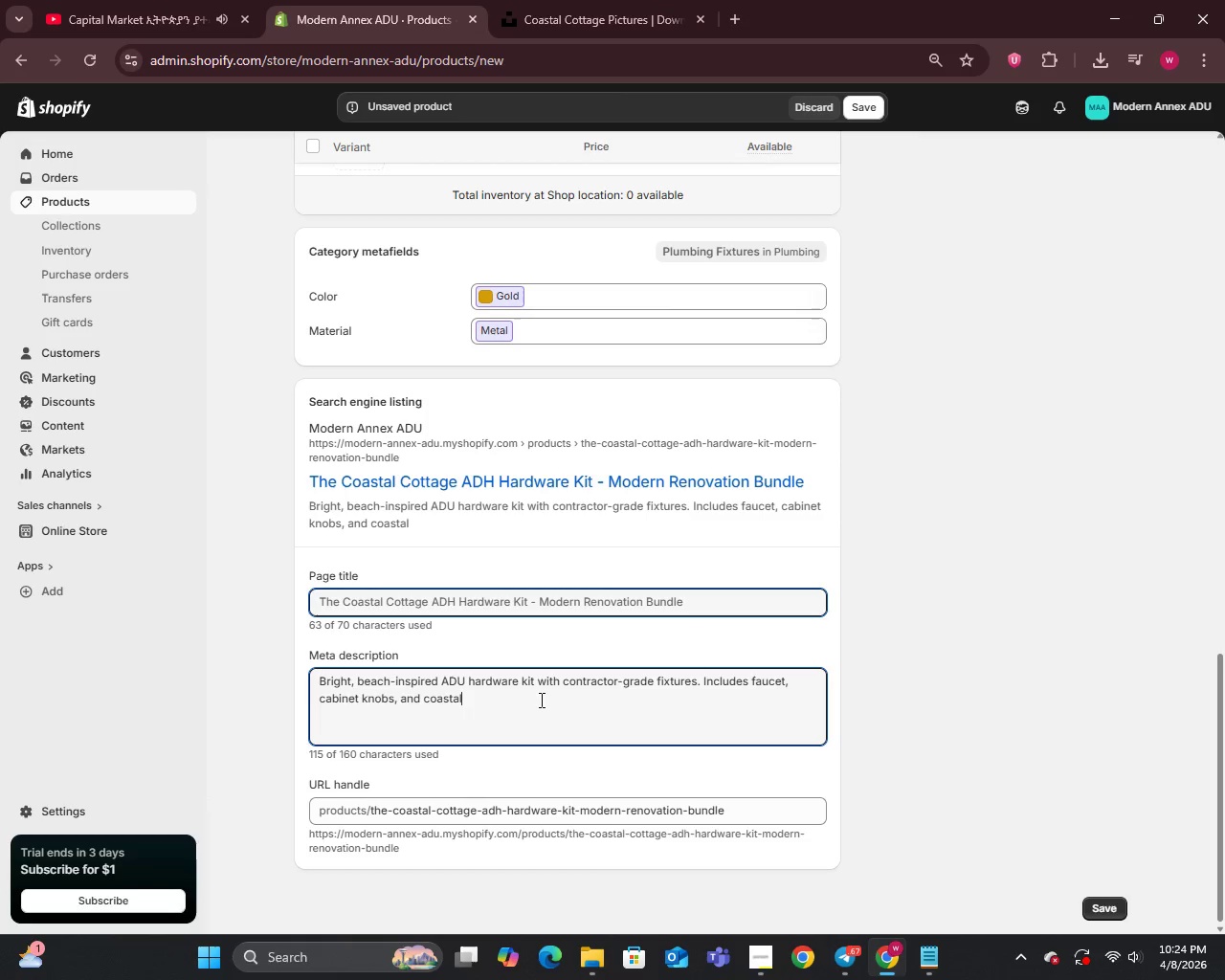 
wait(5.98)
 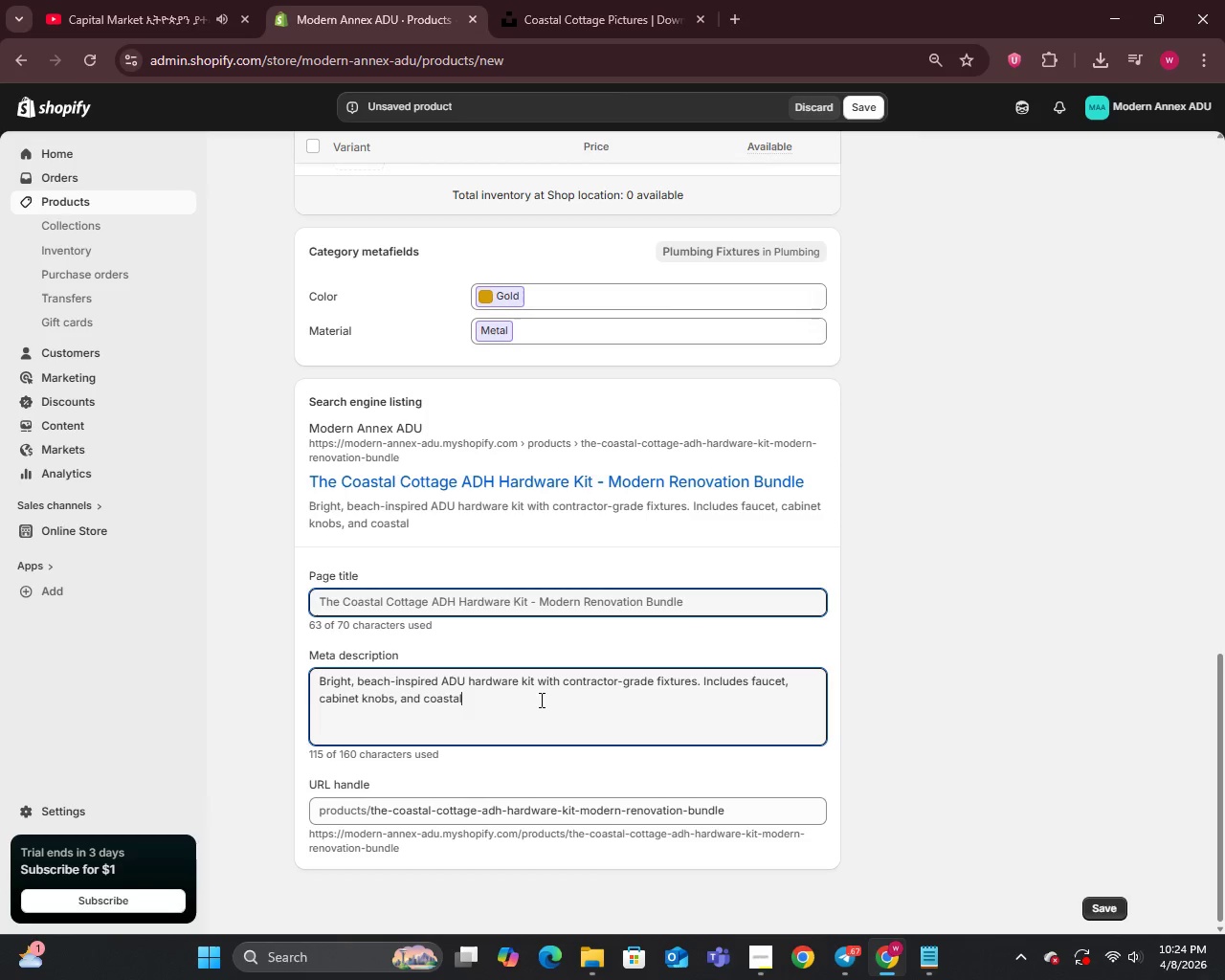 
type( lighting for a clean cottage look)
 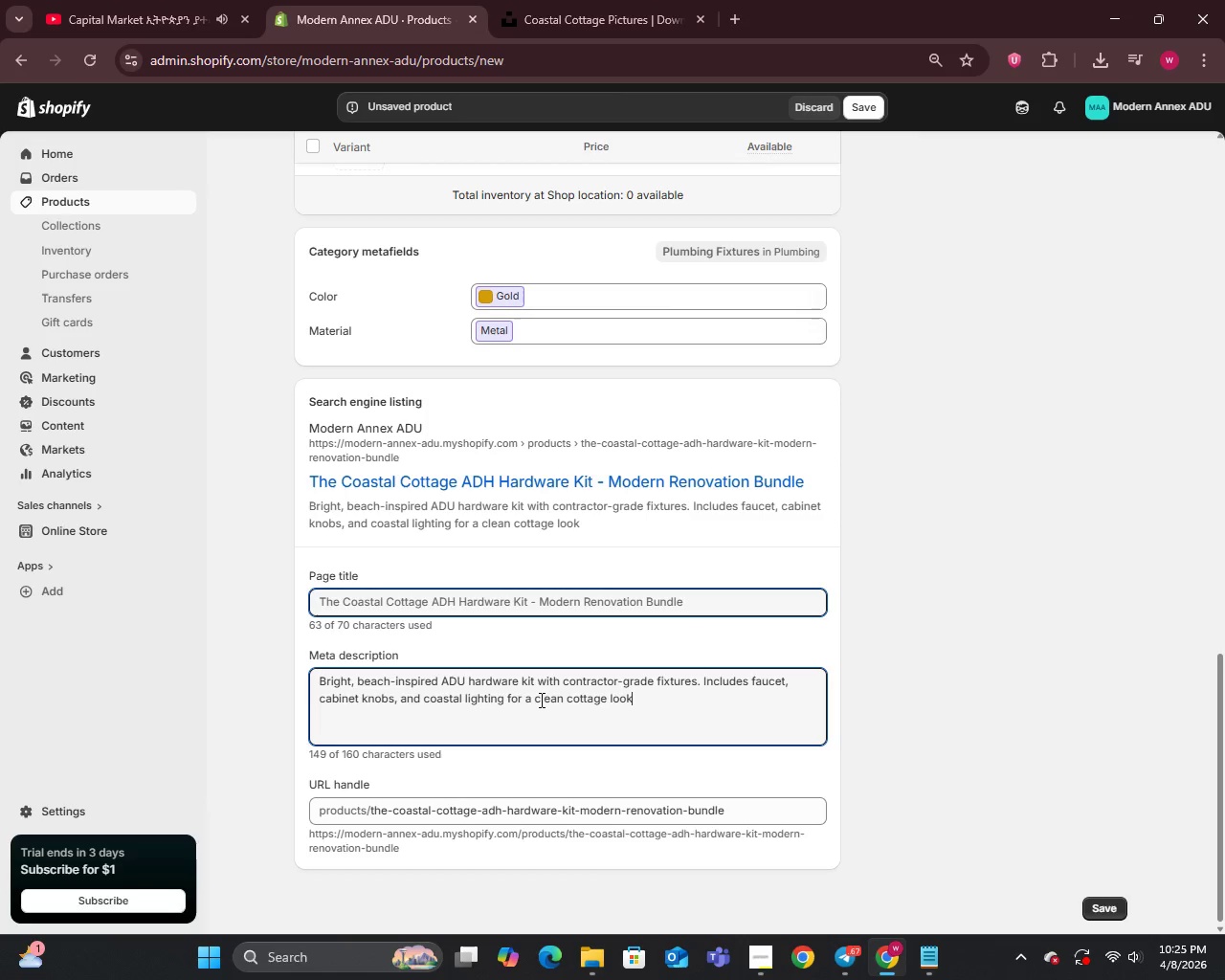 
key(Period)
 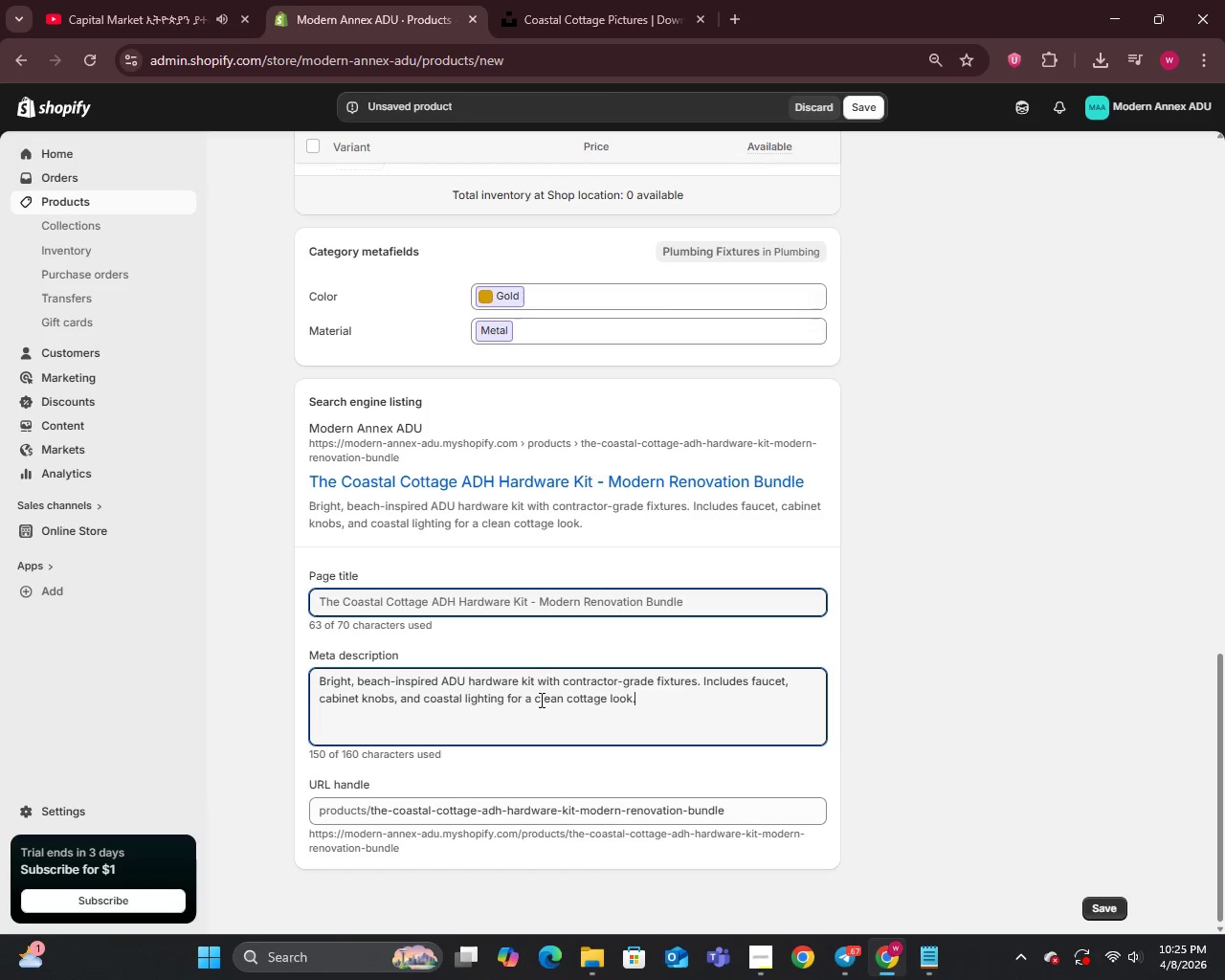 
scroll: coordinate [550, 677], scroll_direction: down, amount: 1.0
 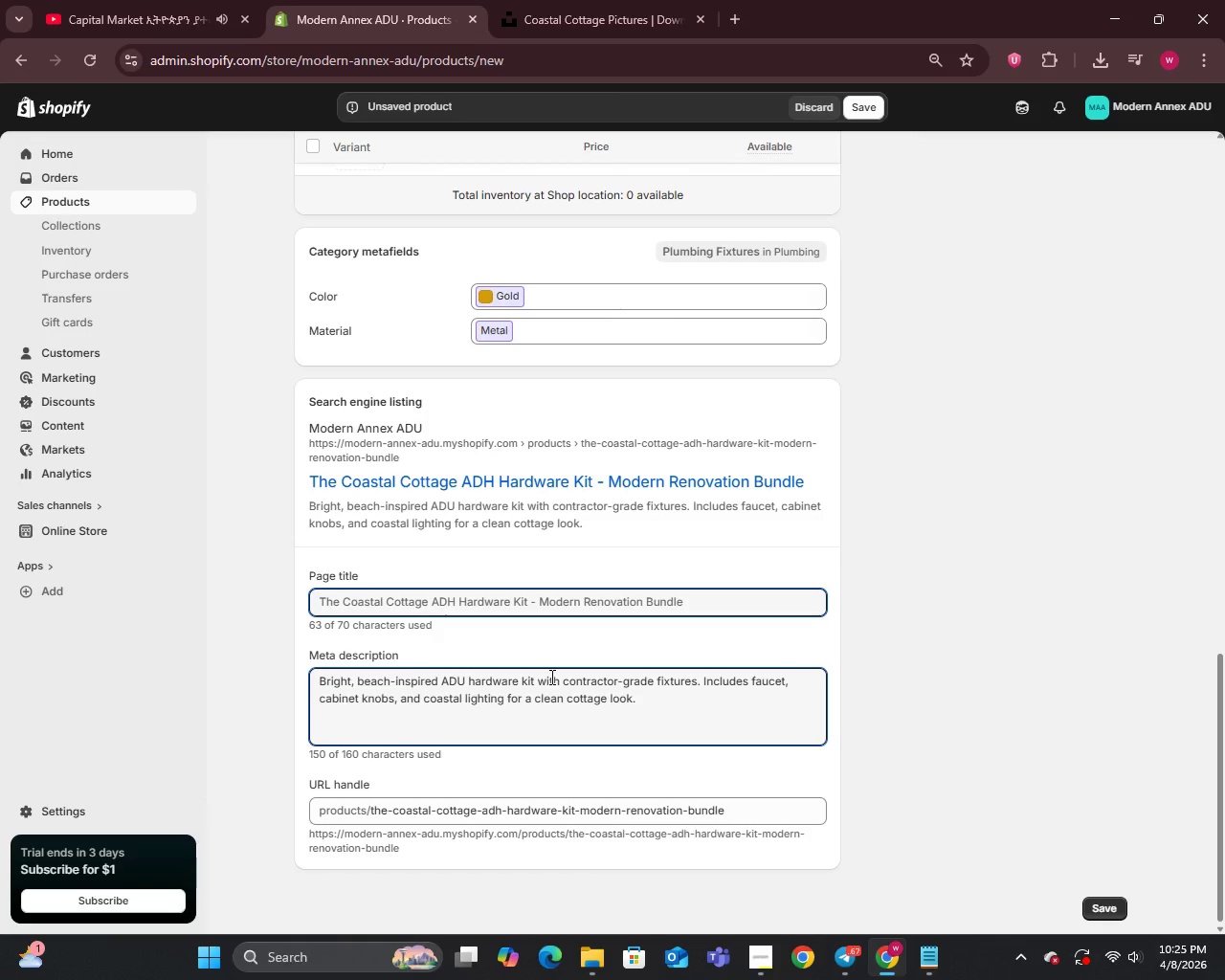 
scroll: coordinate [556, 636], scroll_direction: up, amount: 18.0
 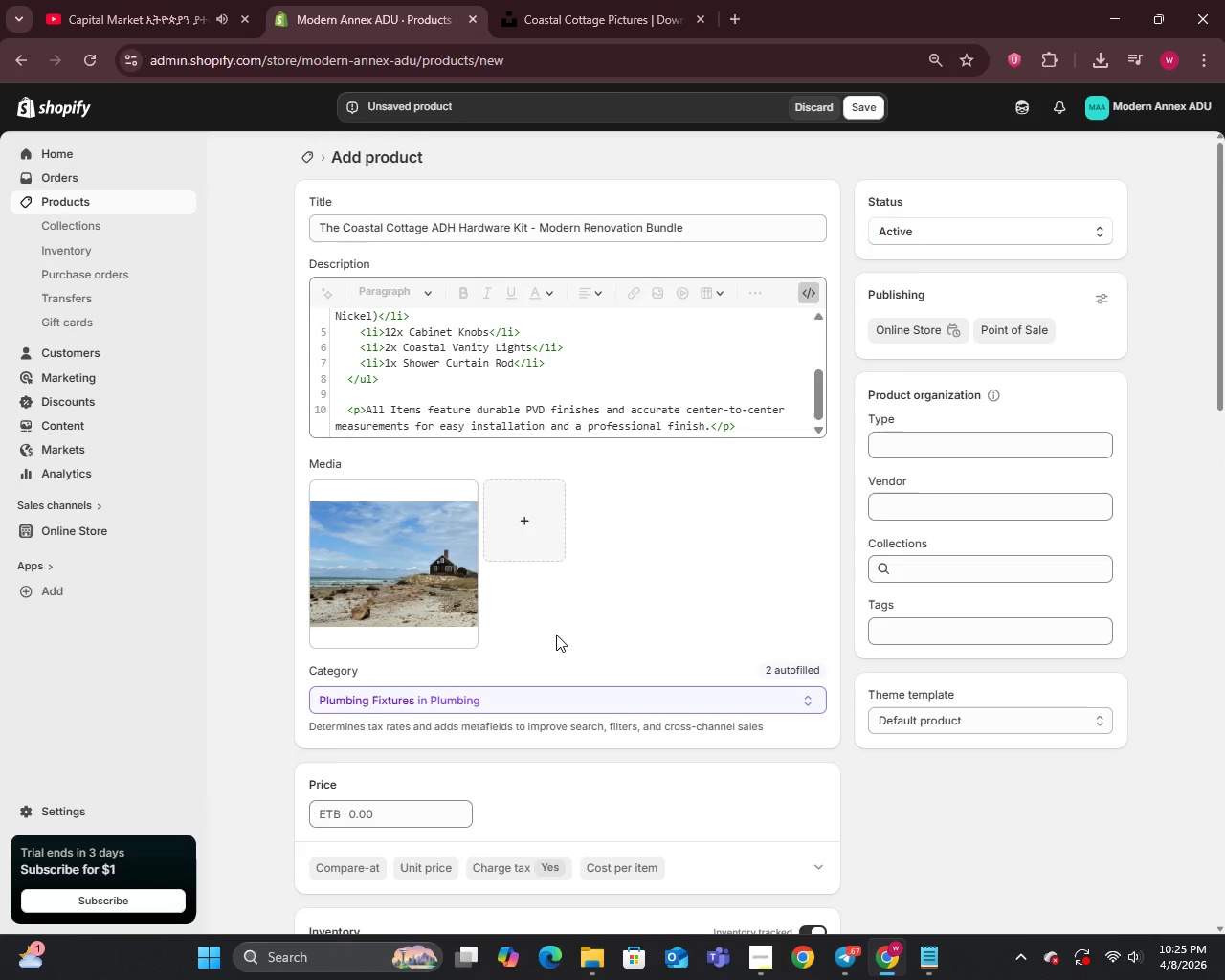 
scroll: coordinate [568, 635], scroll_direction: down, amount: 24.0
 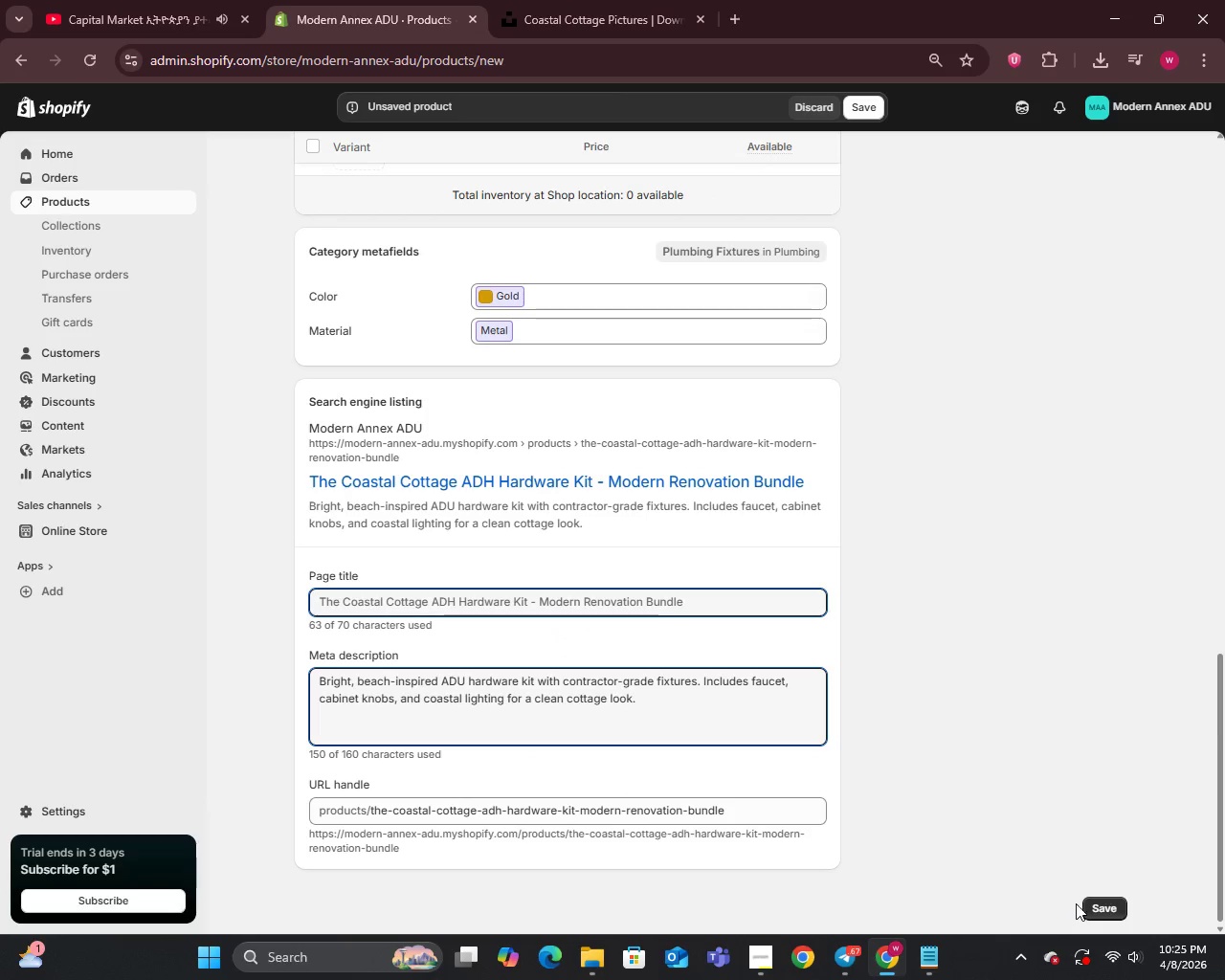 
left_click([1111, 907])
 